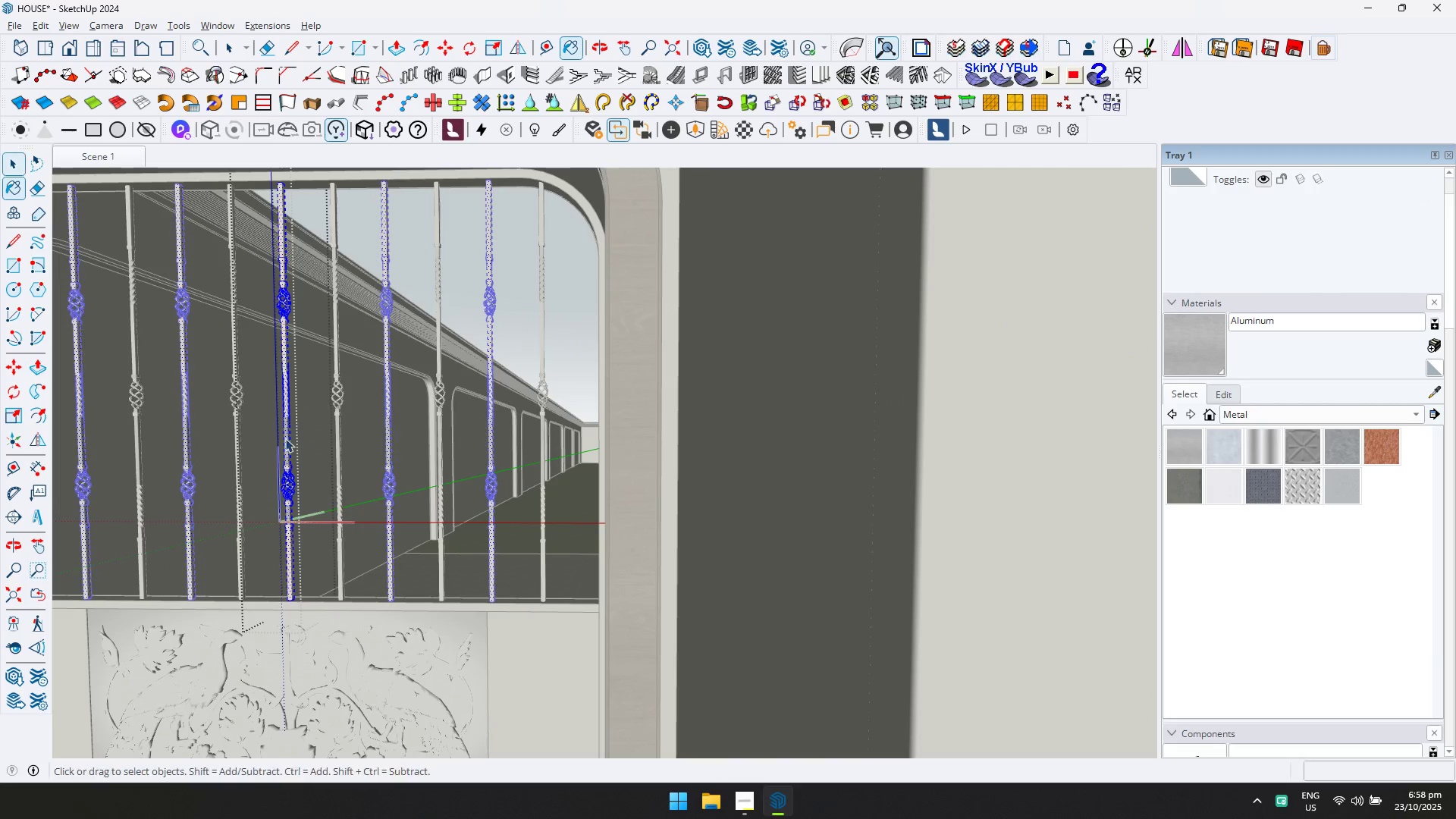 
key(Escape)
 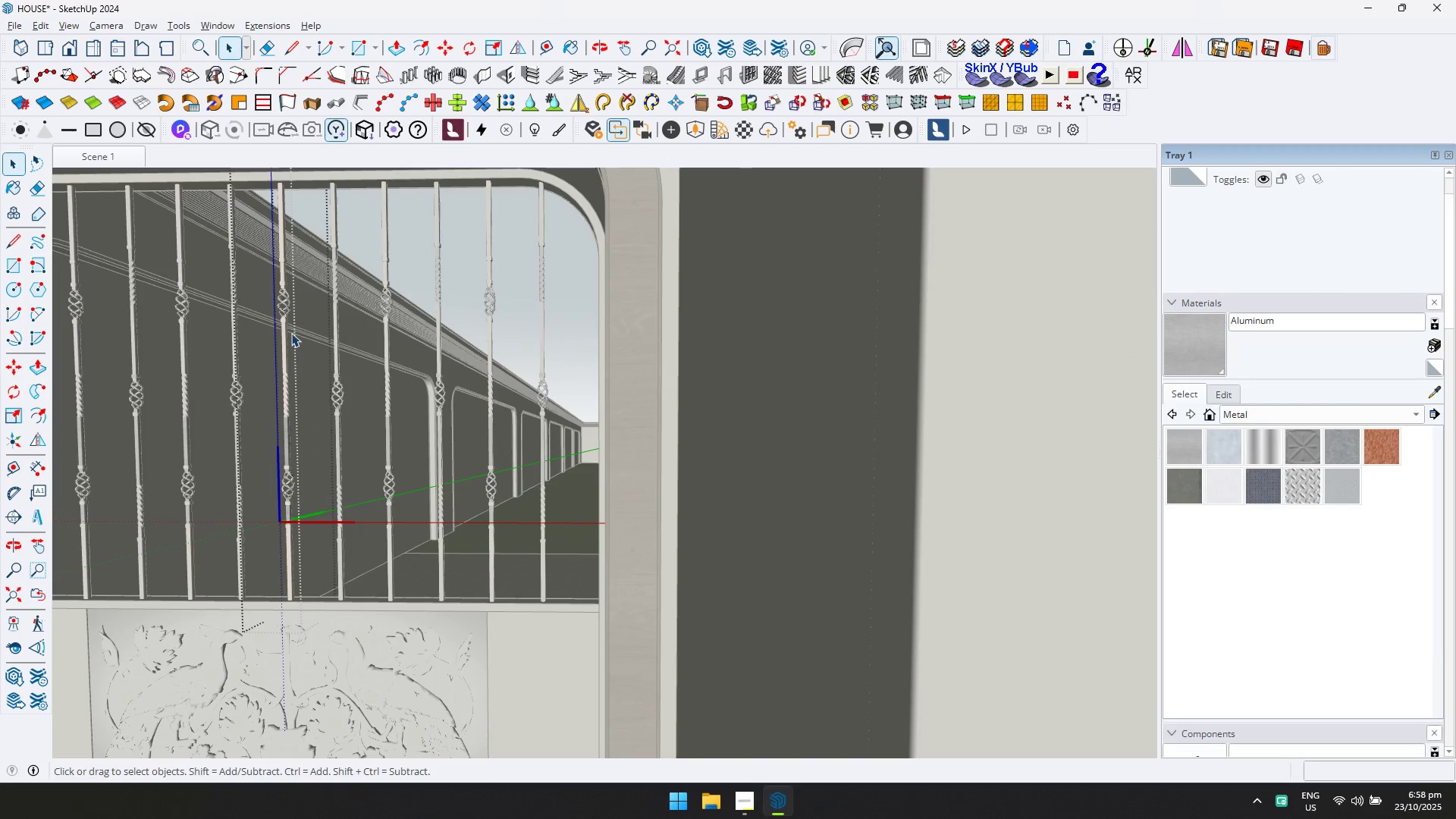 
key(Escape)
 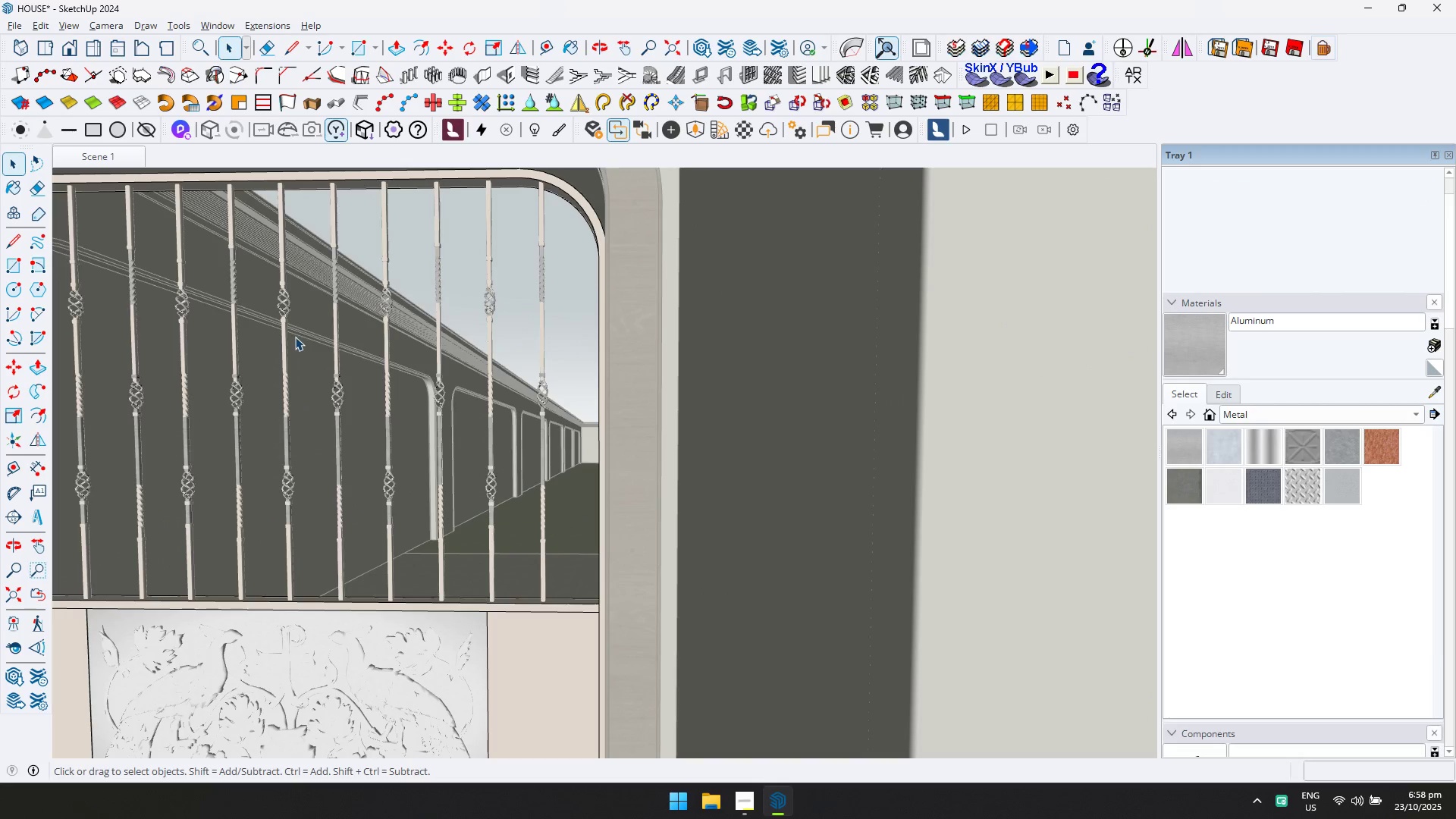 
key(Escape)
 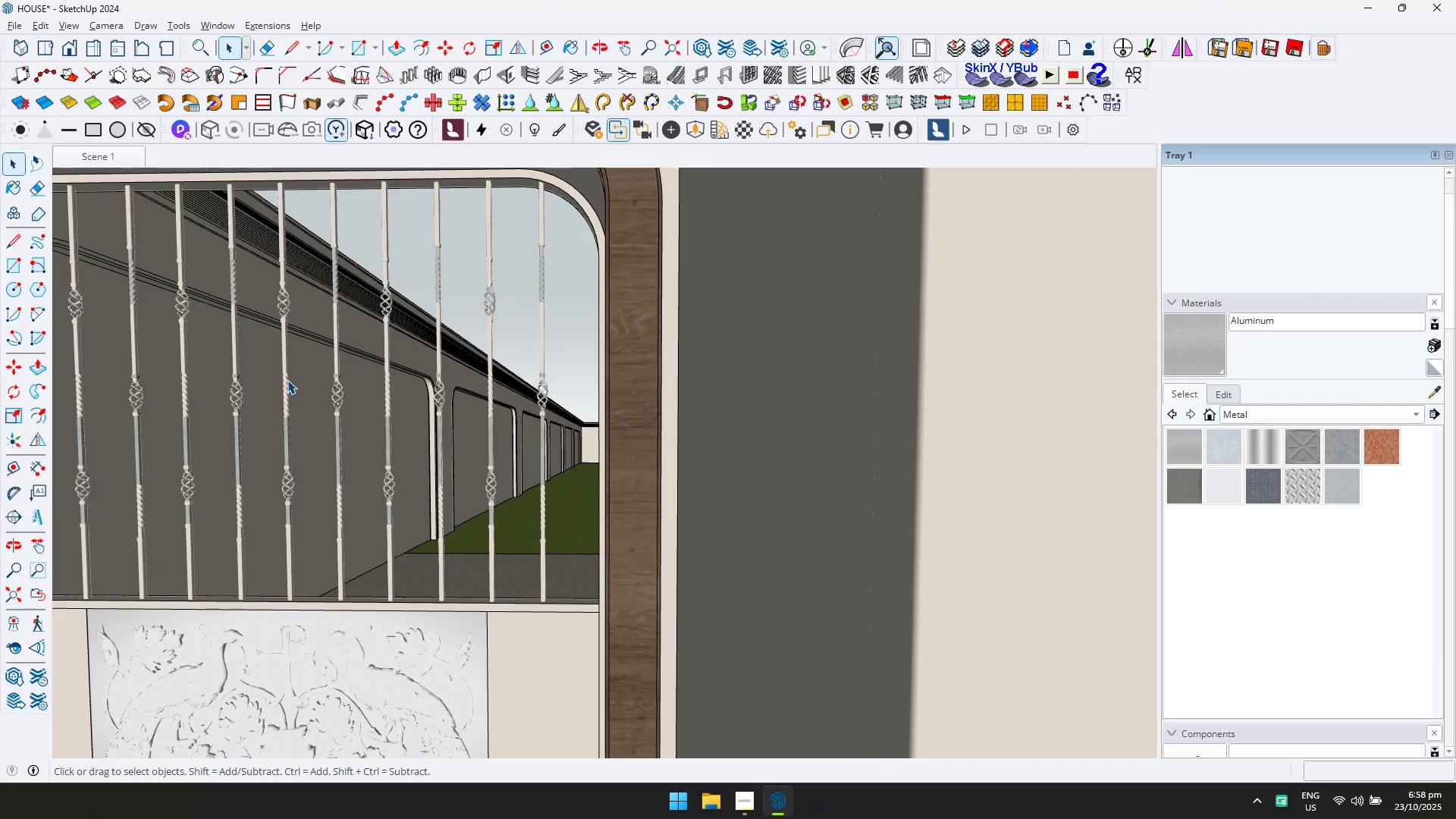 
double_click([287, 380])
 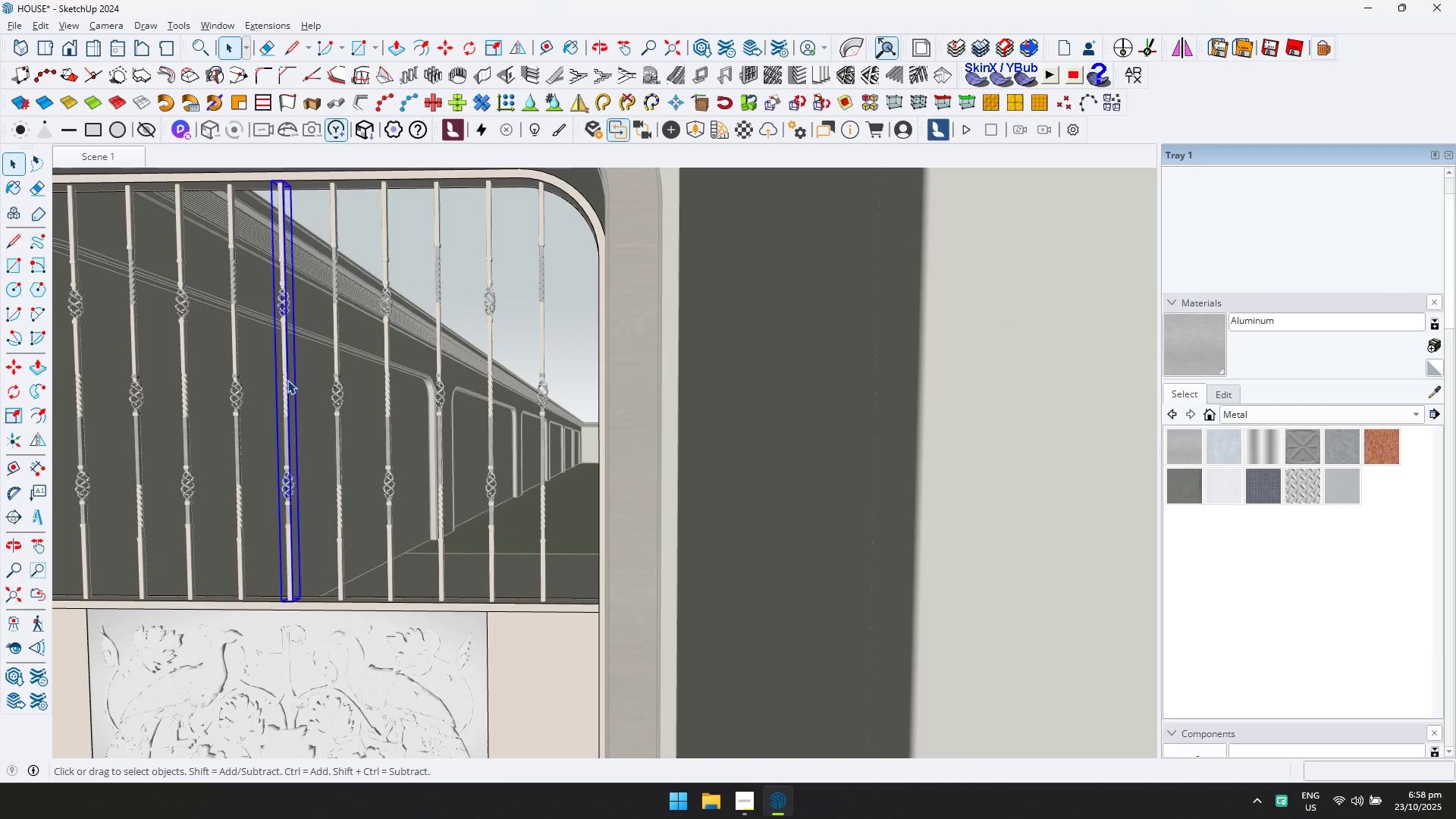 
triple_click([287, 380])
 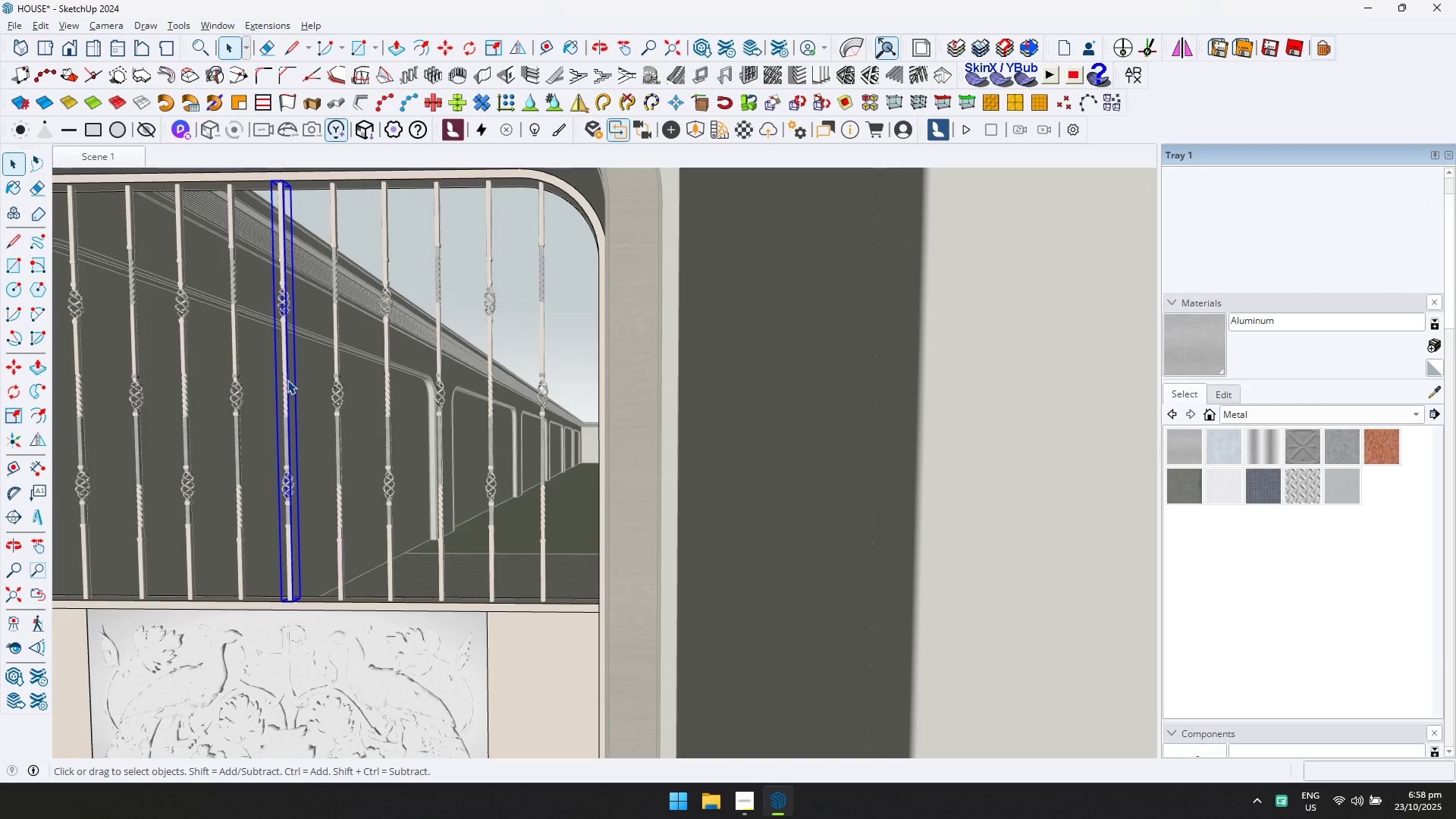 
triple_click([287, 380])
 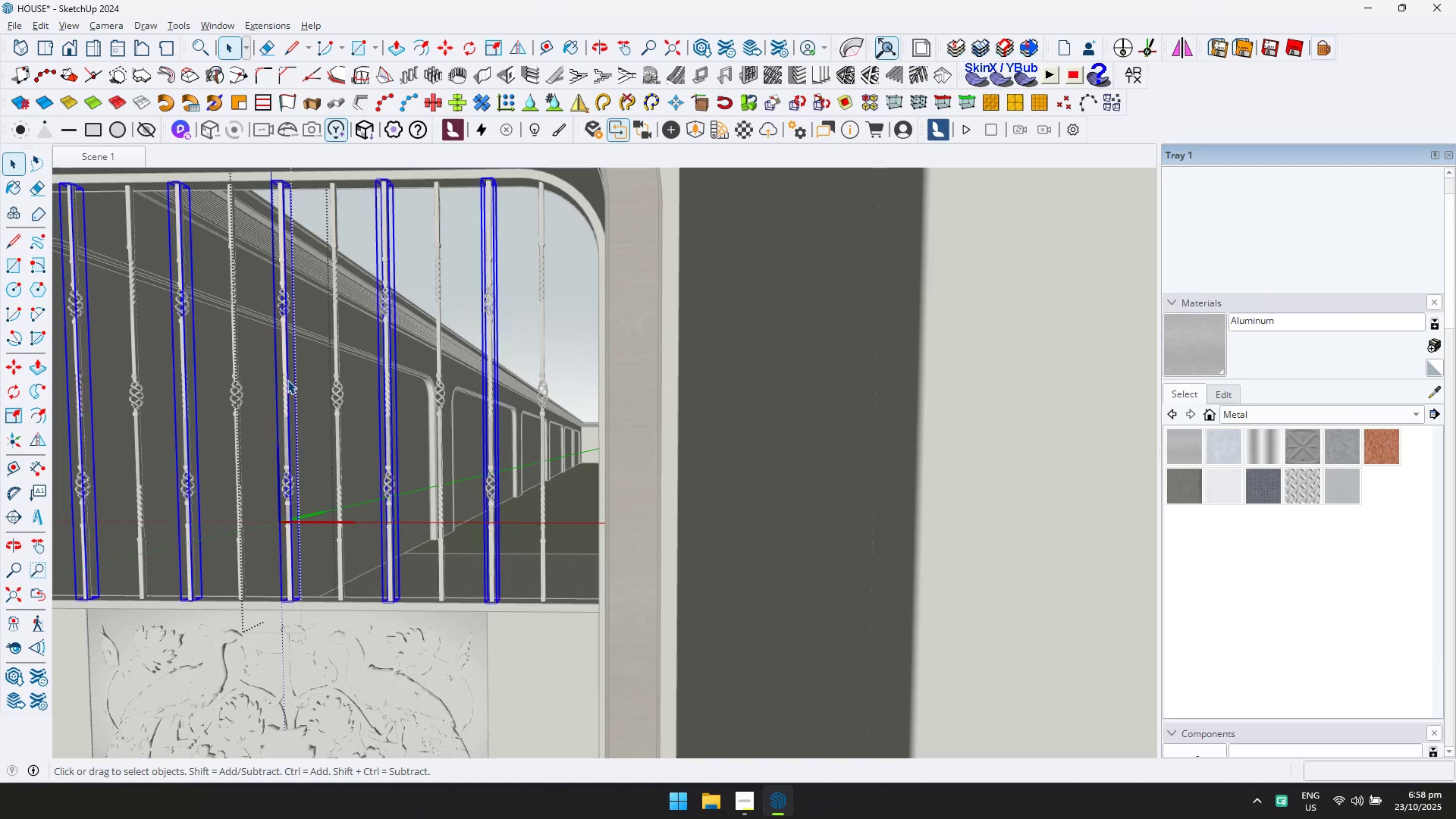 
triple_click([287, 380])
 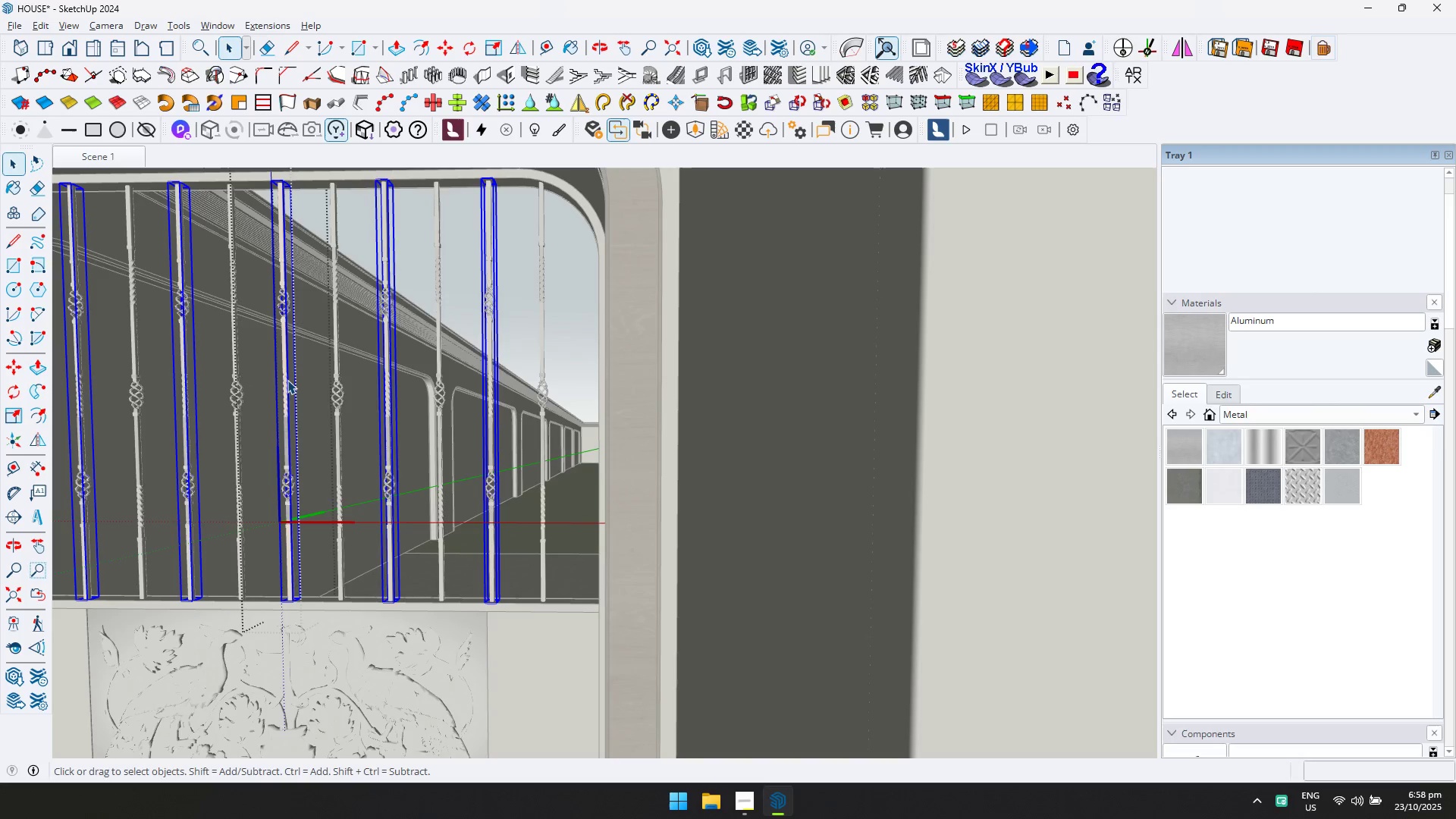 
triple_click([287, 380])
 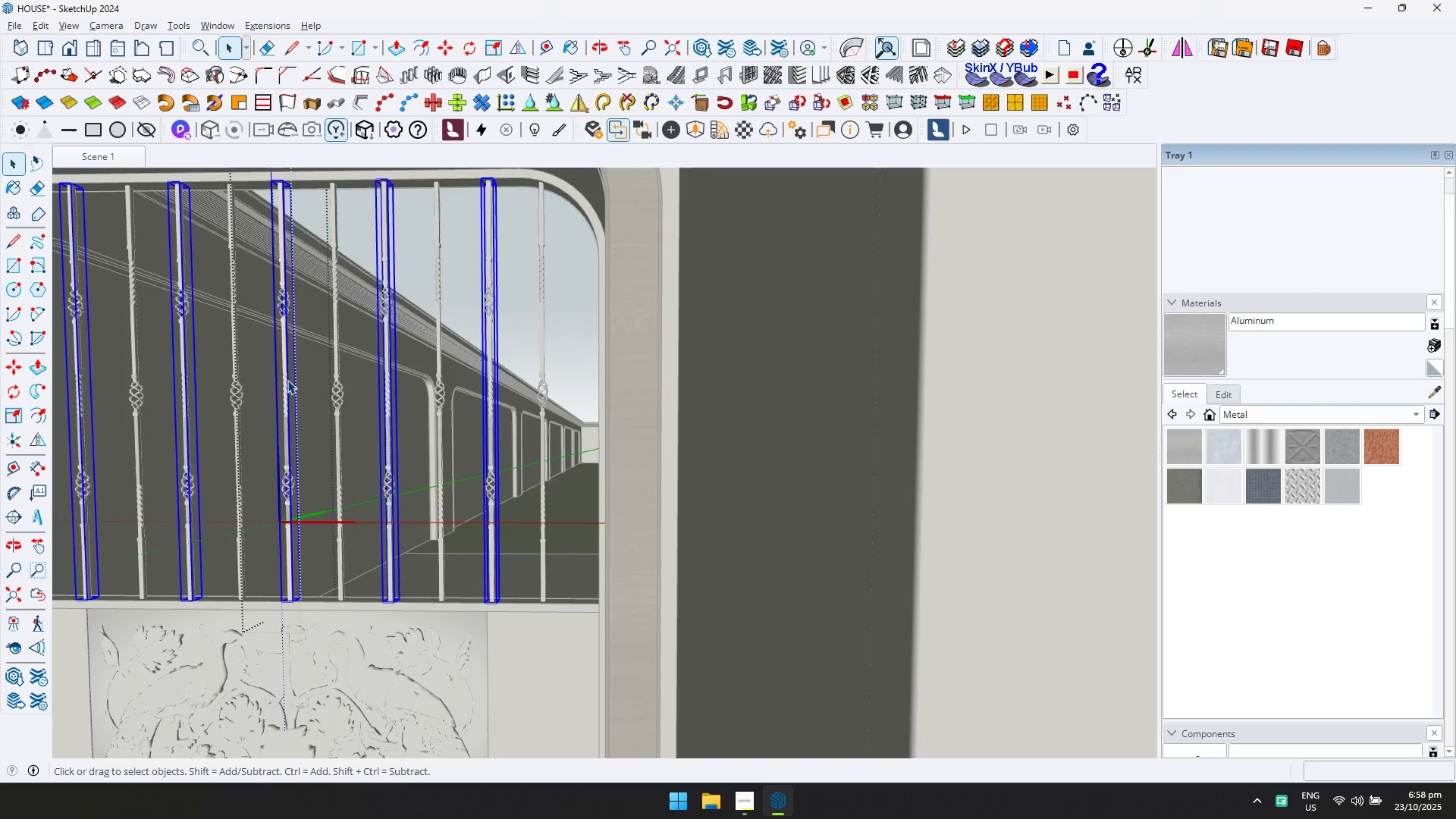 
triple_click([287, 380])
 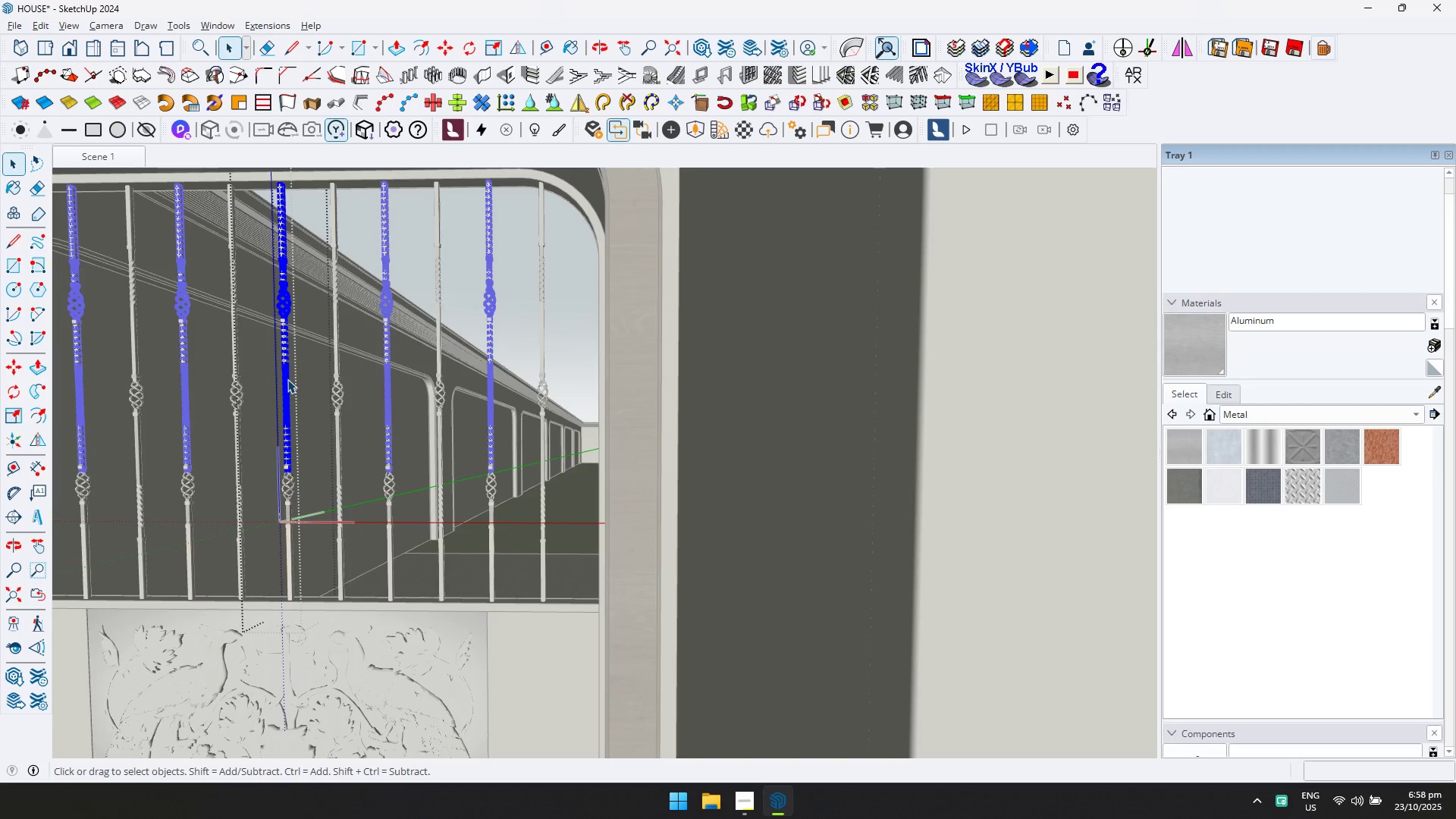 
key(Escape)
 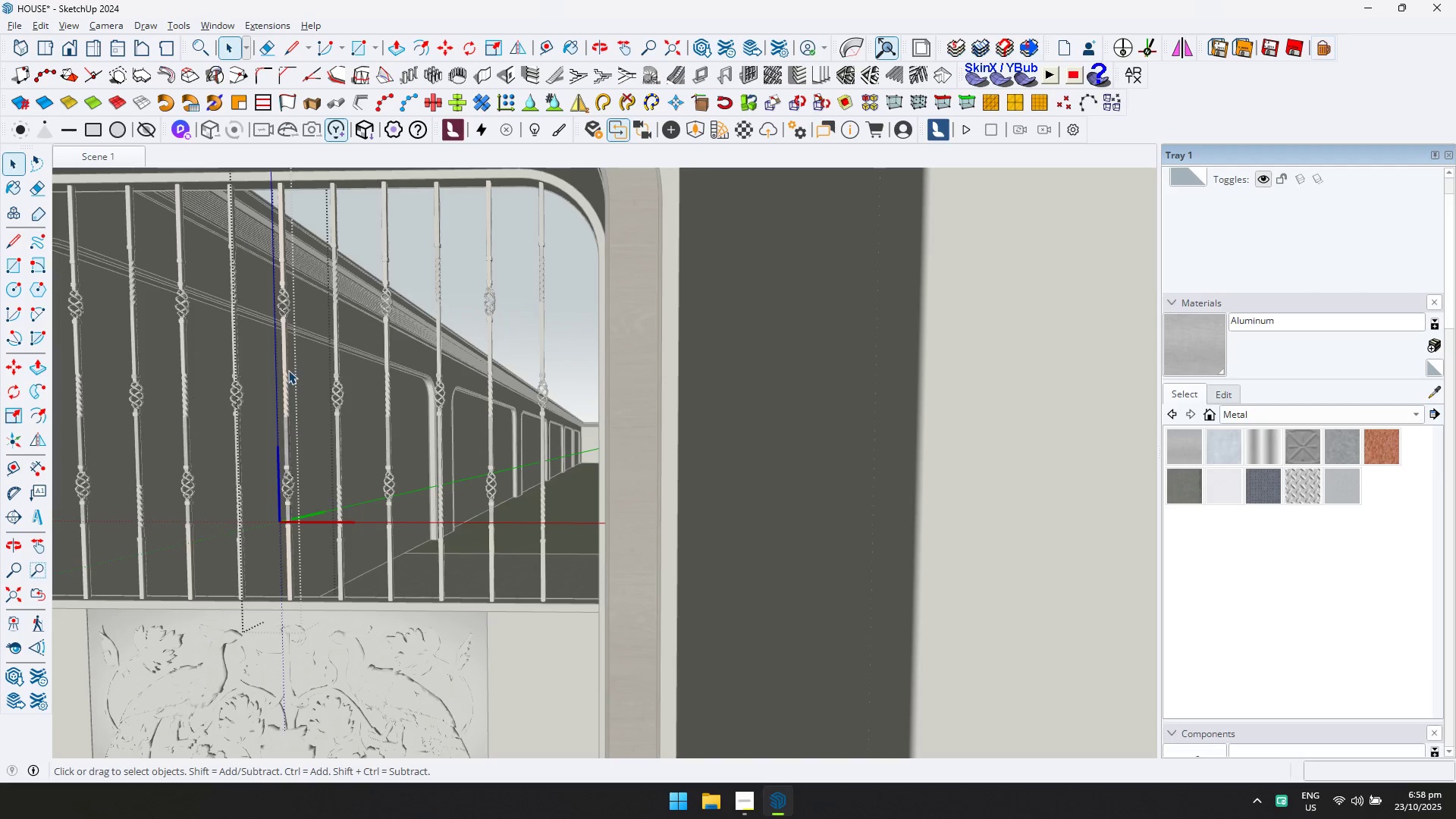 
left_click([288, 370])
 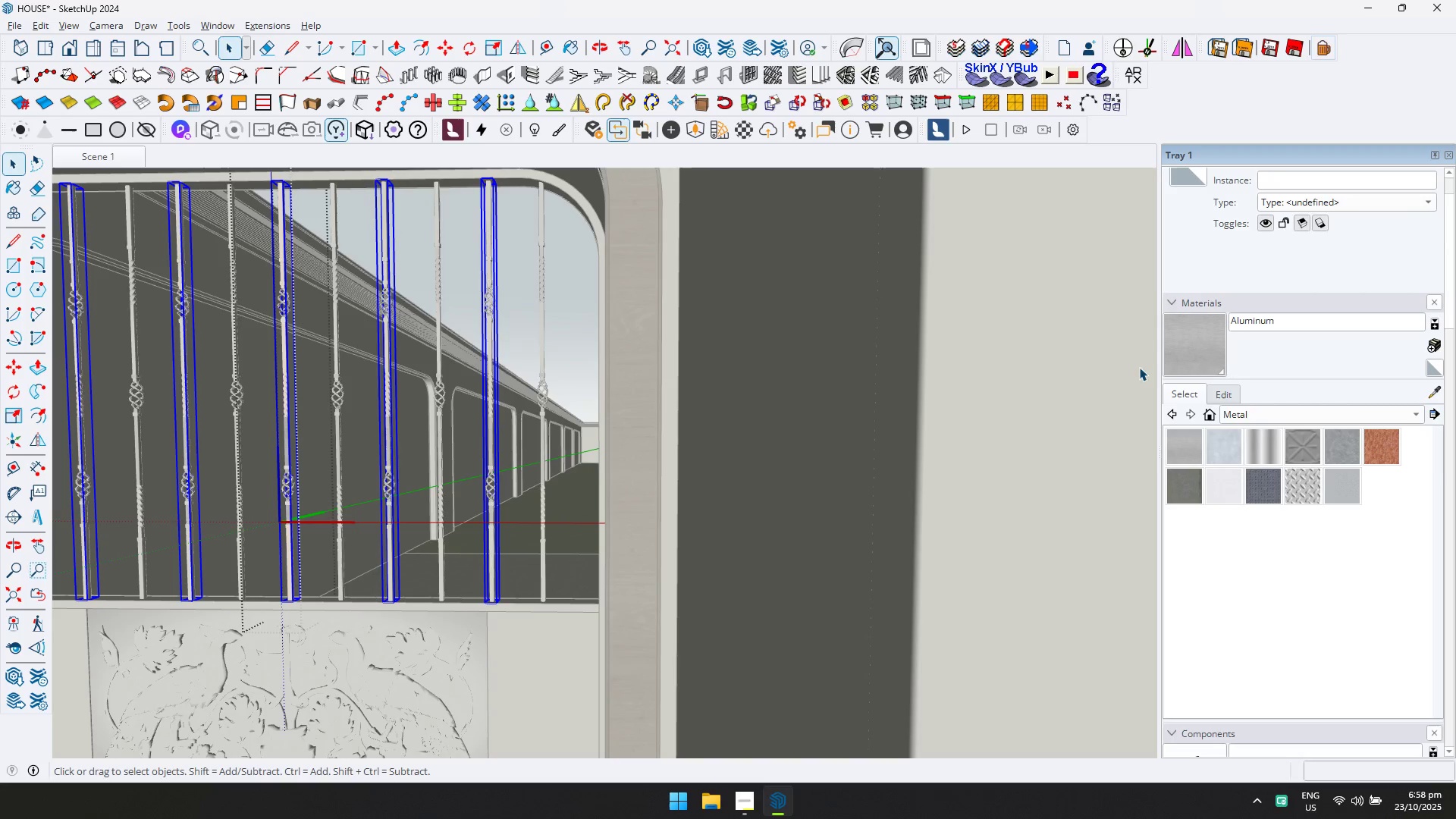 
left_click_drag(start_coordinate=[1207, 354], to_coordinate=[1202, 354])
 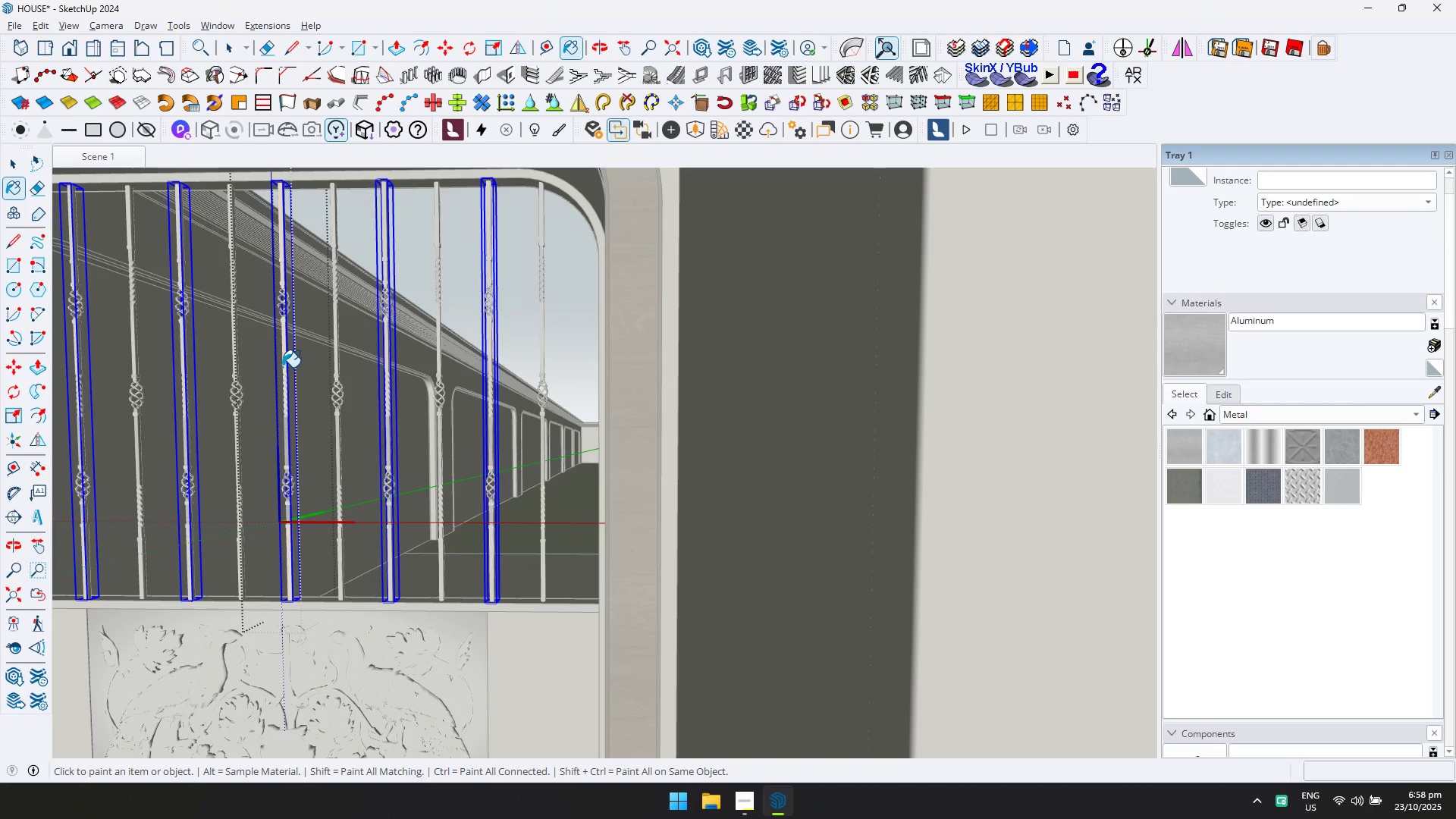 
left_click([282, 367])
 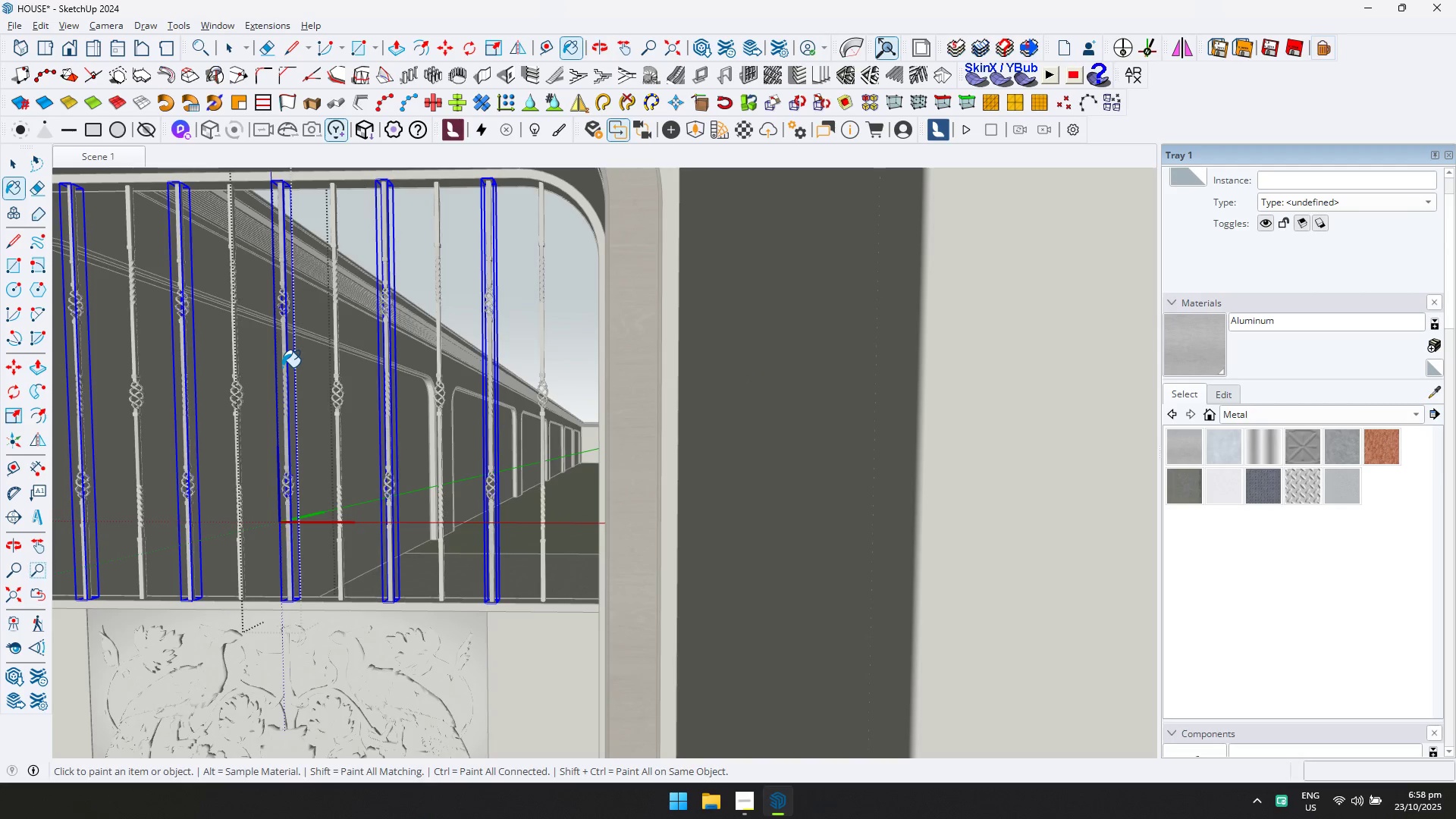 
key(Space)
 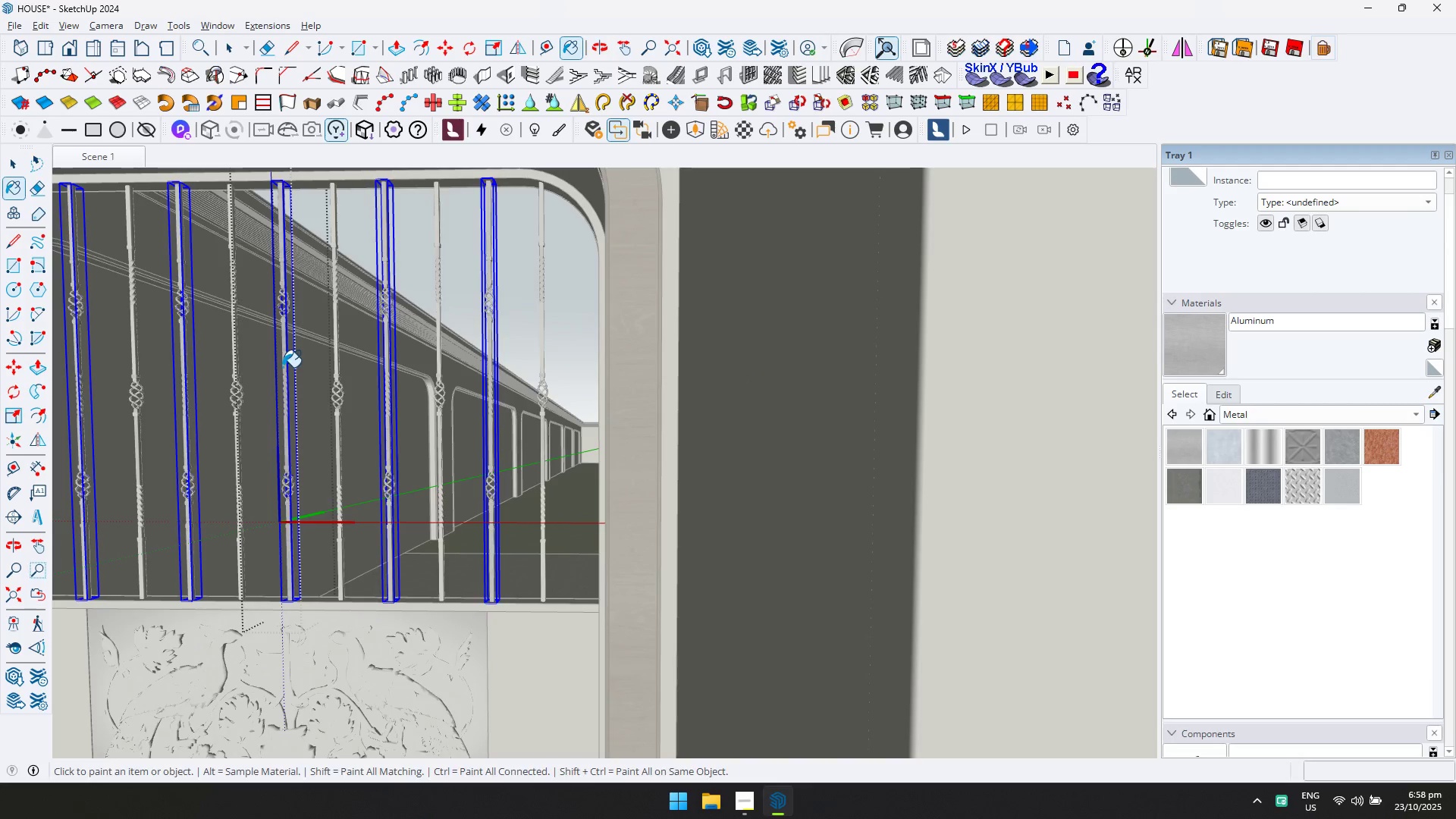 
key(Escape)
 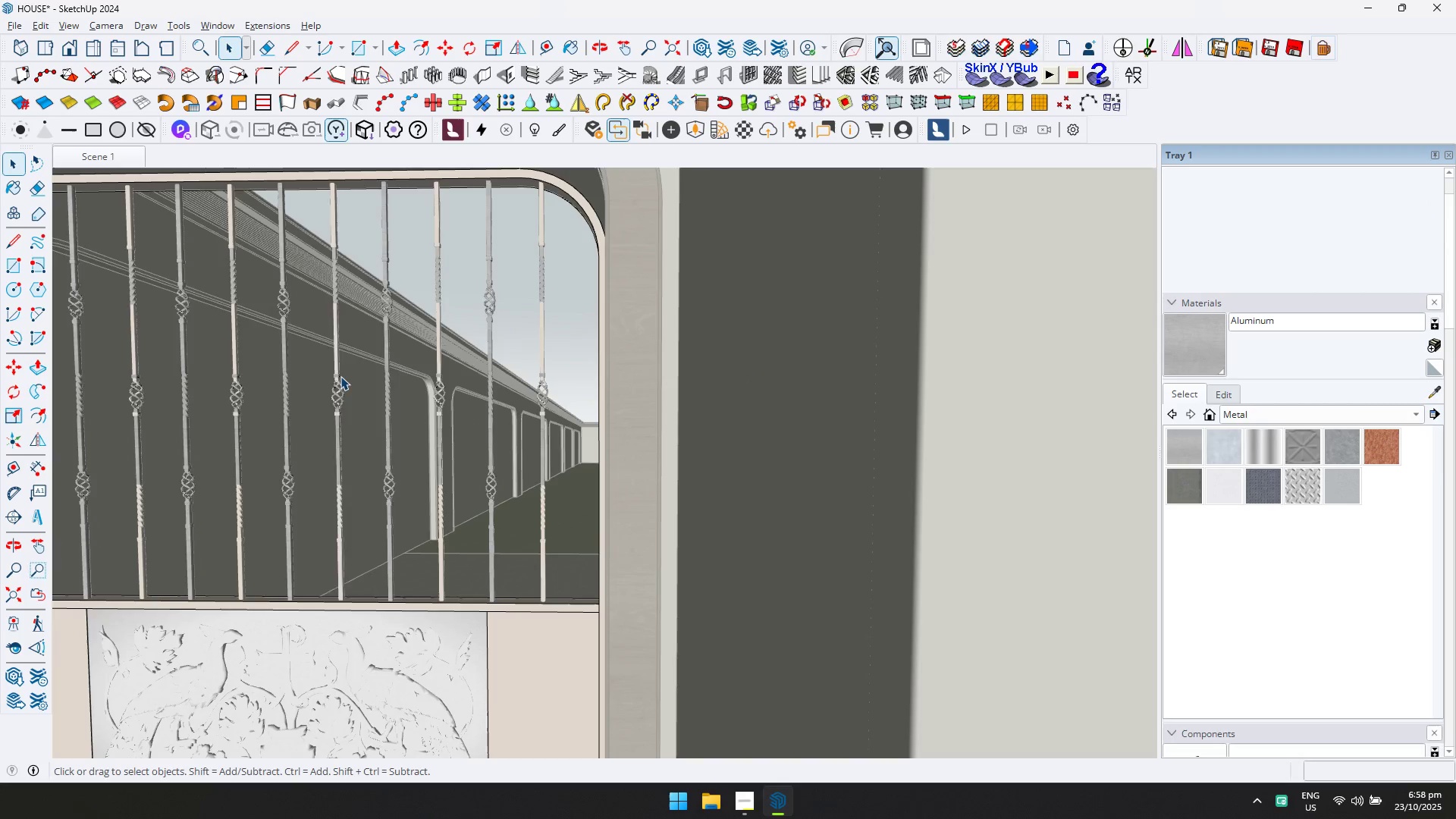 
double_click([340, 376])
 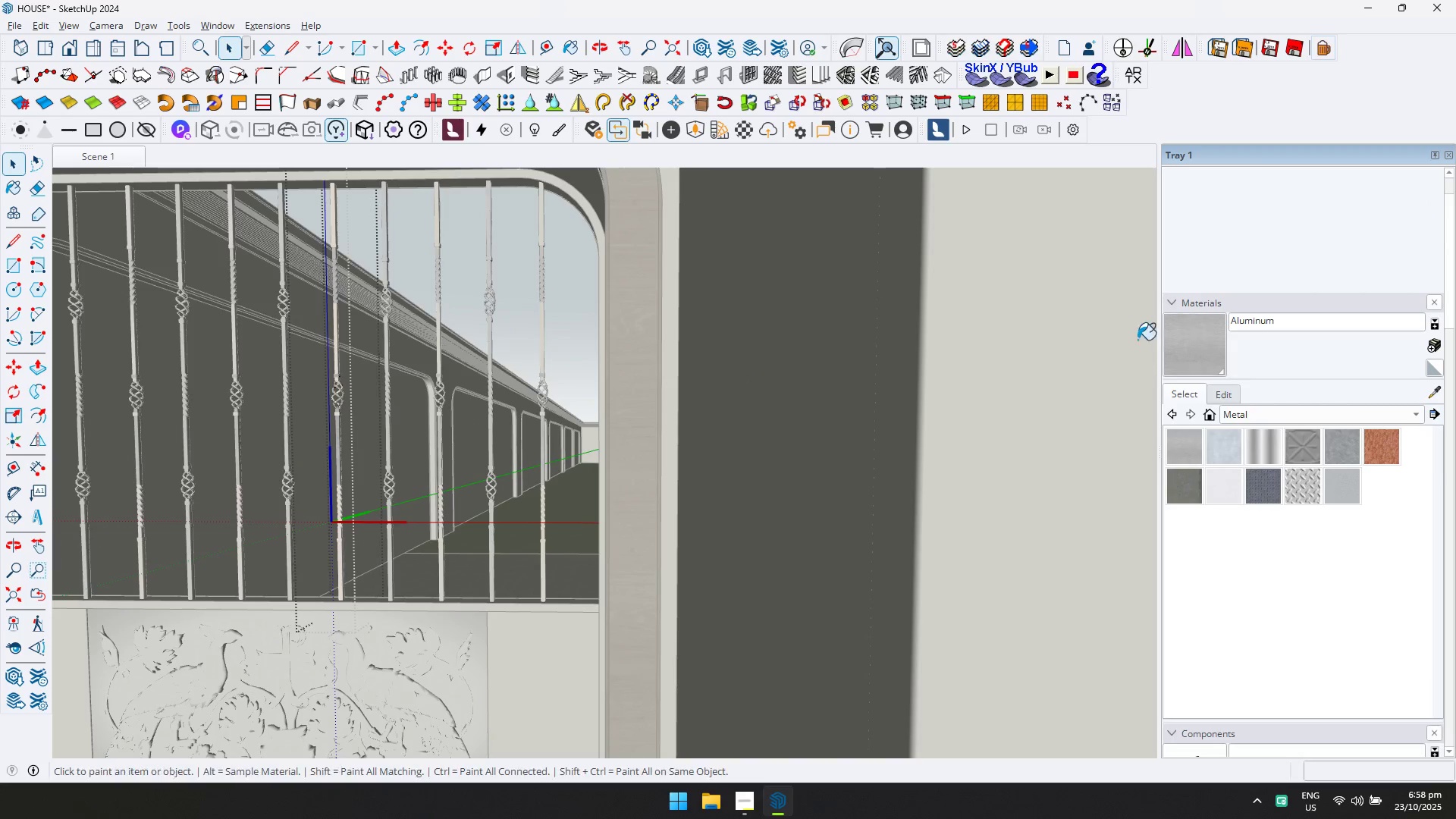 
key(Control+ControlLeft)
 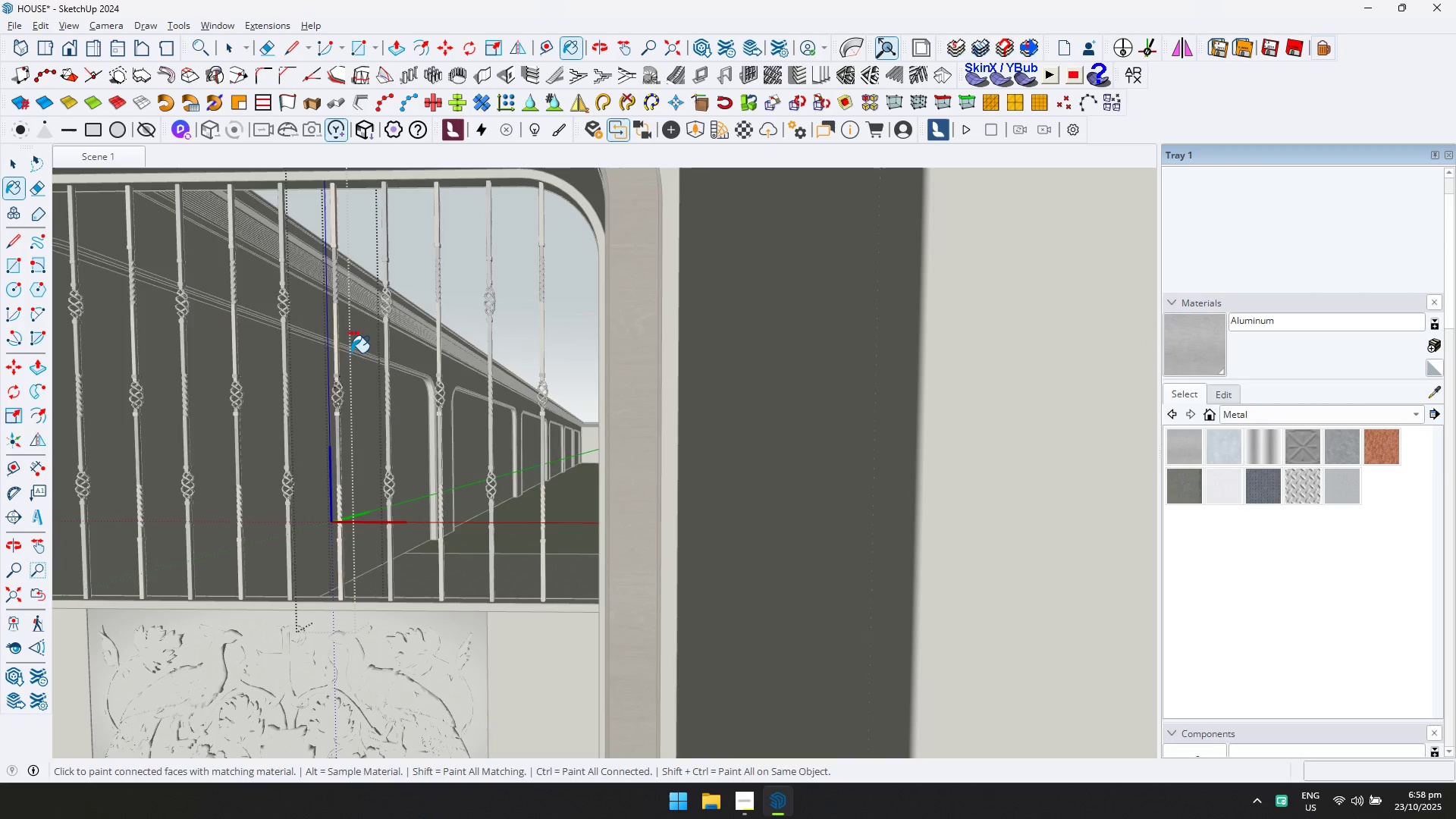 
key(Control+A)
 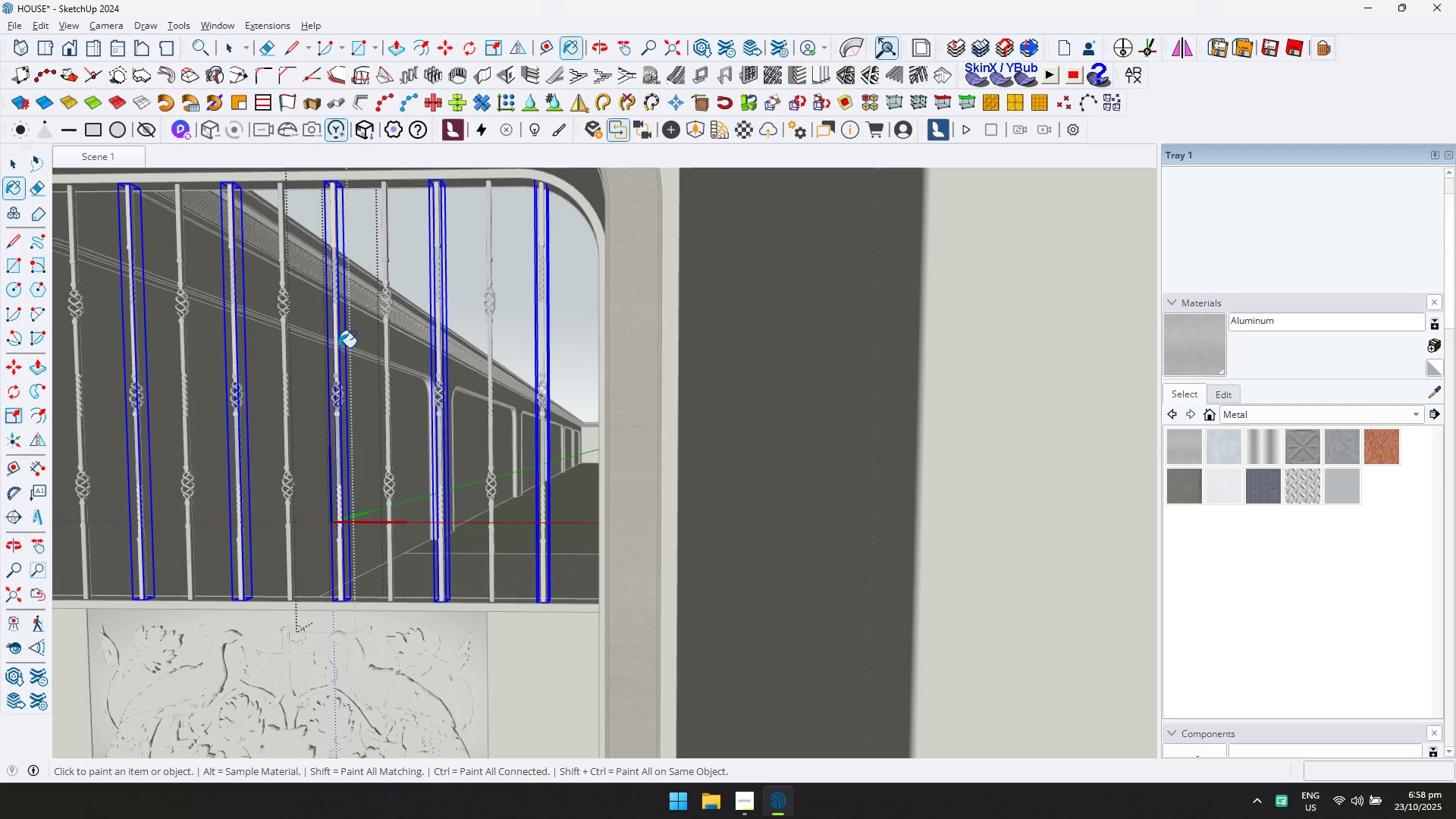 
left_click([338, 347])
 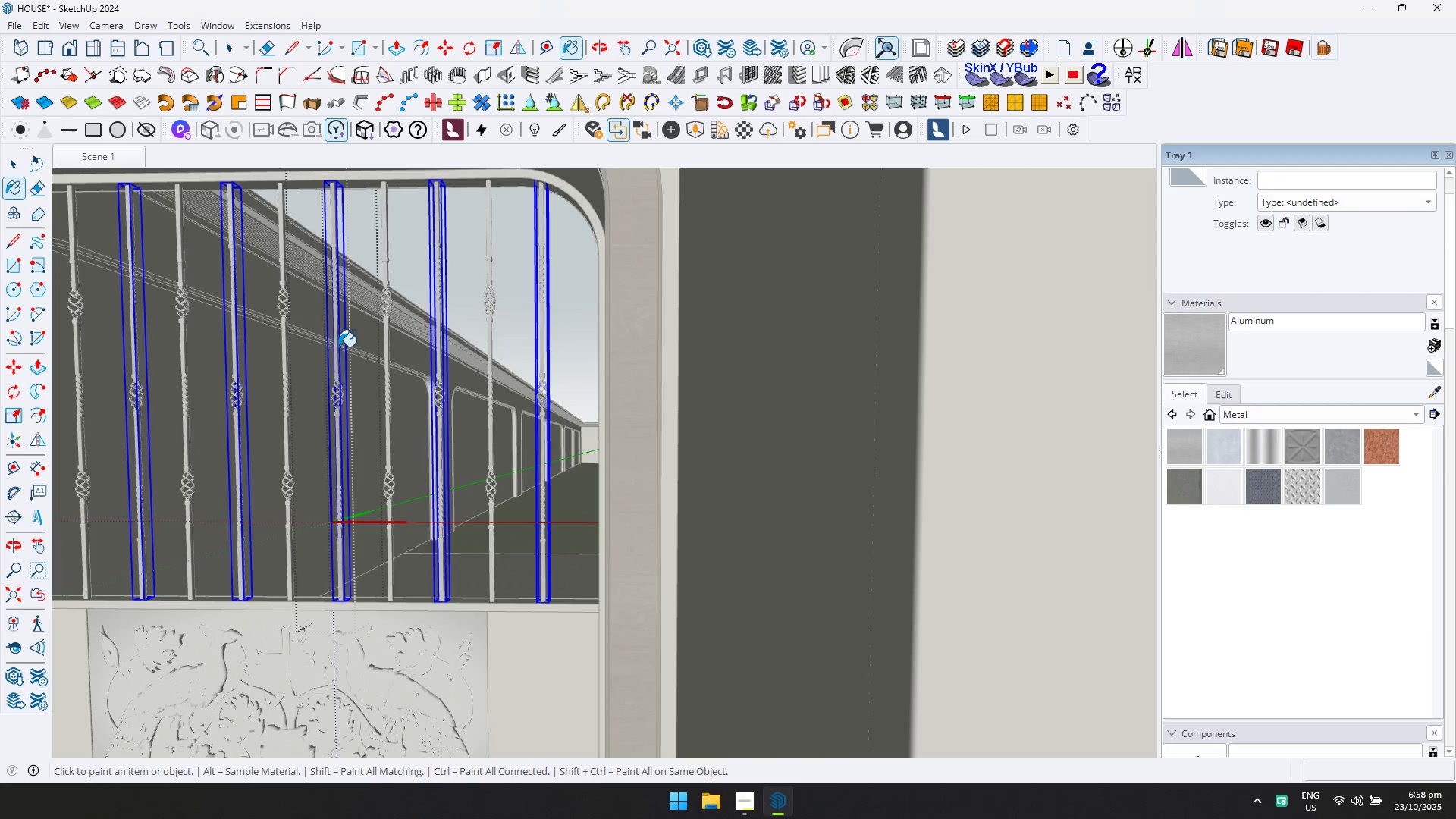 
key(Space)
 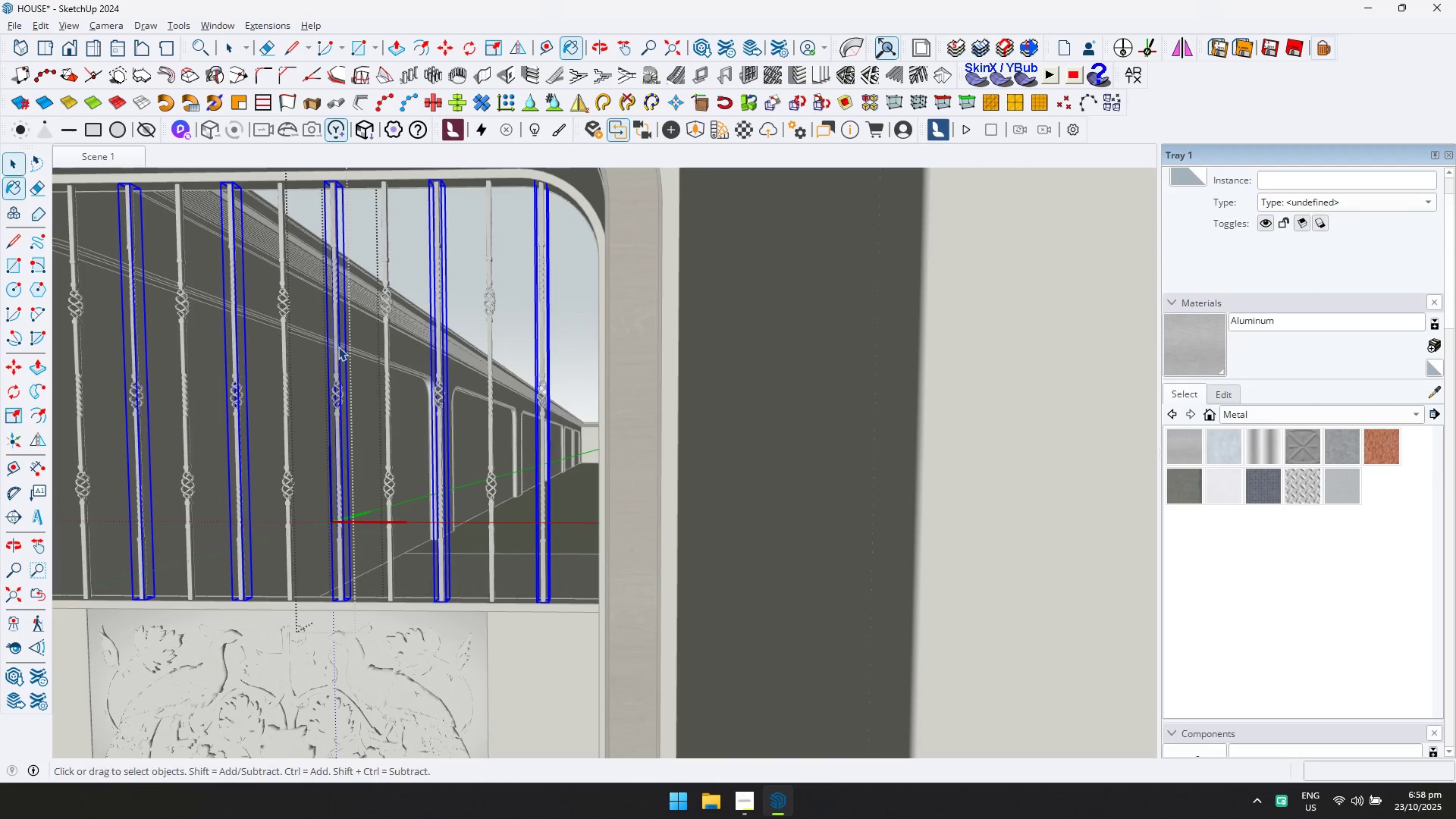 
key(Escape)
 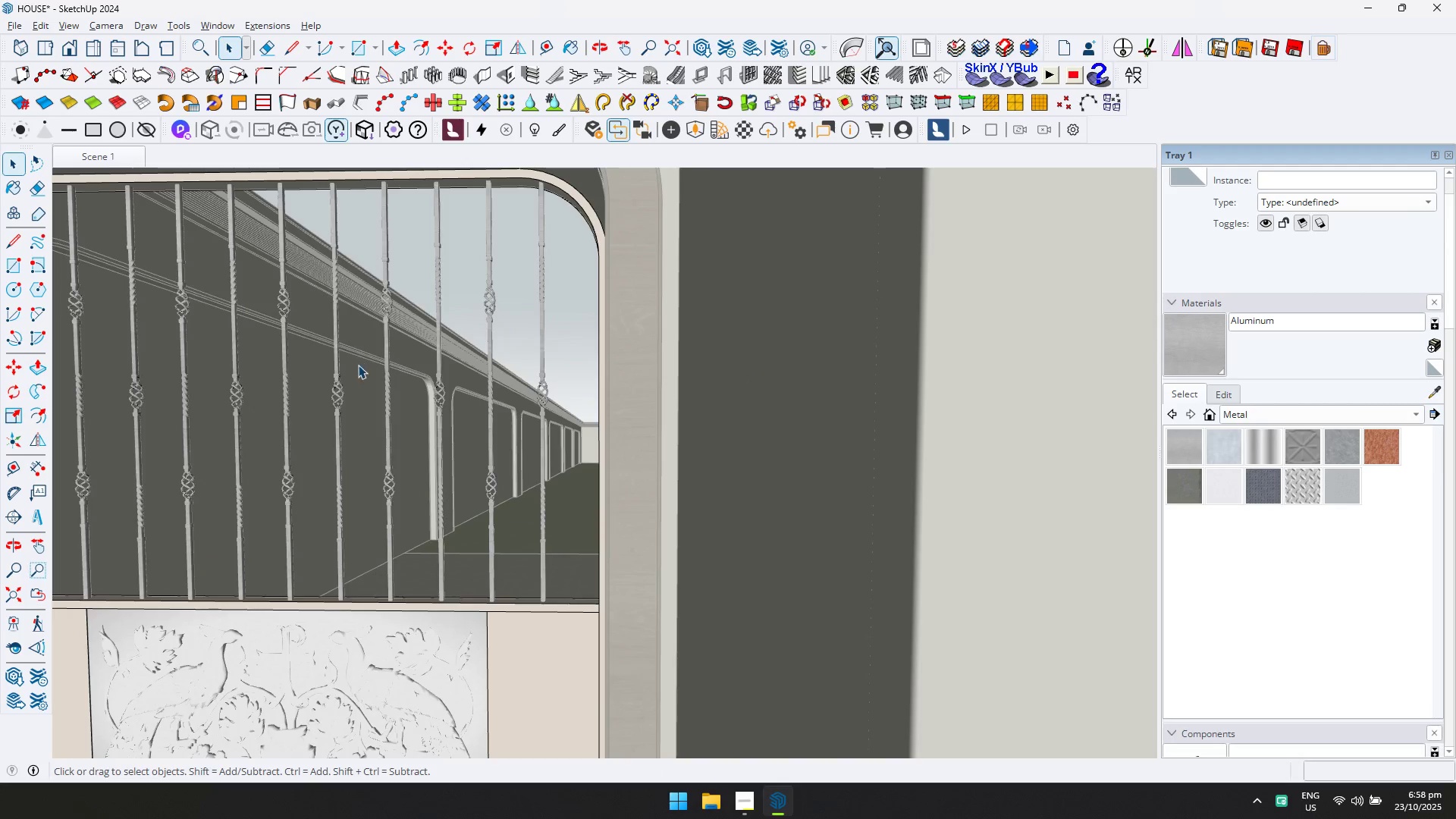 
scroll: coordinate [356, 394], scroll_direction: down, amount: 8.0
 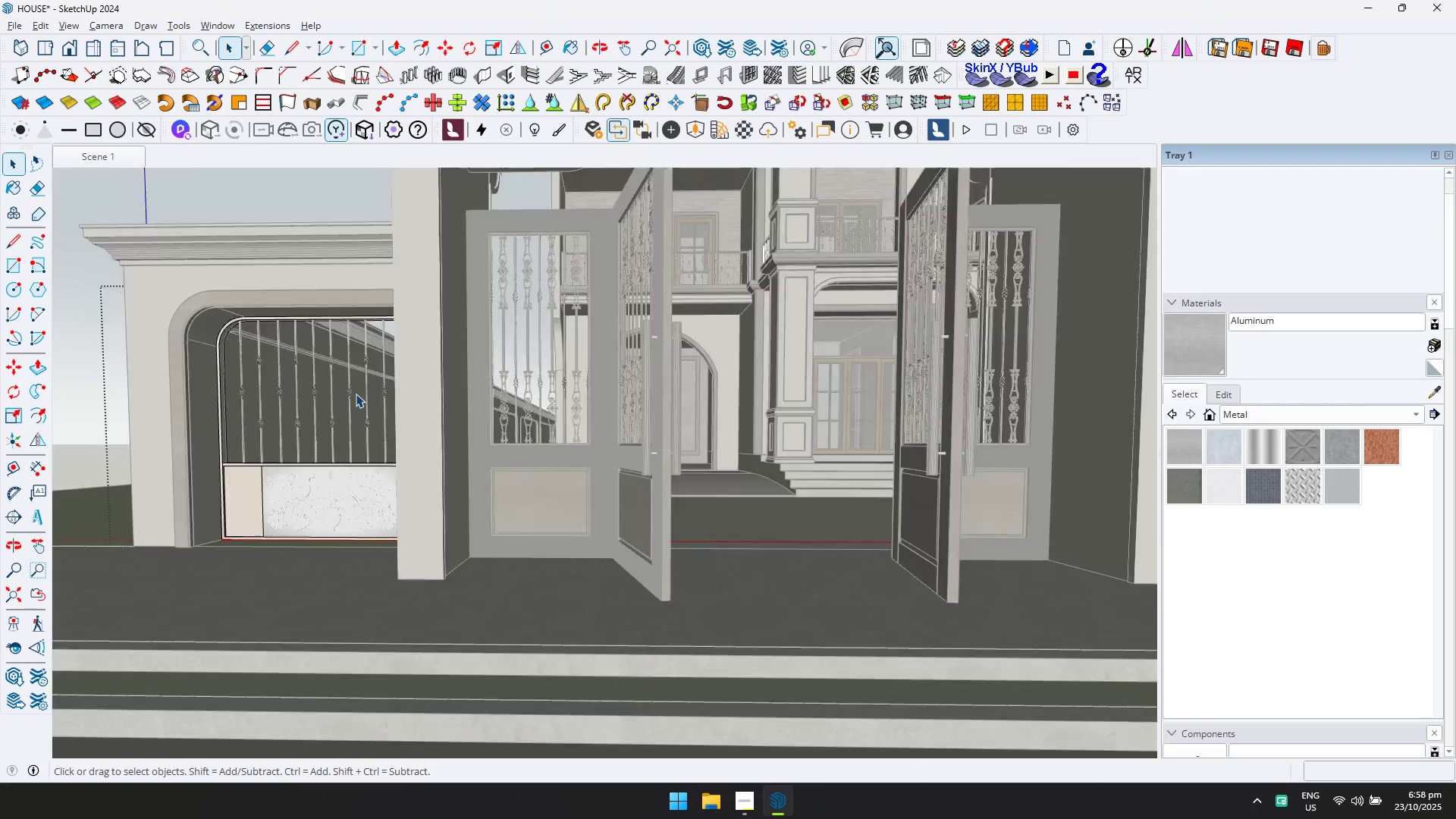 
key(Escape)
 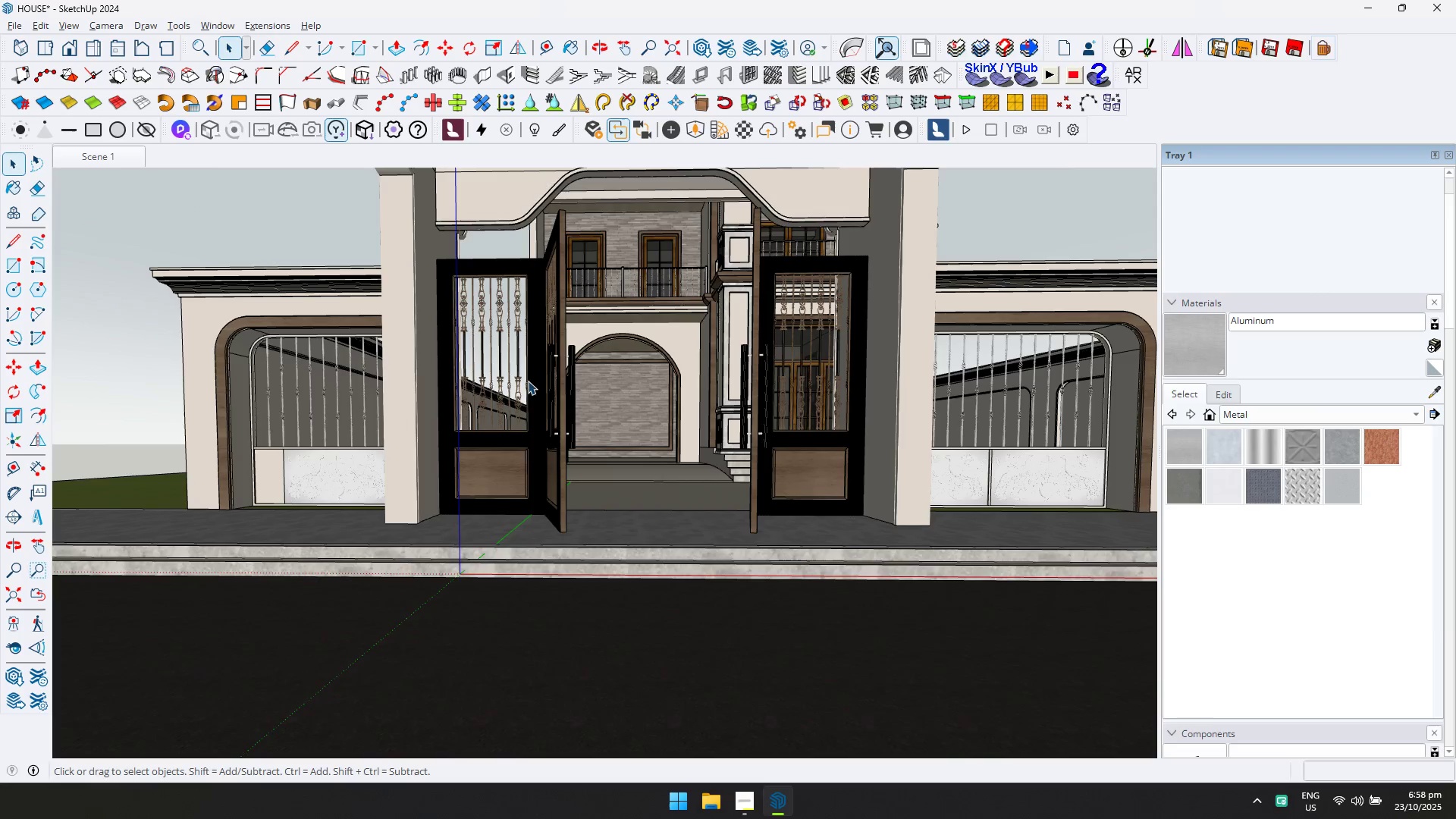 
scroll: coordinate [491, 291], scroll_direction: up, amount: 7.0
 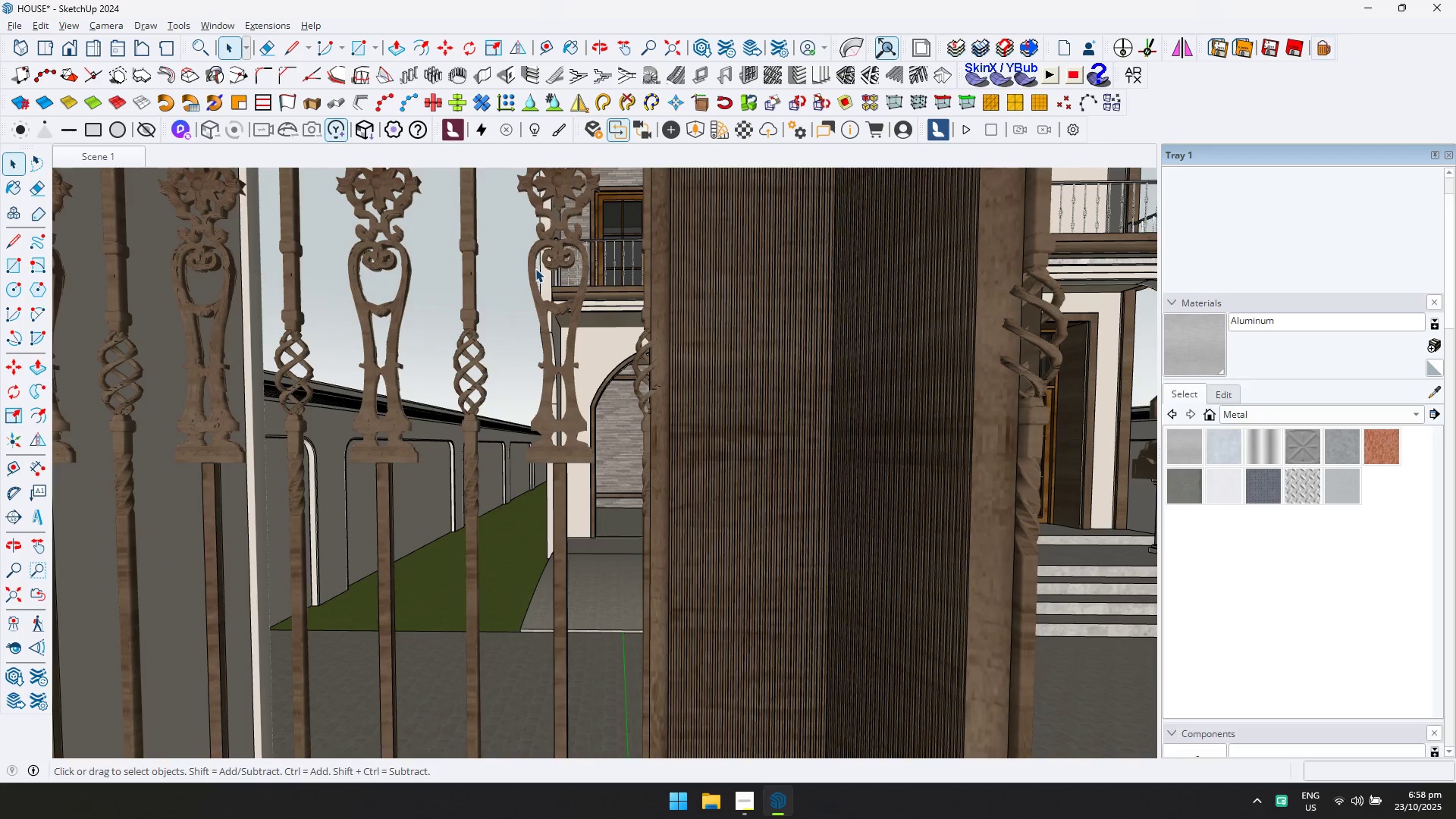 
double_click([536, 268])
 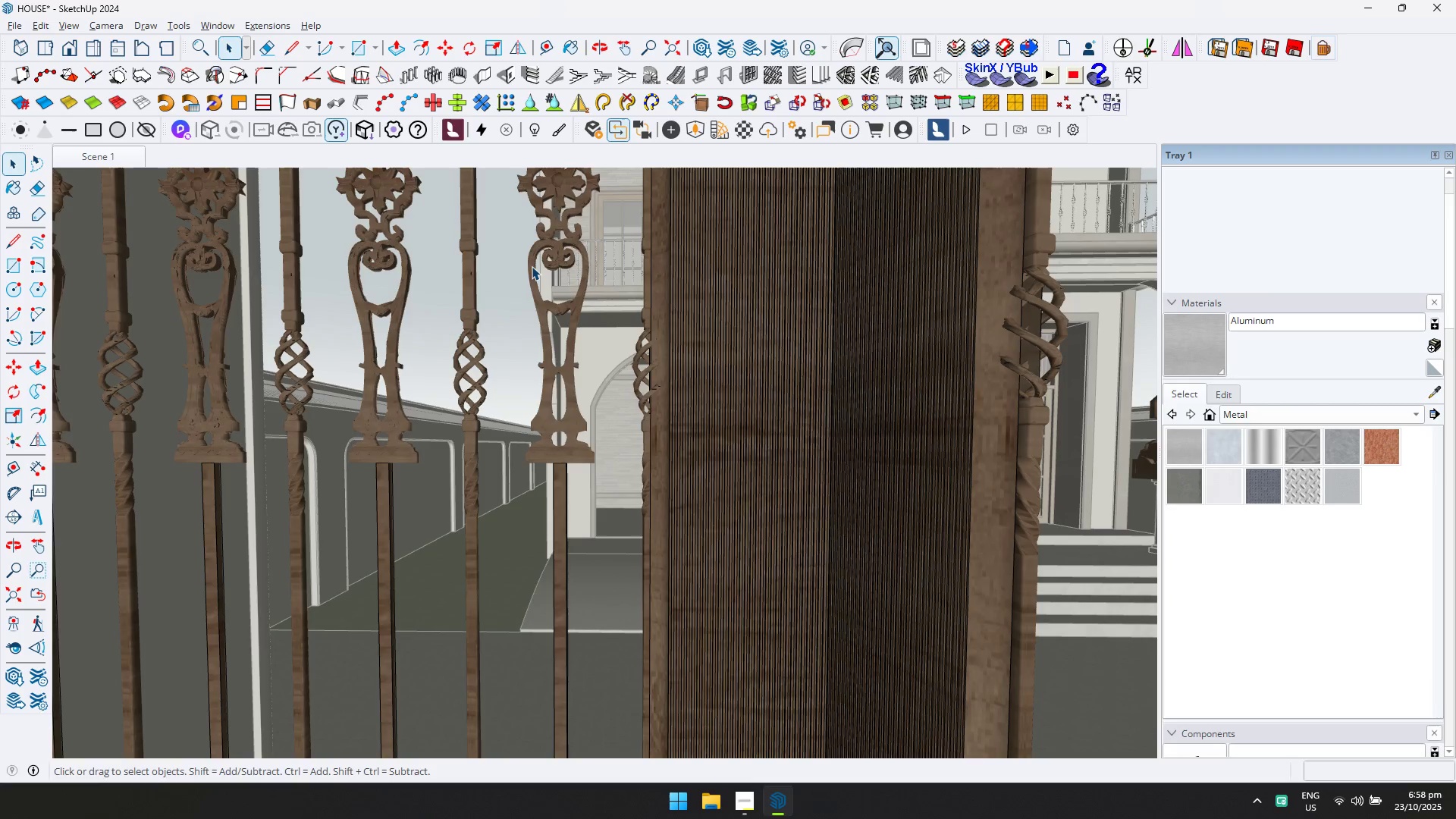 
triple_click([531, 265])
 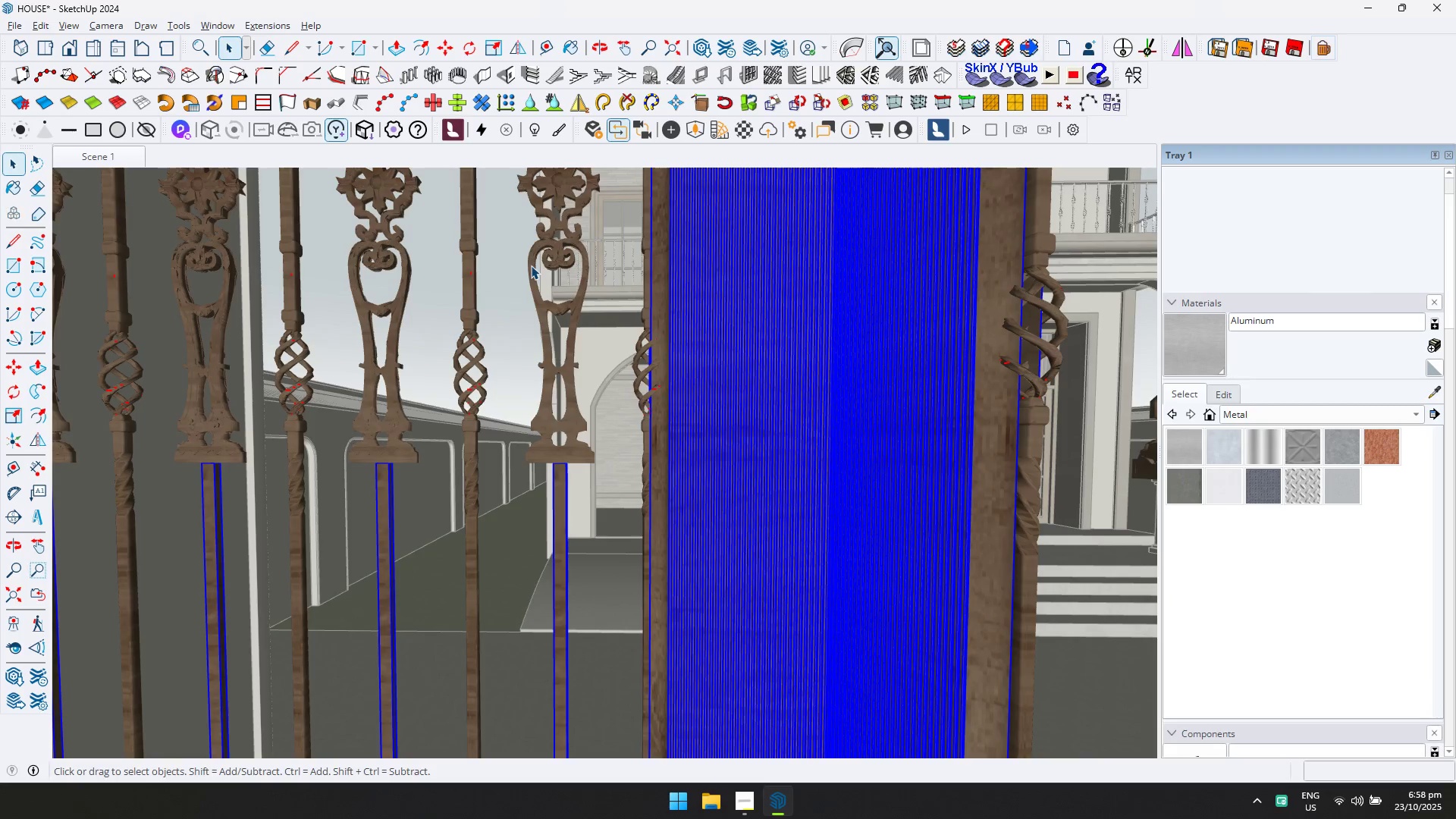 
triple_click([531, 265])
 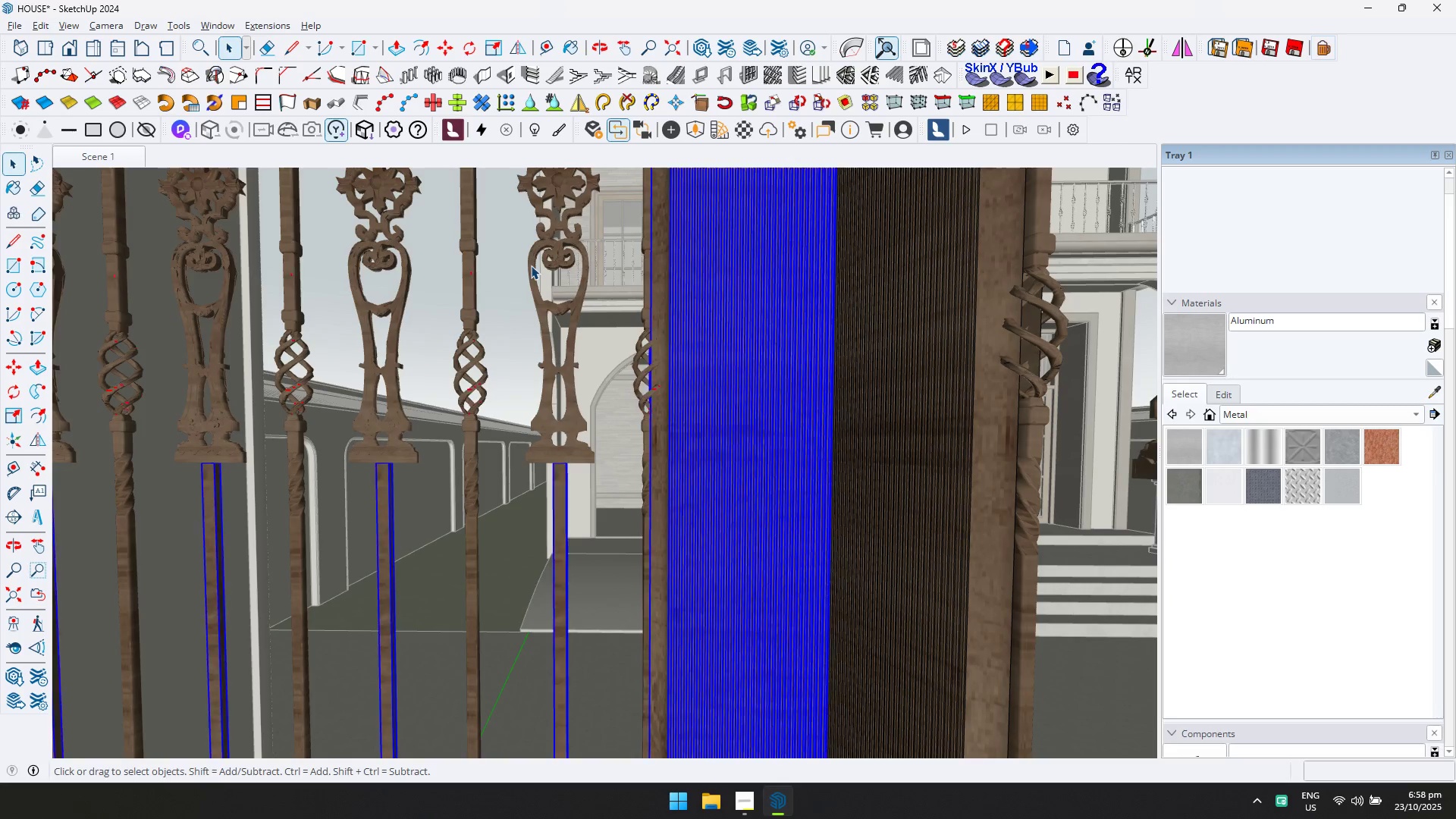 
triple_click([531, 265])
 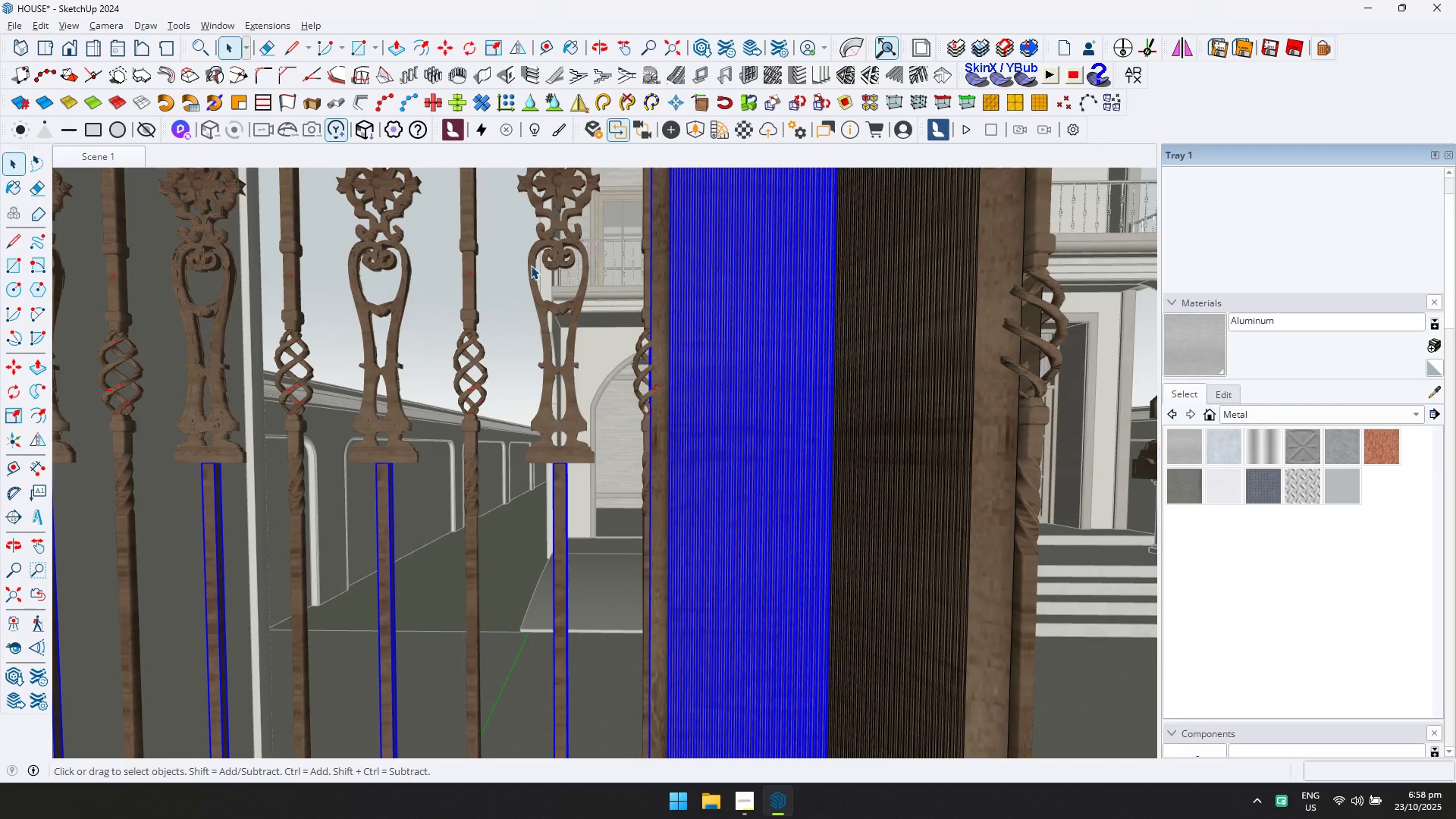 
triple_click([531, 265])
 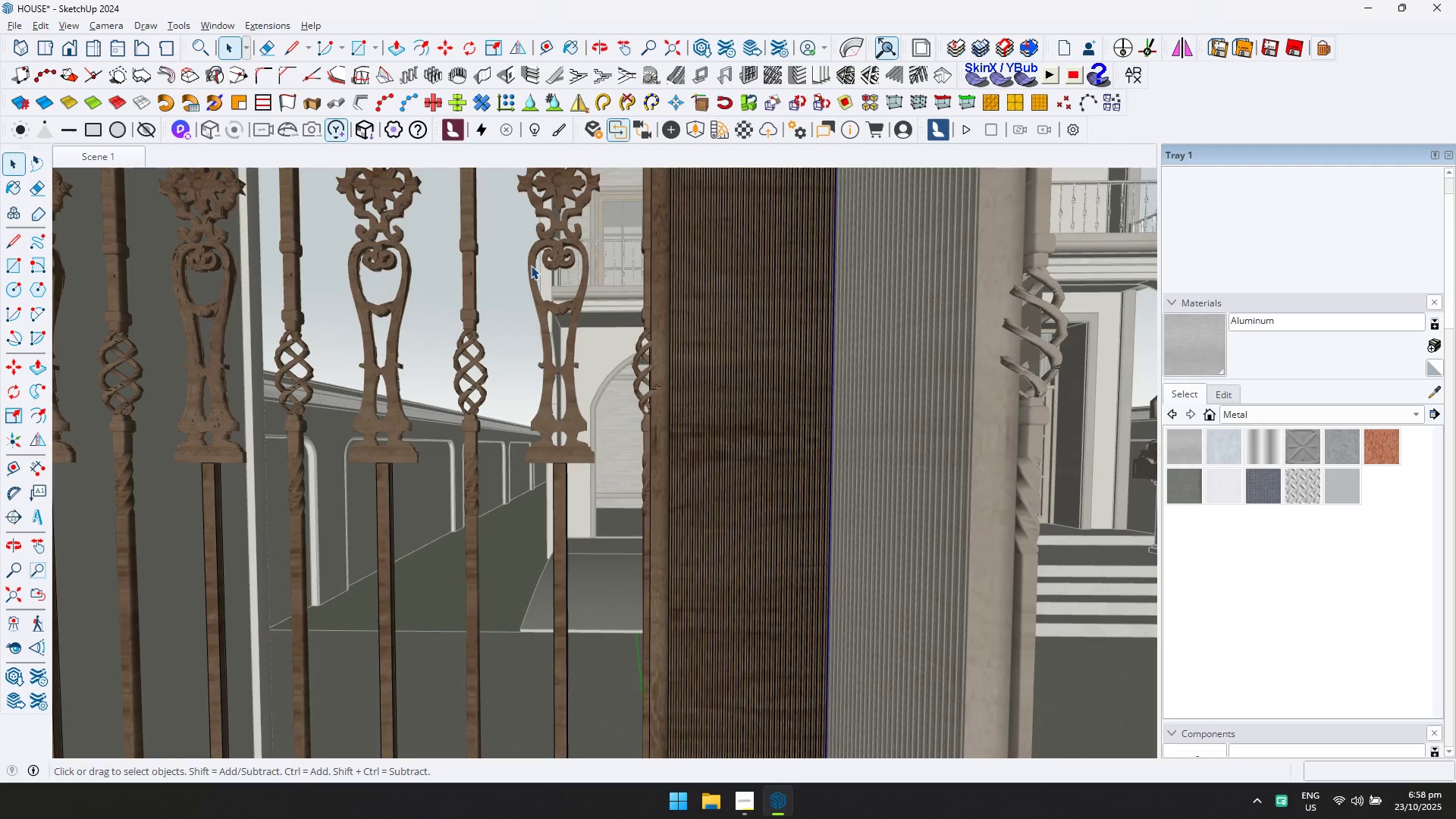 
triple_click([531, 265])
 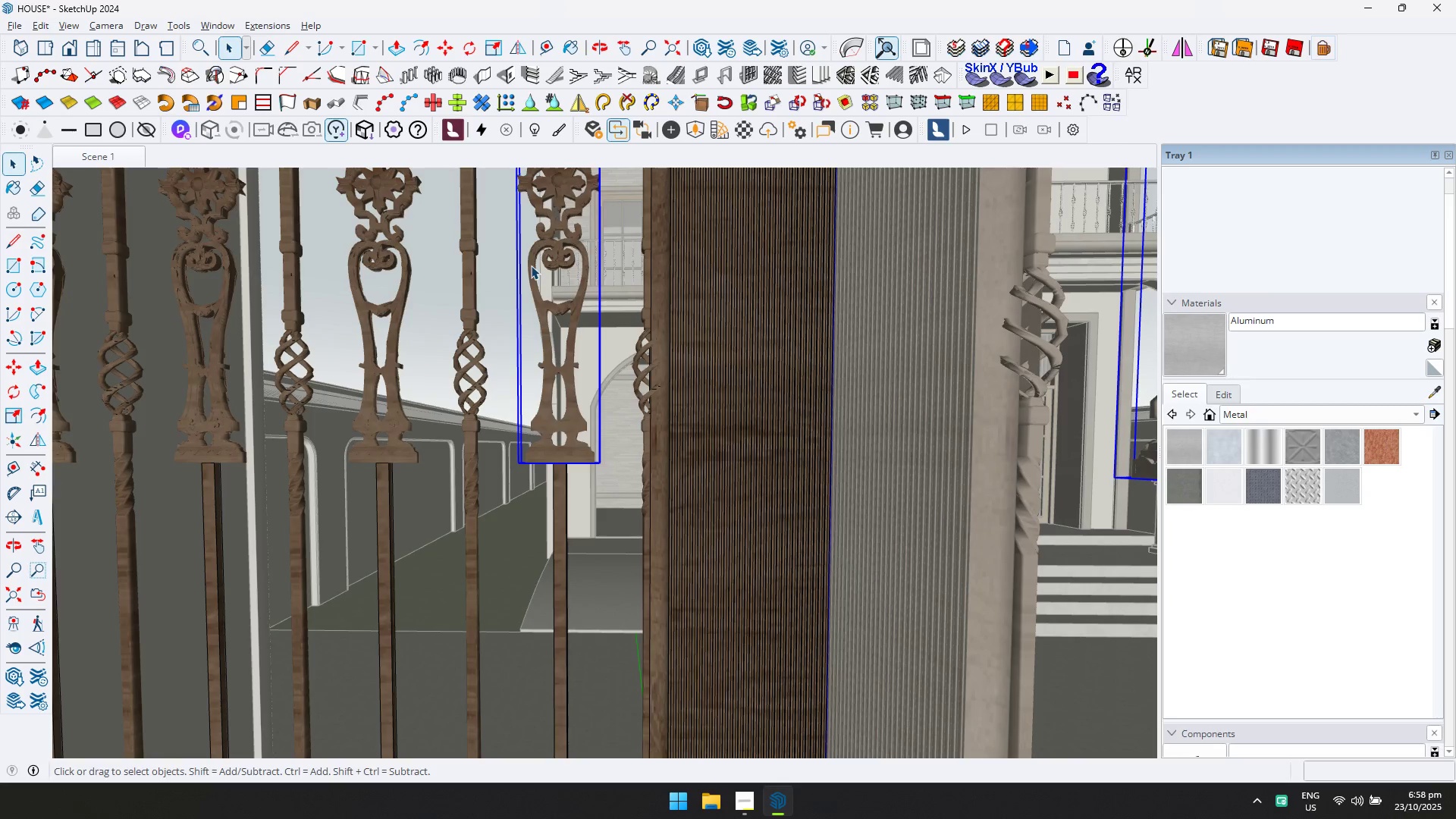 
scroll: coordinate [524, 293], scroll_direction: down, amount: 12.0
 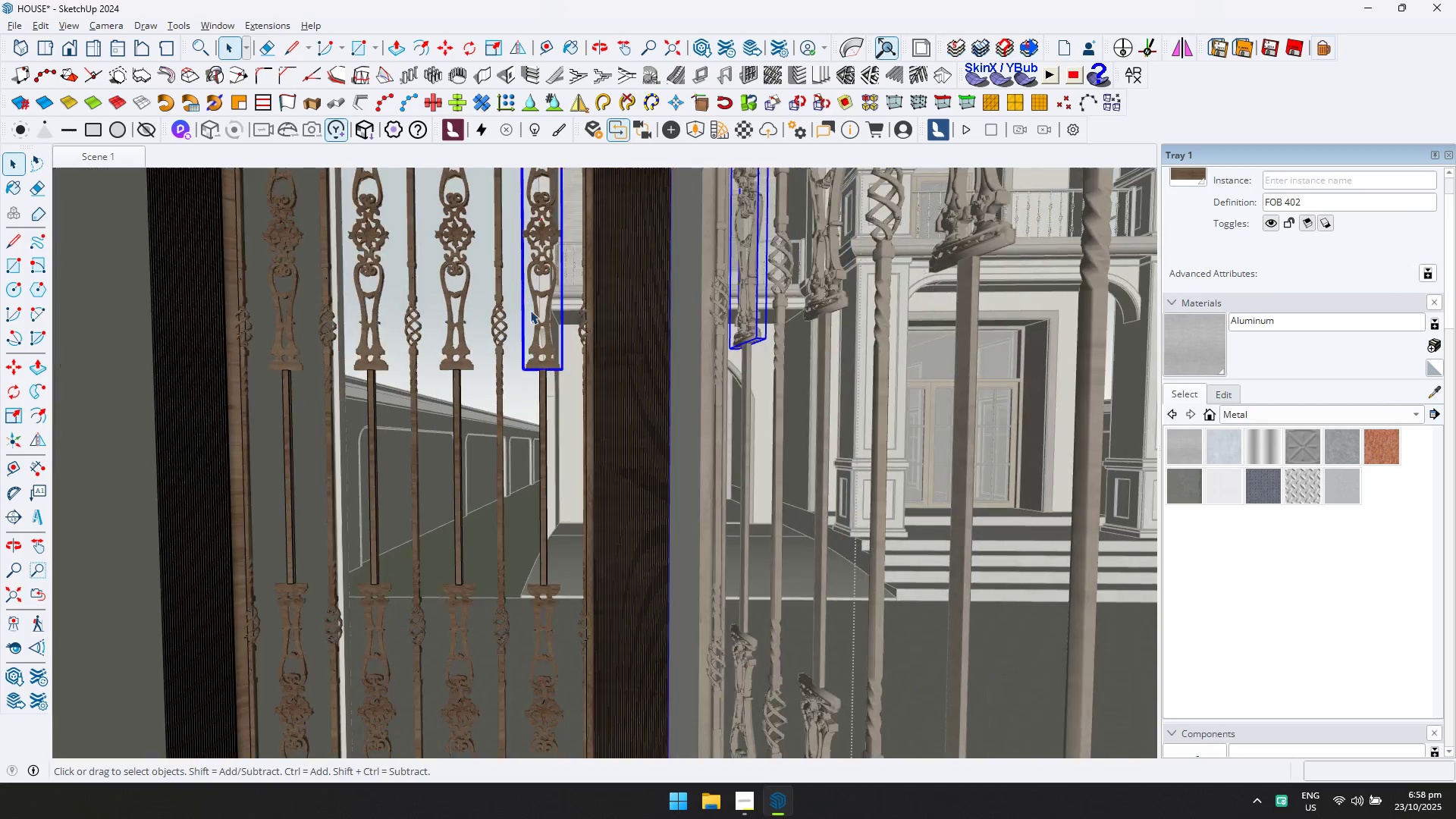 
key(Control+ControlLeft)
 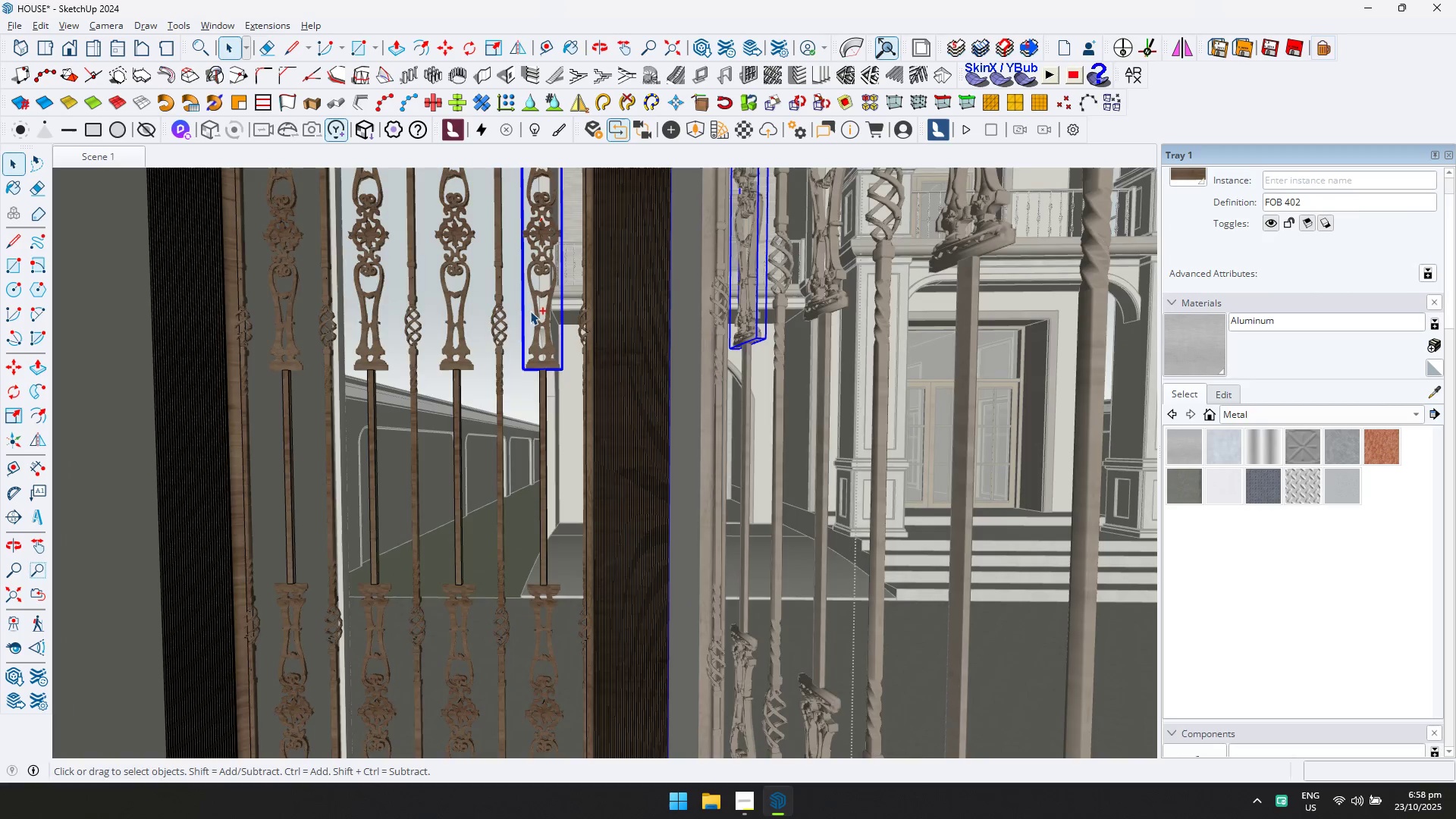 
key(Control+A)
 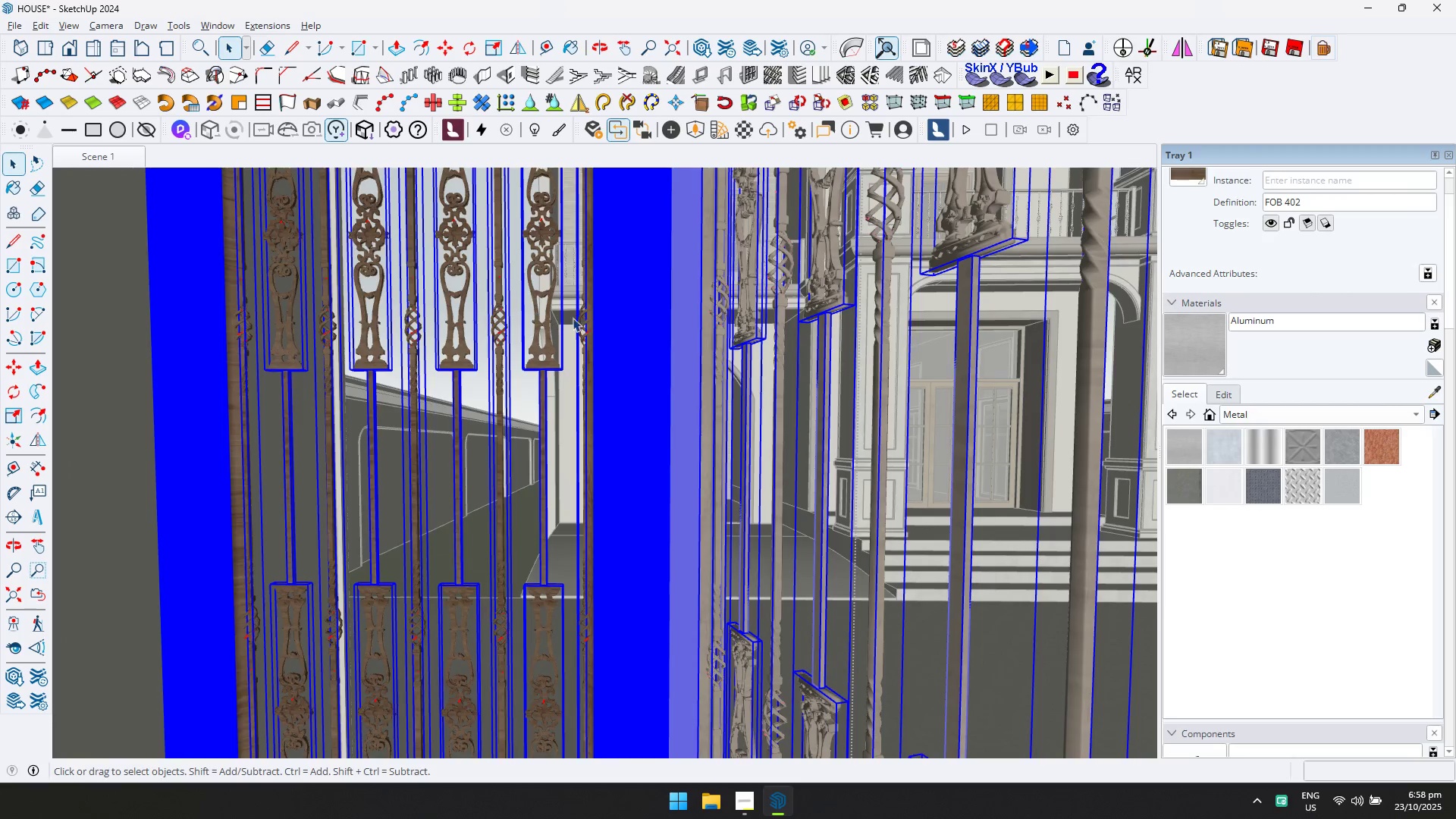 
scroll: coordinate [587, 368], scroll_direction: down, amount: 13.0
 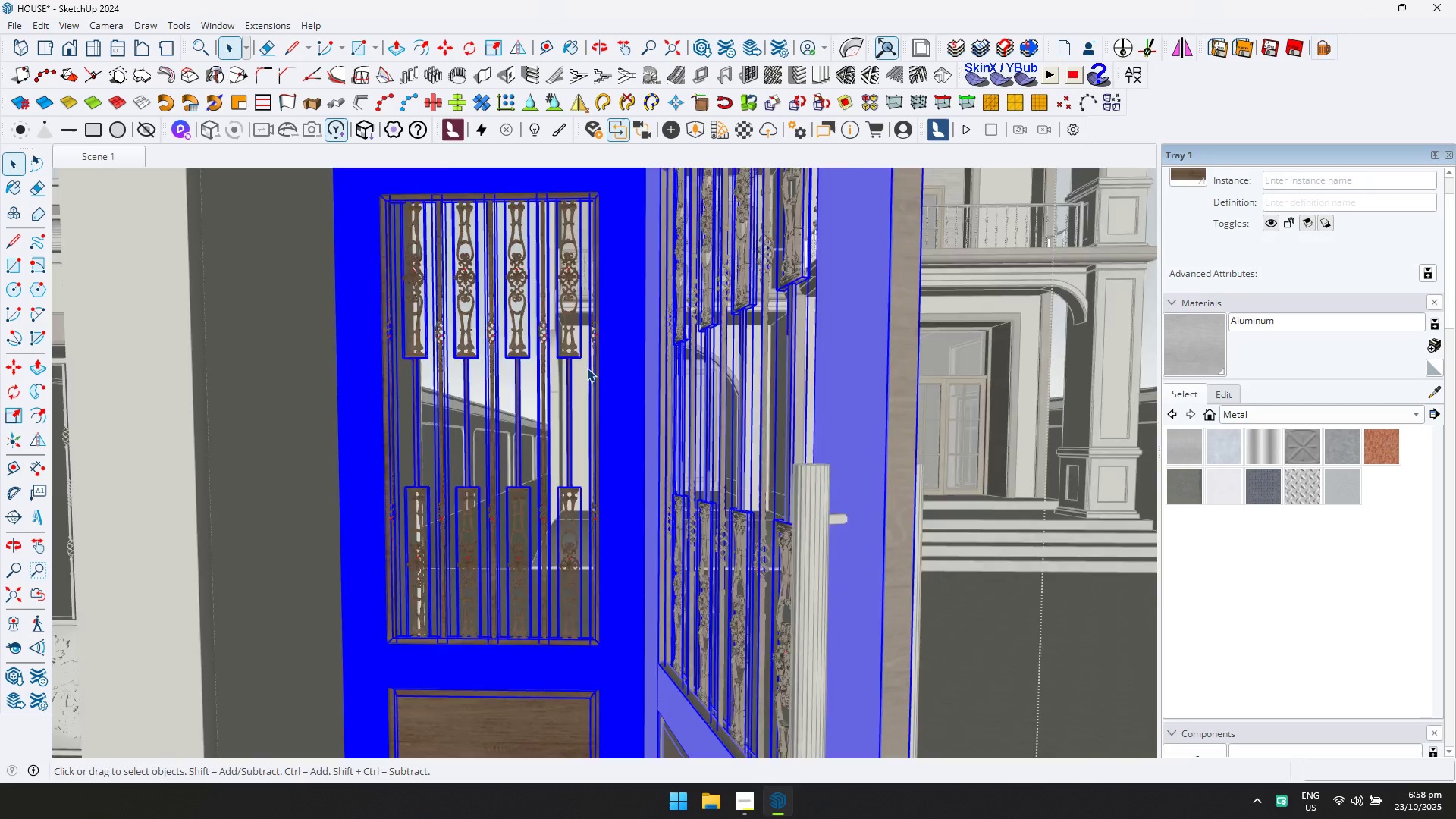 
key(D)
 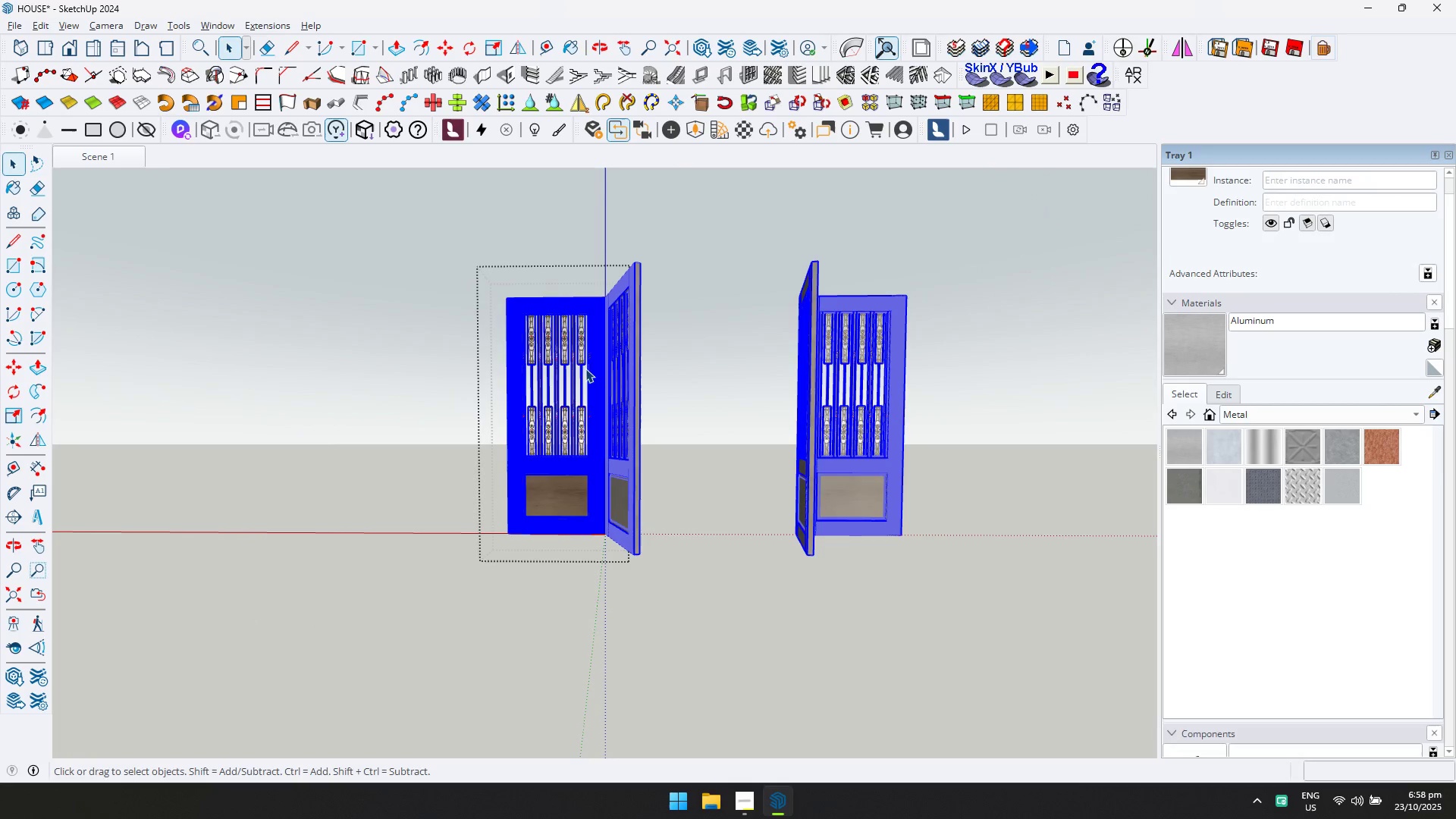 
scroll: coordinate [578, 344], scroll_direction: up, amount: 11.0
 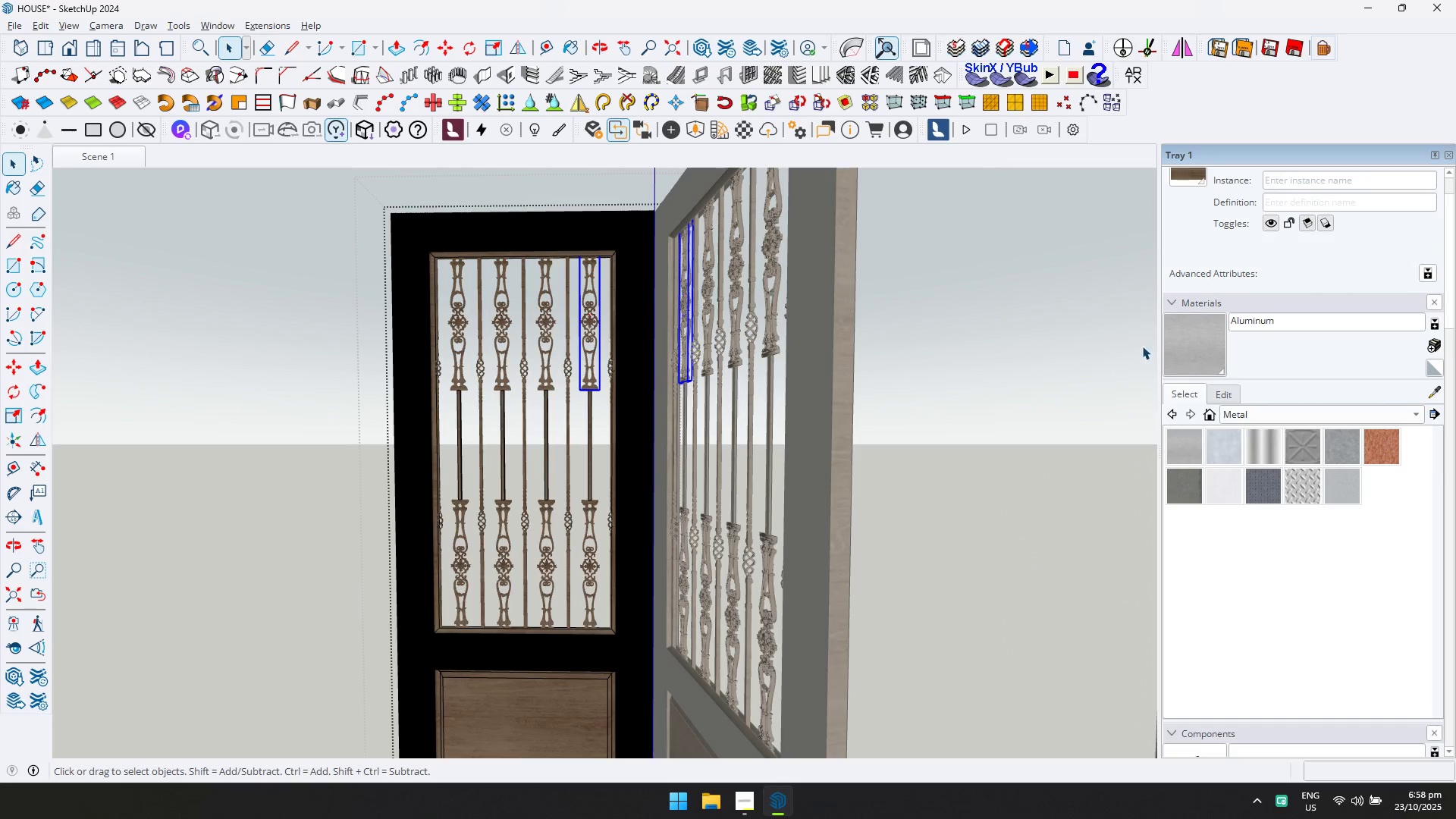 
left_click([1178, 335])
 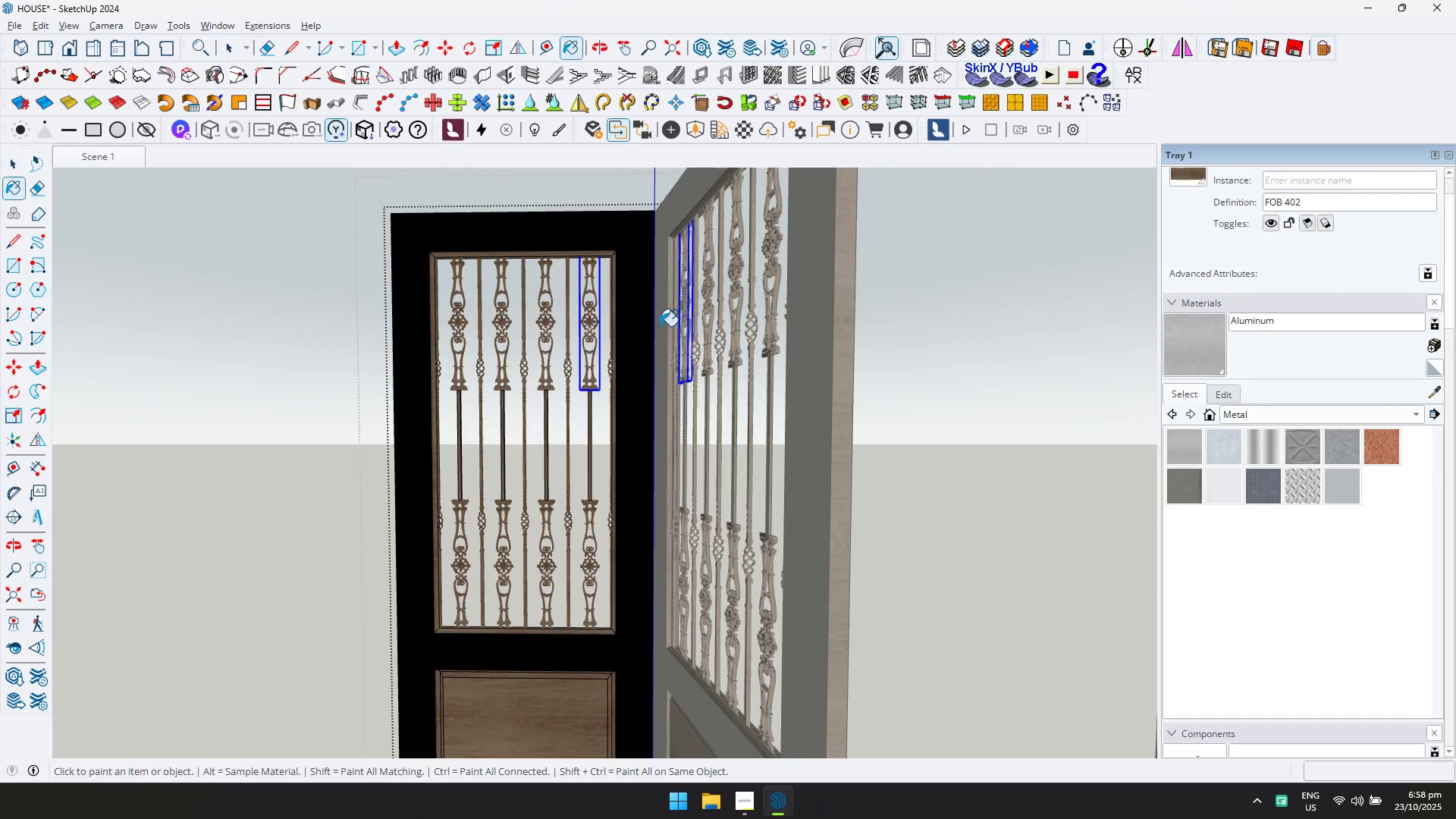 
scroll: coordinate [645, 319], scroll_direction: up, amount: 3.0
 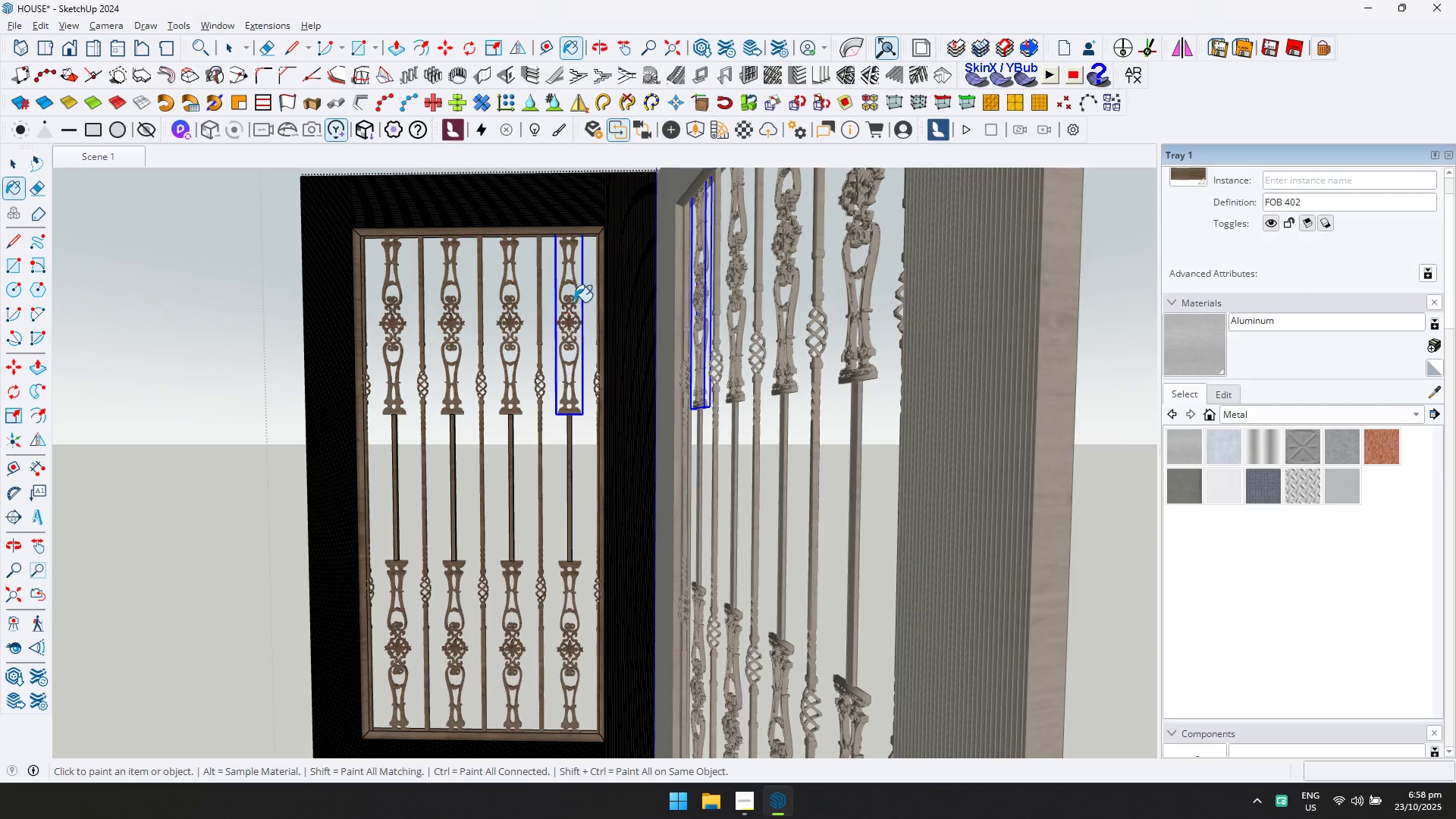 
left_click([574, 302])
 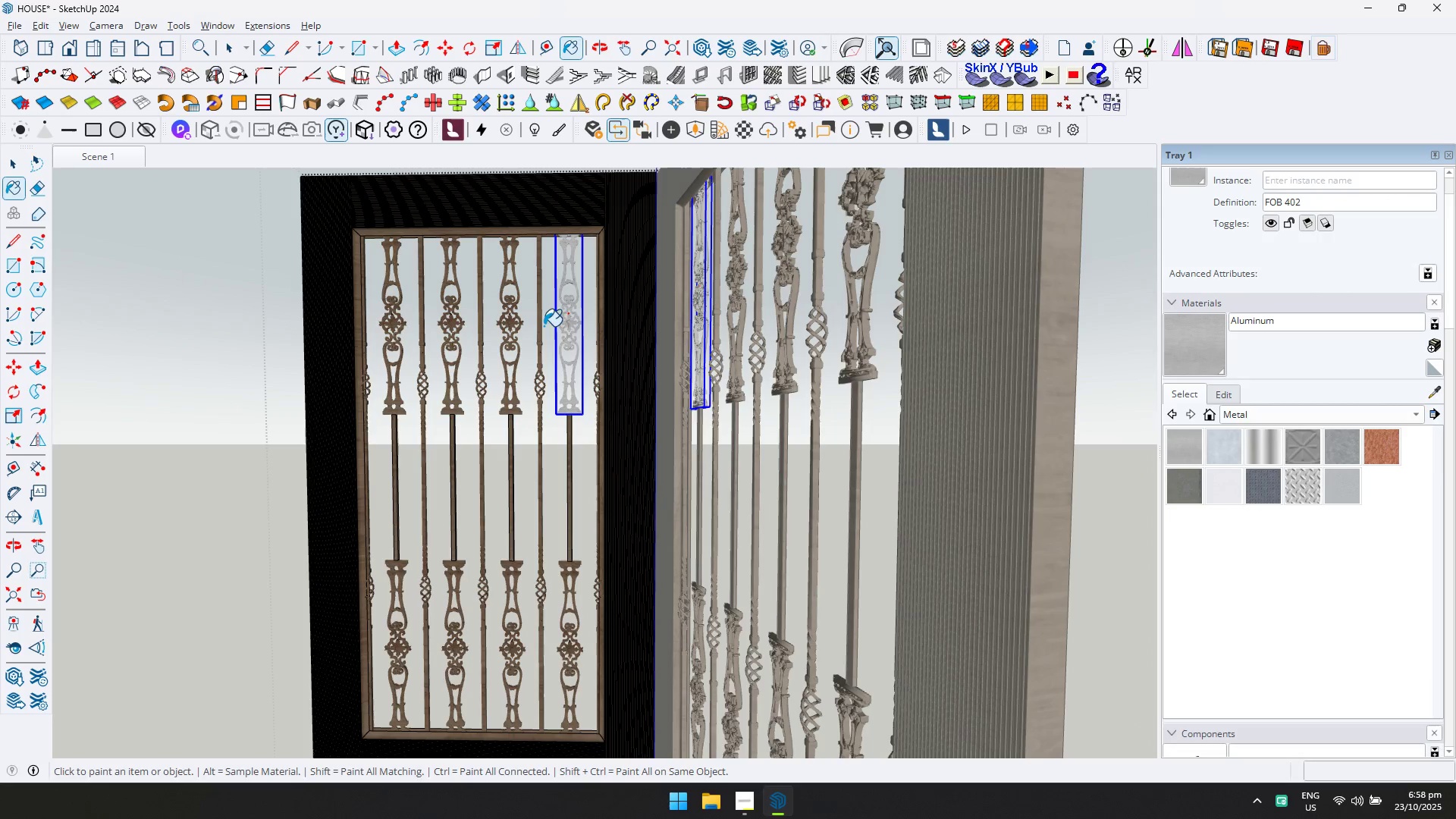 
hold_key(key=ControlLeft, duration=1.5)
left_click([539, 323])
 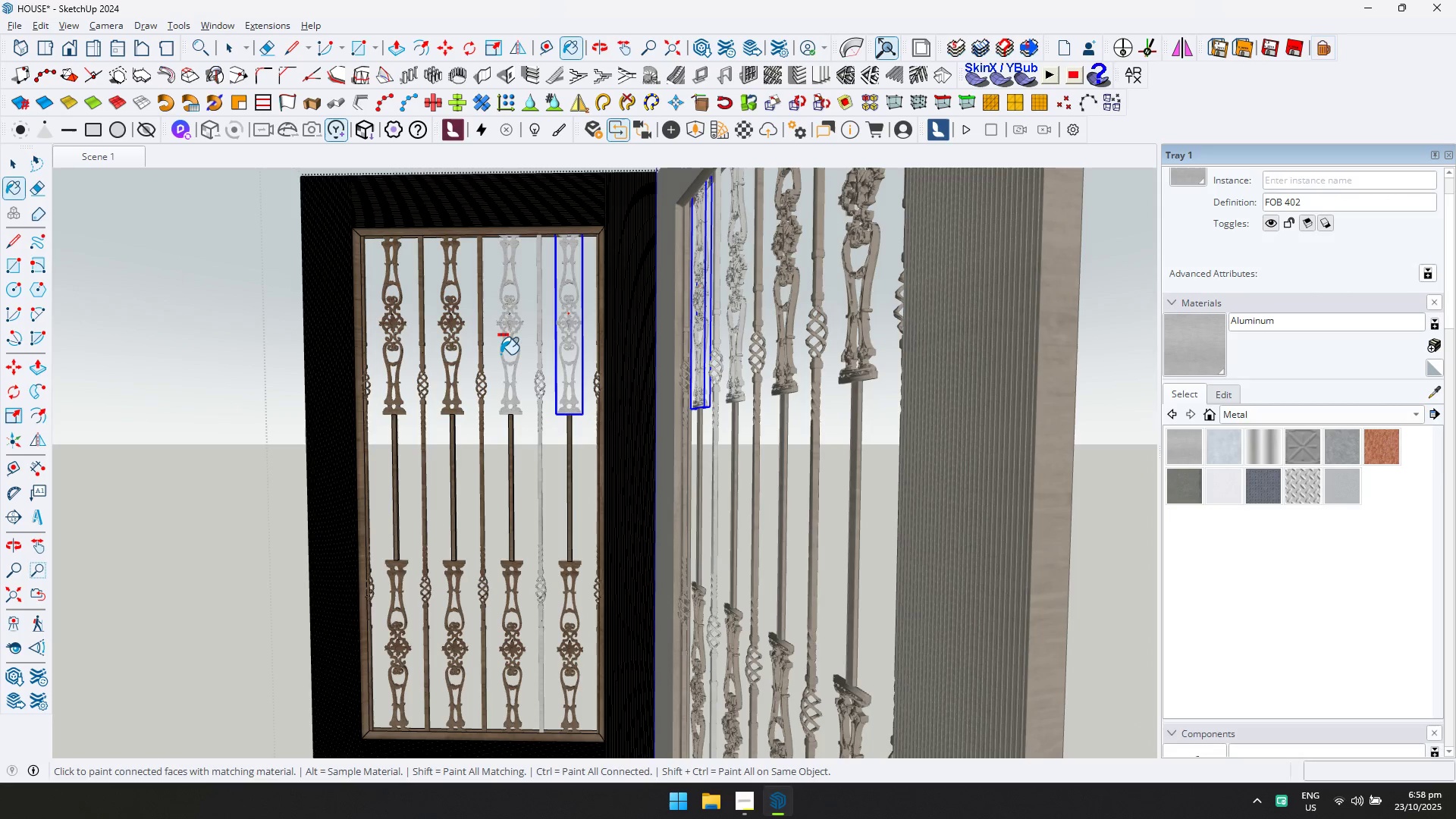 
hold_key(key=ControlLeft, duration=1.51)
left_click([482, 360])
 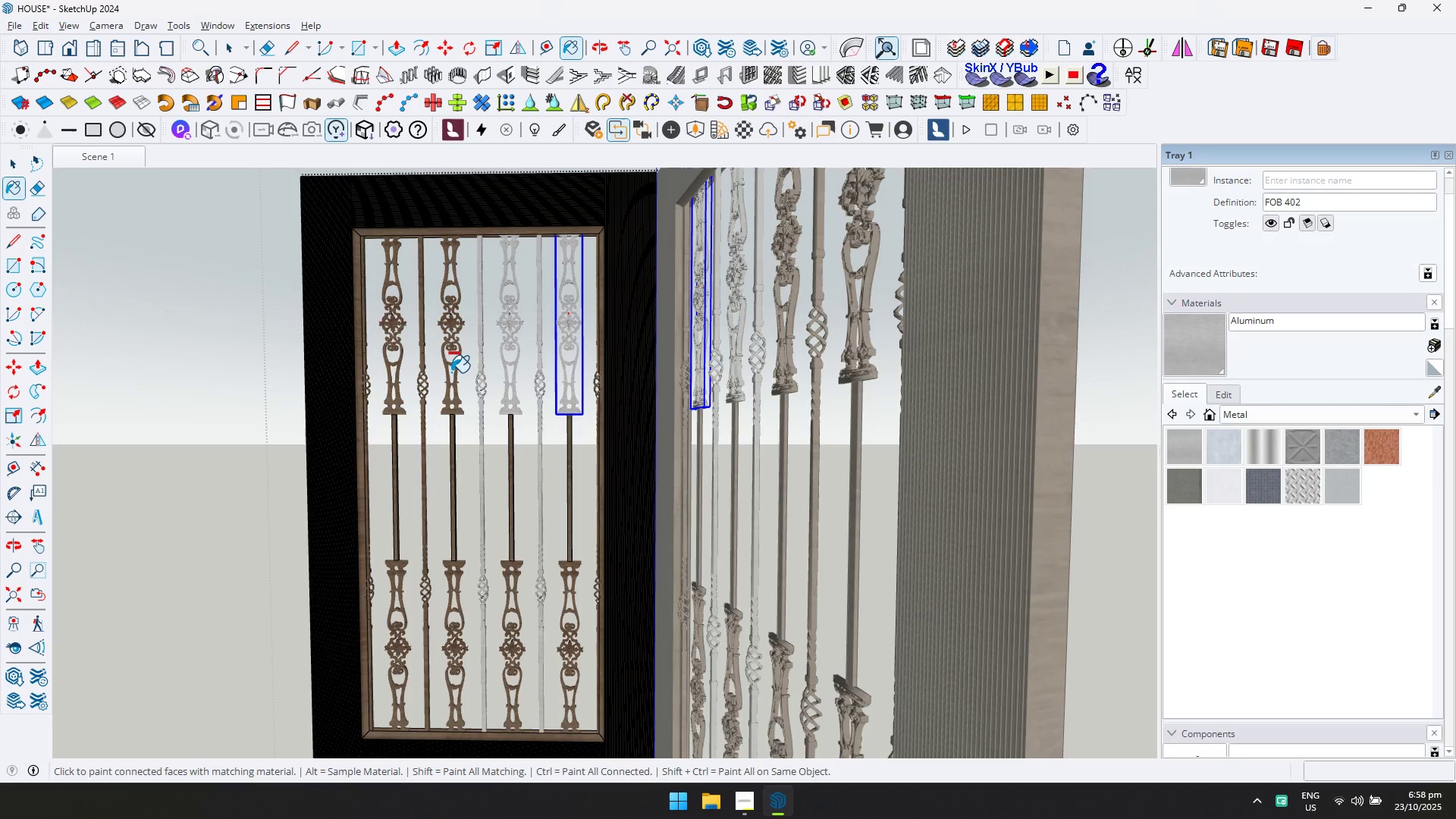 
left_click([451, 372])
 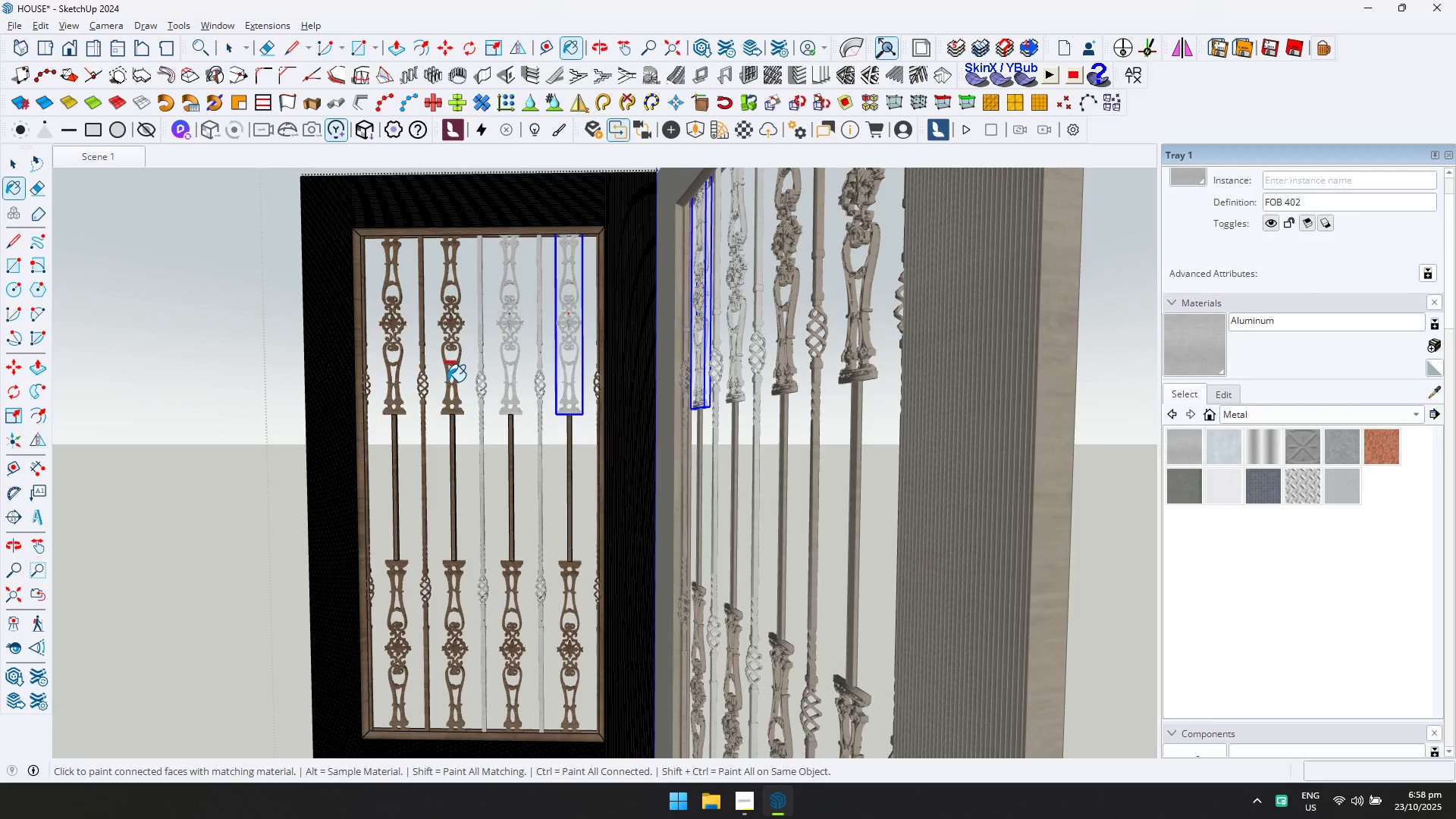 
double_click([447, 381])
 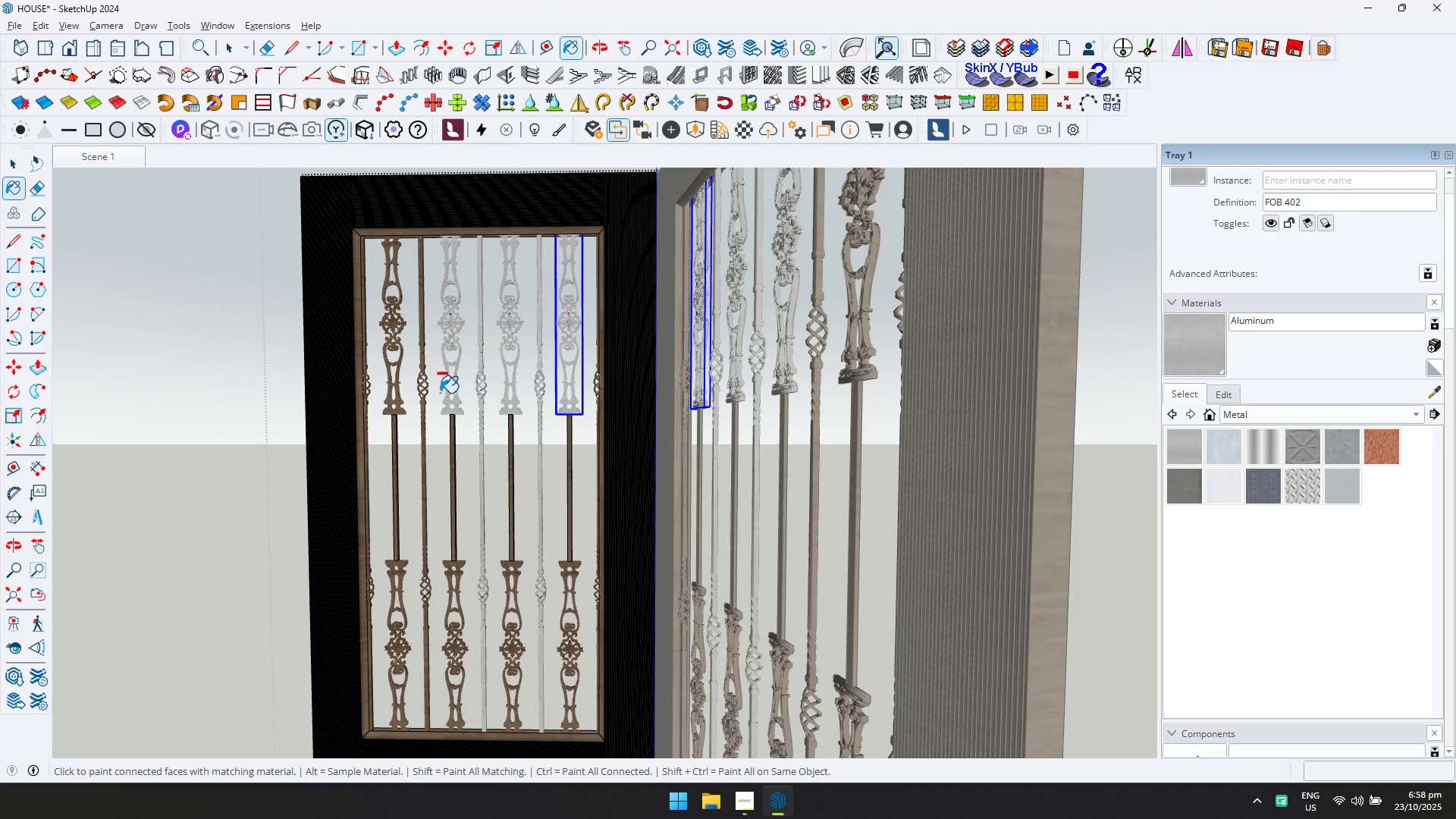 
hold_key(key=ControlLeft, duration=1.51)
left_click([423, 394])
 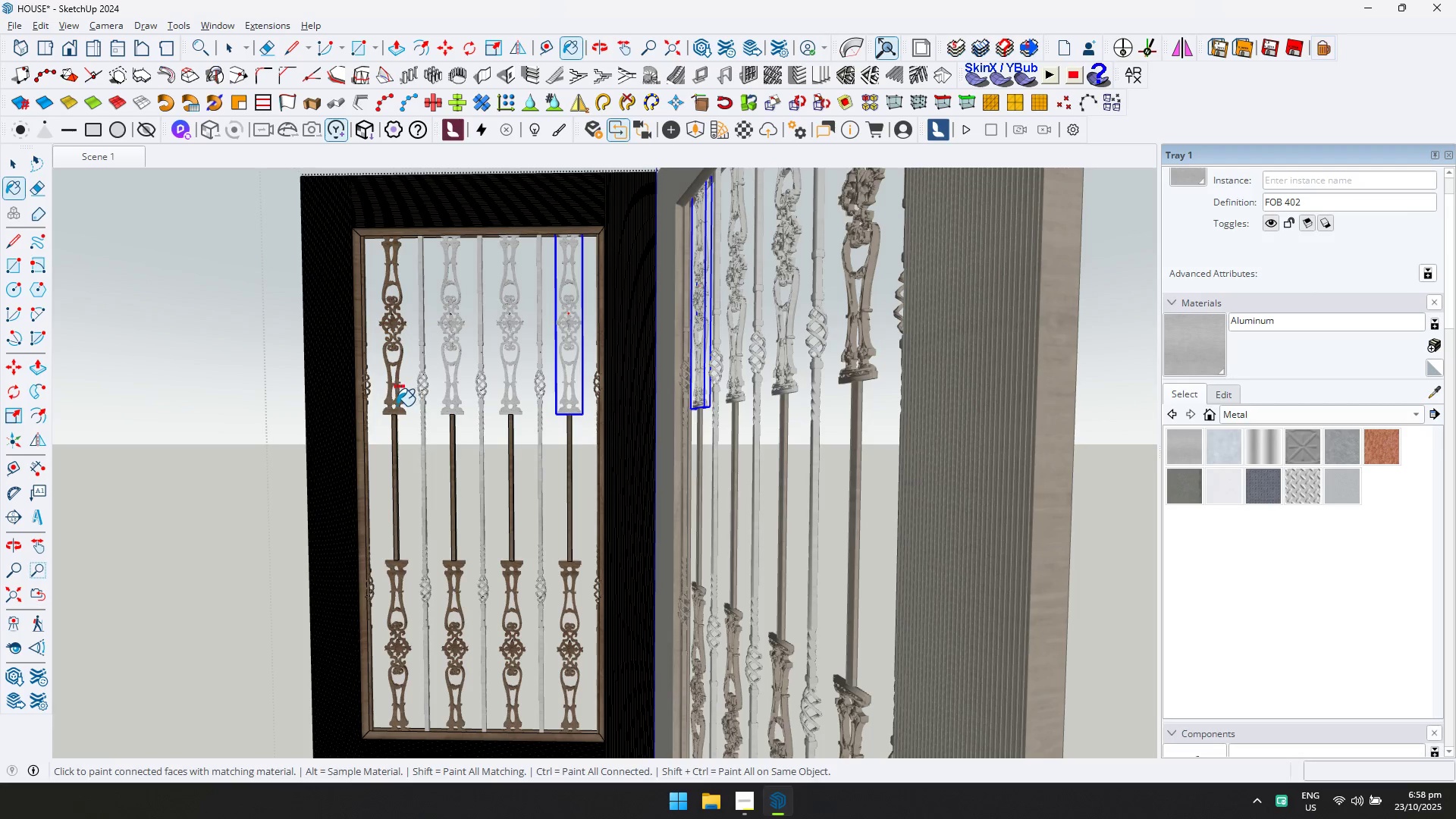 
double_click([396, 406])
 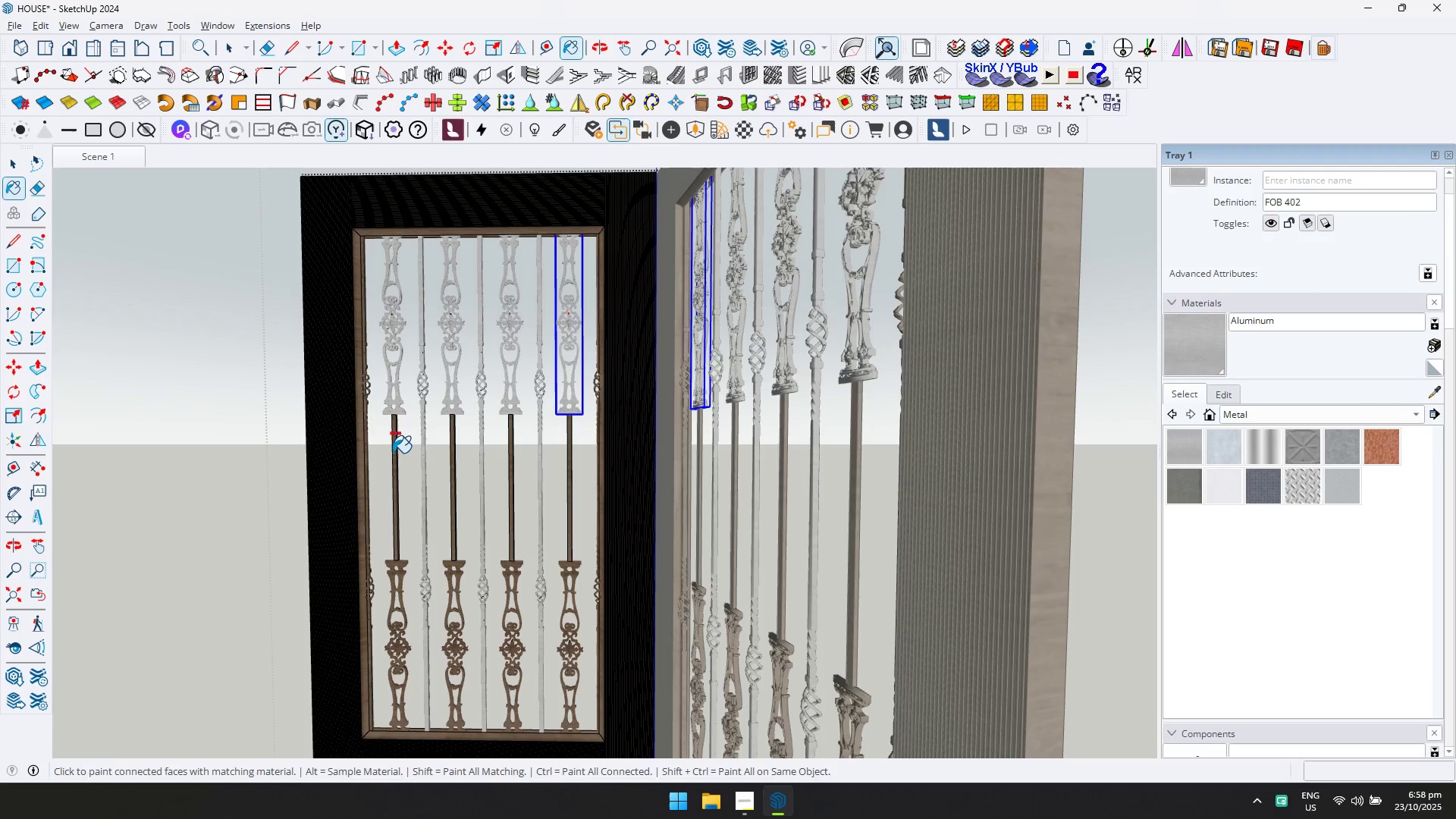 
left_click([393, 453])
 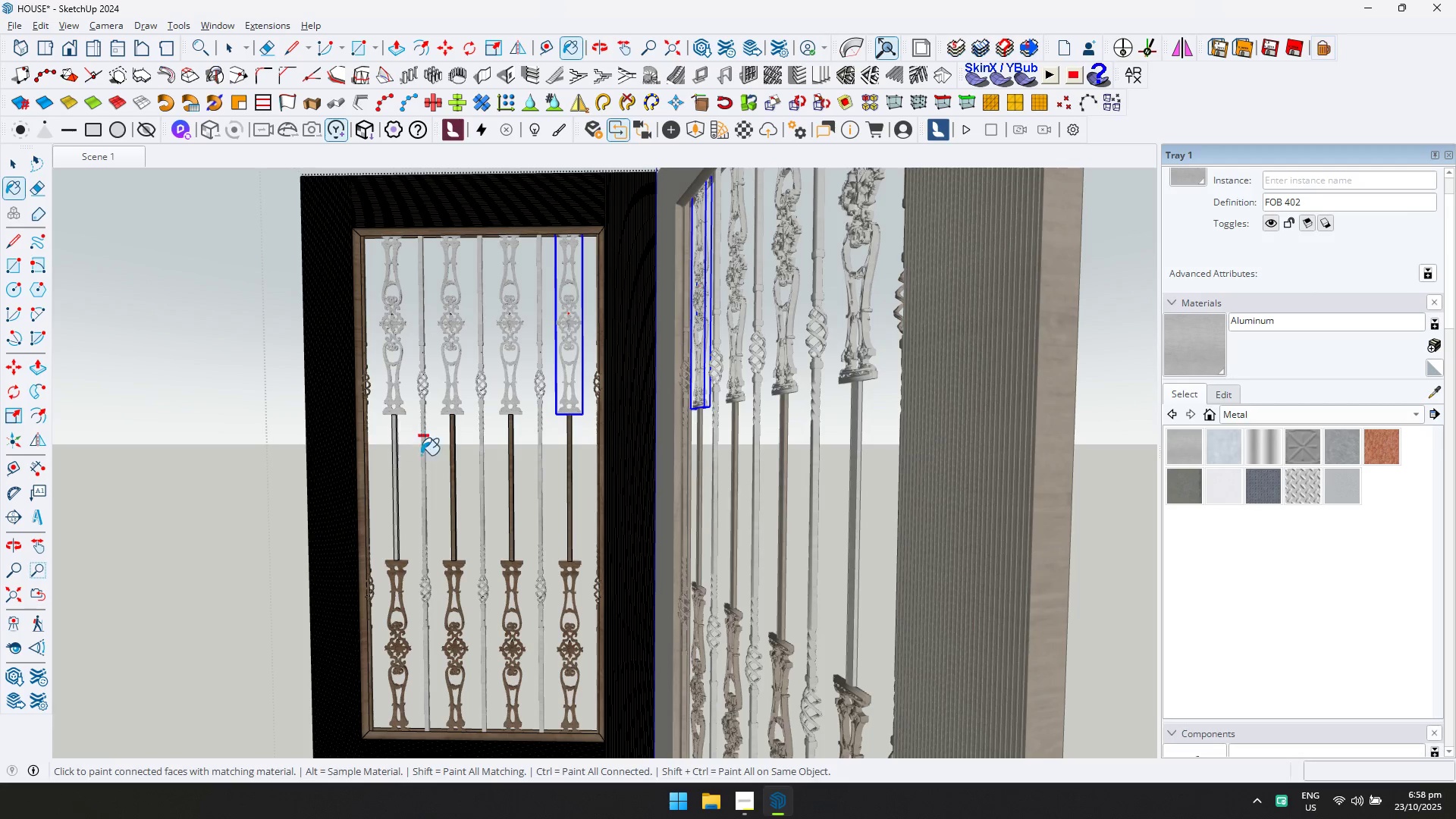 
hold_key(key=ControlLeft, duration=1.53)
left_click([450, 454])
 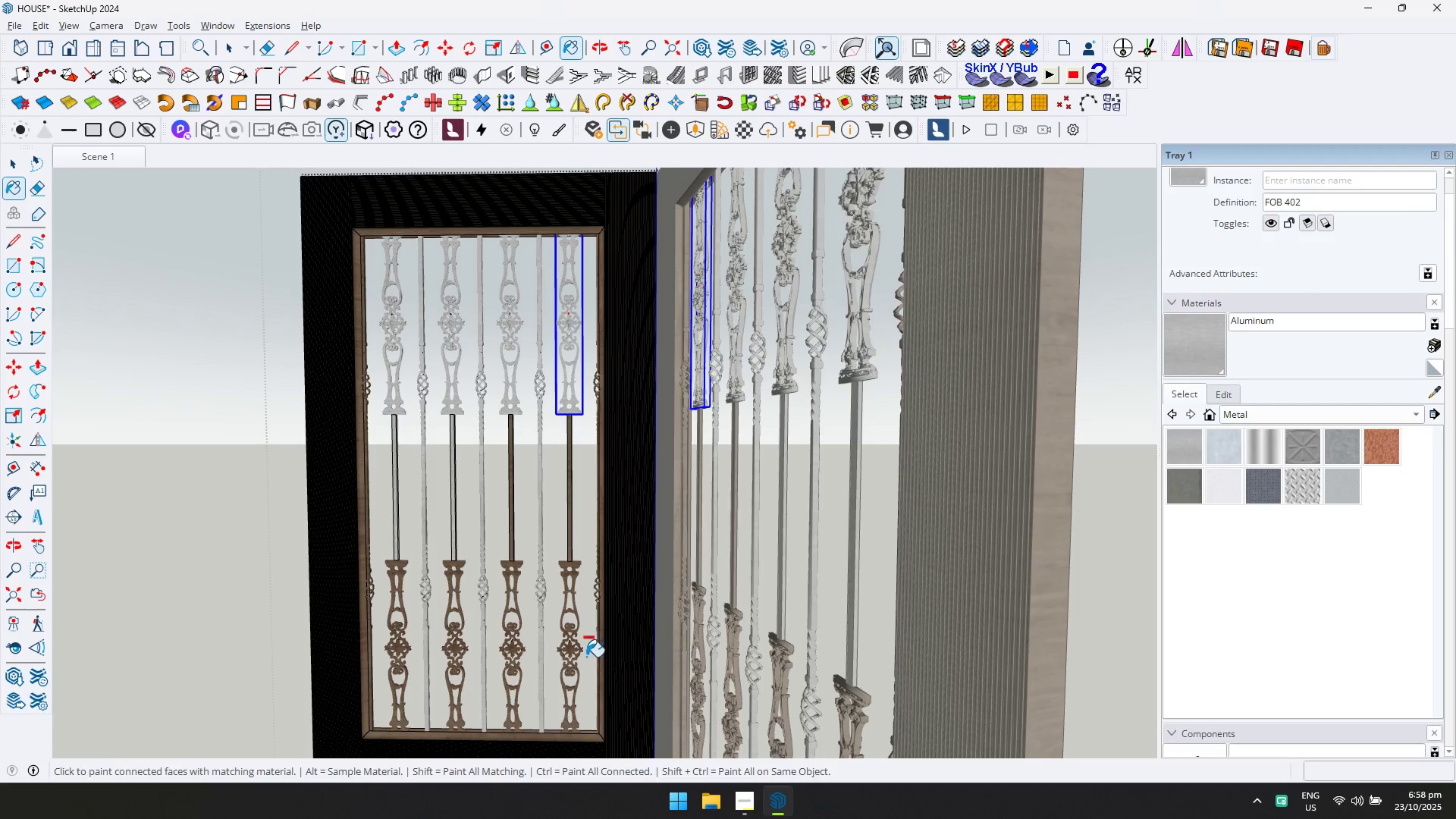 
hold_key(key=ControlLeft, duration=1.51)
left_click([516, 645])
 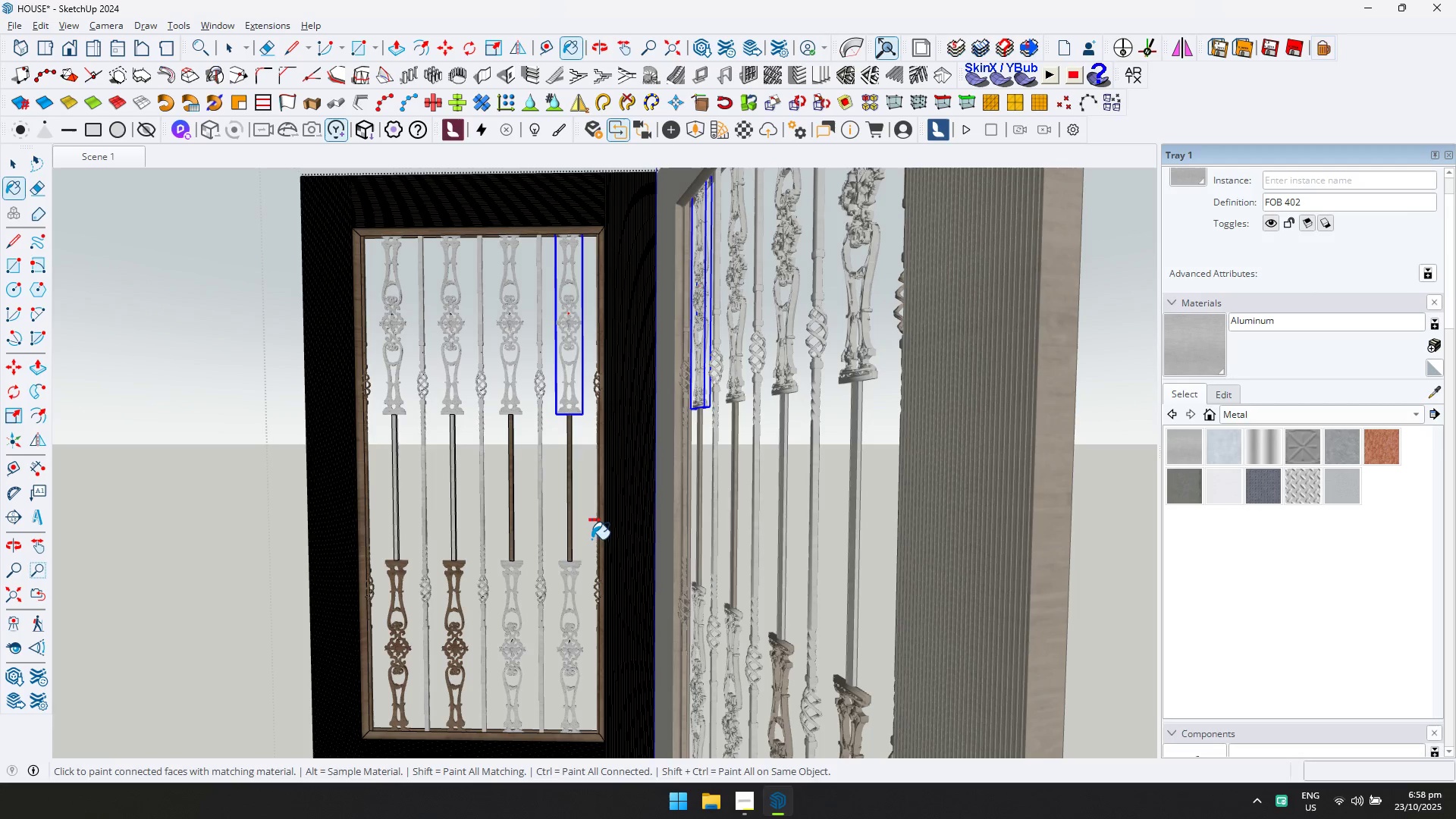 
hold_key(key=ControlLeft, duration=1.51)
left_click_drag(start_coordinate=[511, 513], to_coordinate=[514, 518])
 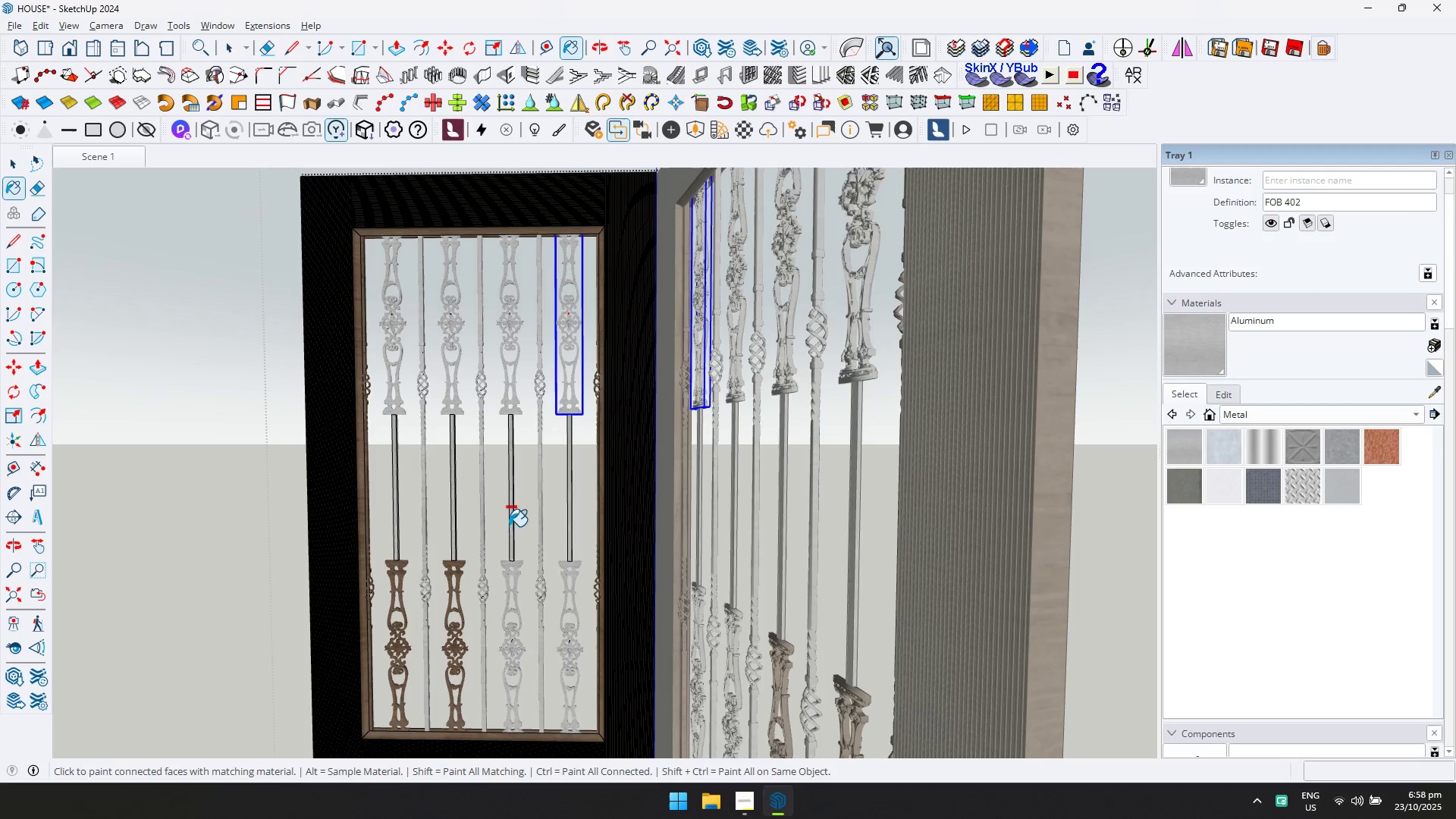 
hold_key(key=ControlLeft, duration=1.53)
left_click([400, 575])
 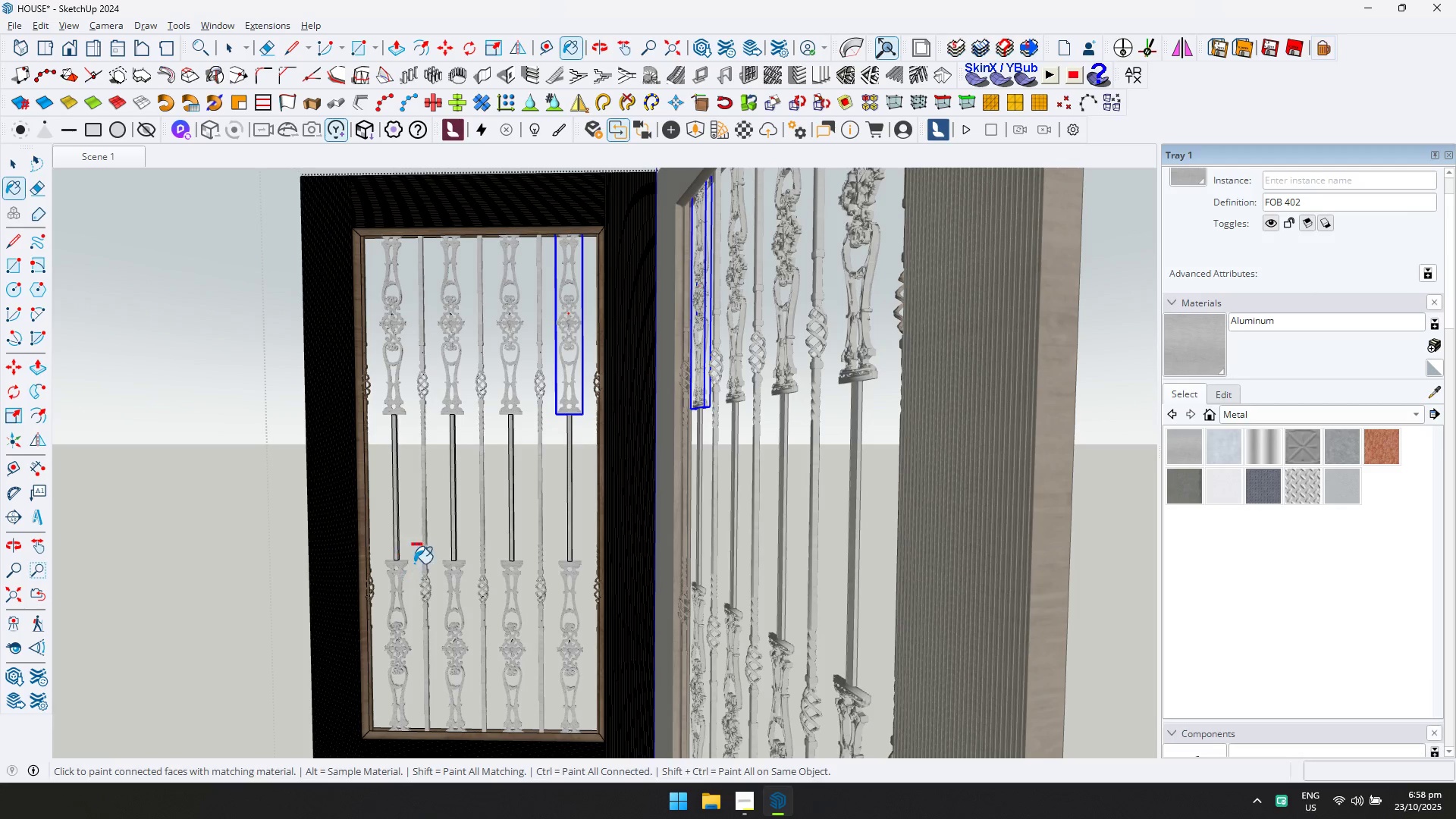 
hold_key(key=ControlLeft, duration=0.31)
 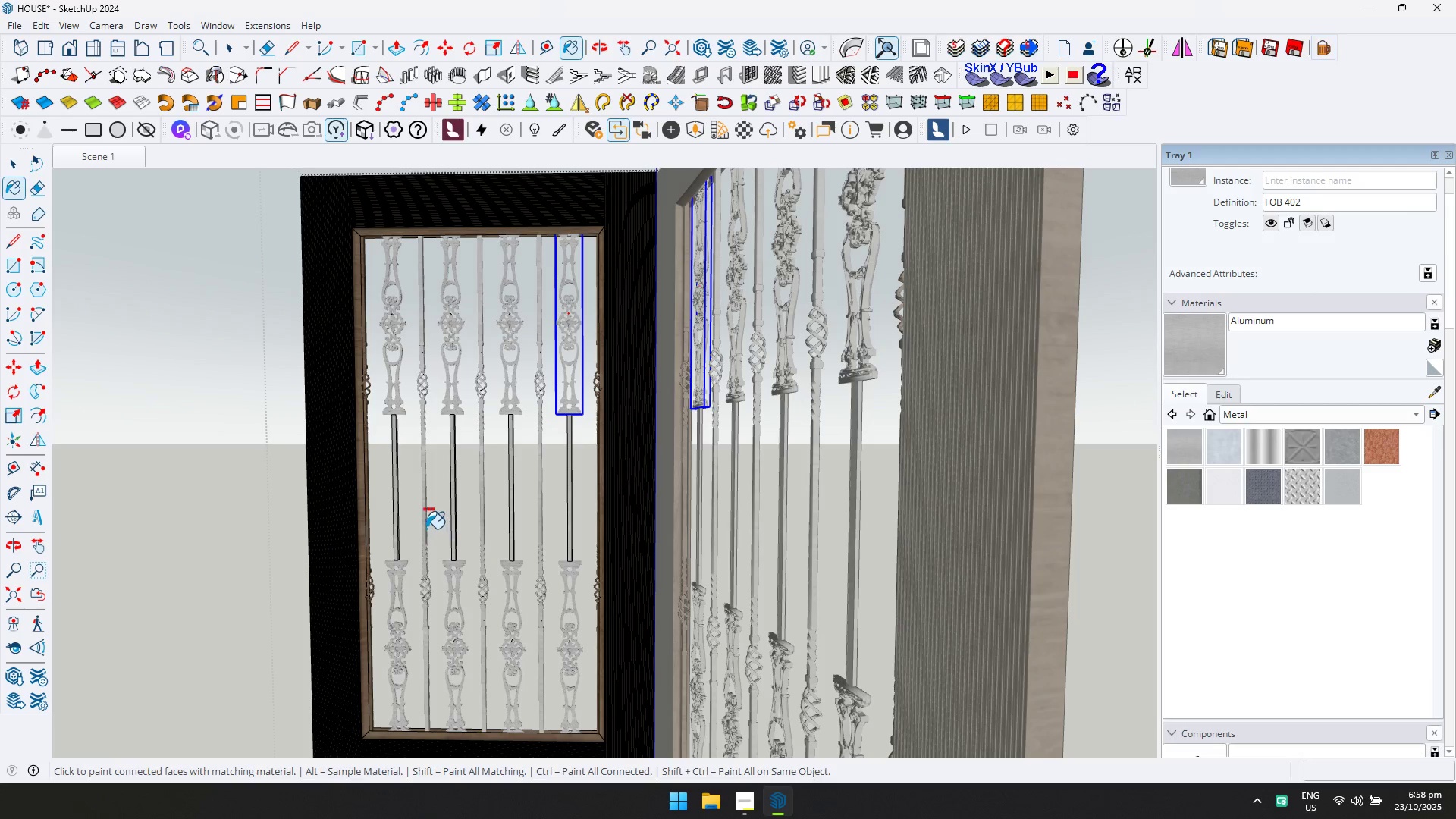 
scroll: coordinate [421, 521], scroll_direction: down, amount: 2.0
 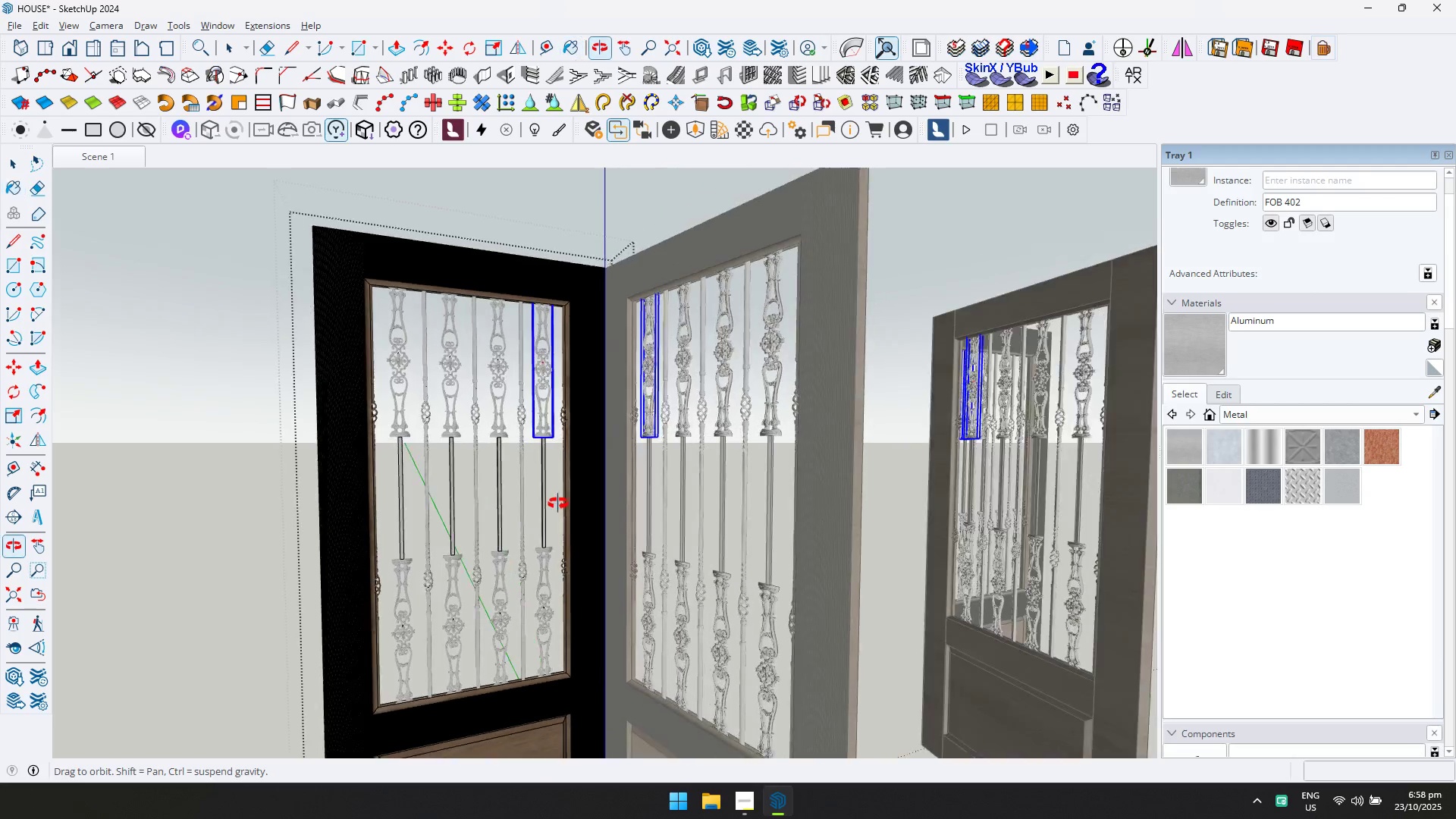 
hold_key(key=ControlLeft, duration=1.05)
scroll: coordinate [553, 375], scroll_direction: up, amount: 3.0
 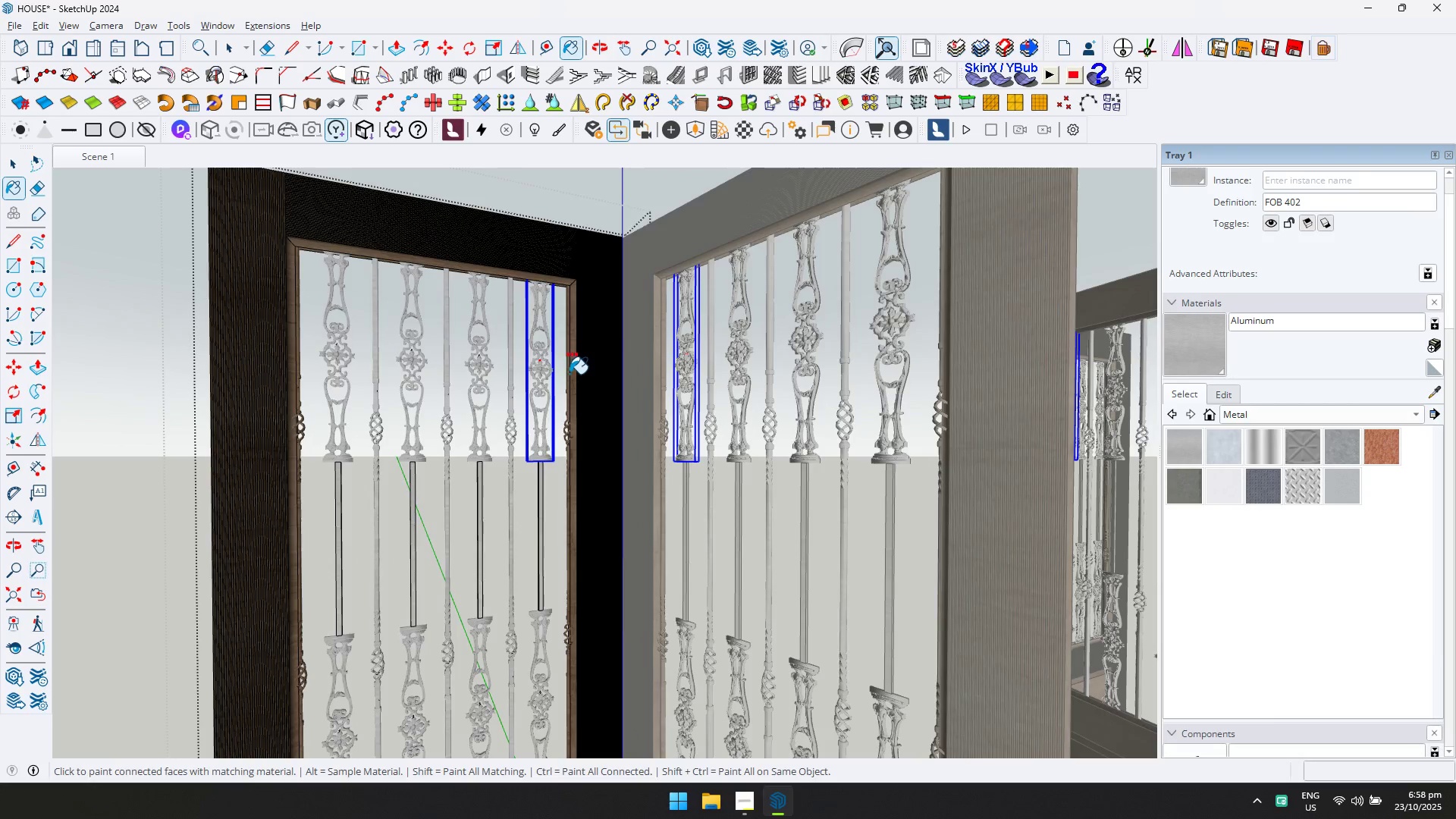 
left_click([570, 378])
 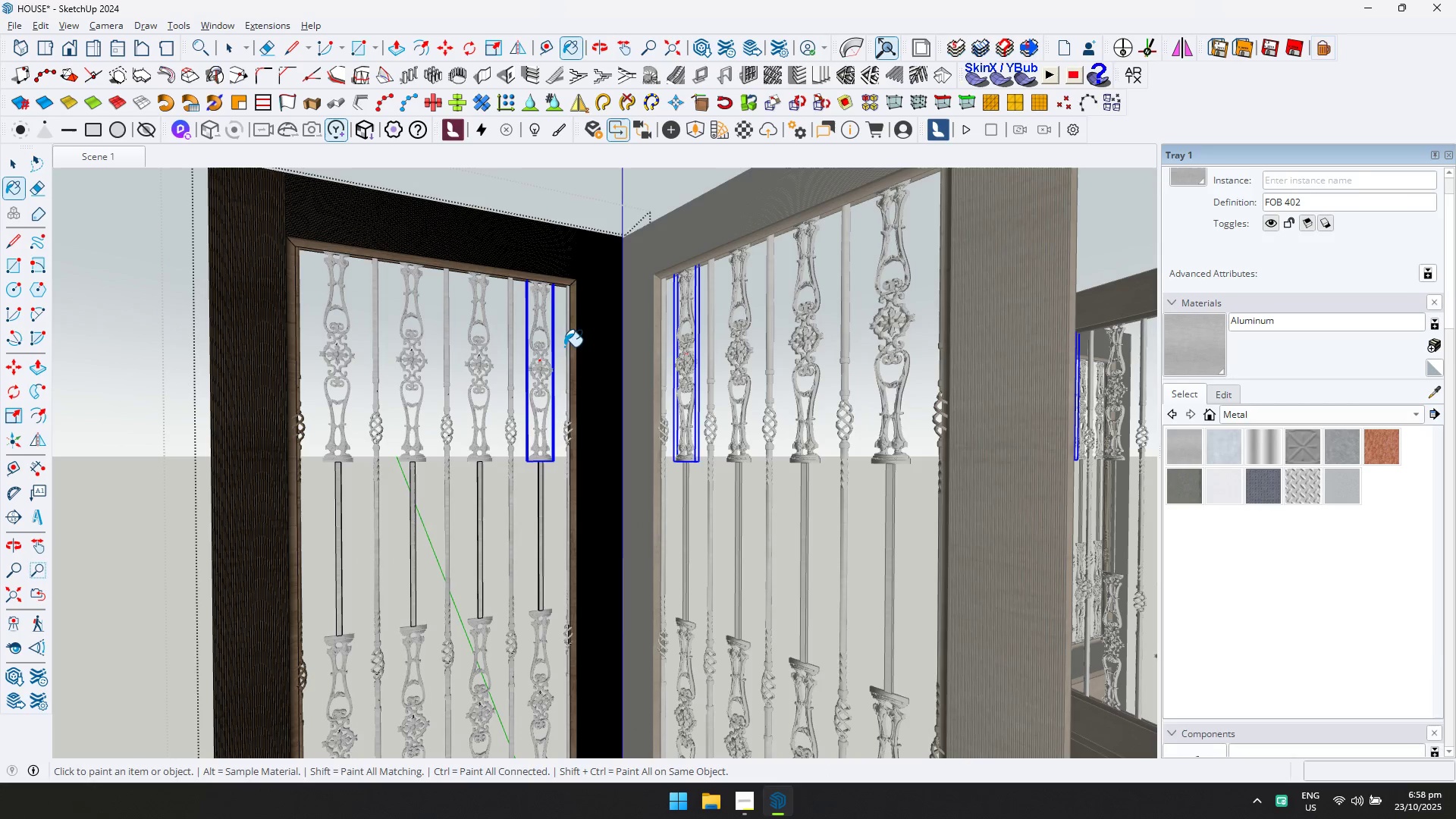 
hold_key(key=ControlLeft, duration=0.91)
 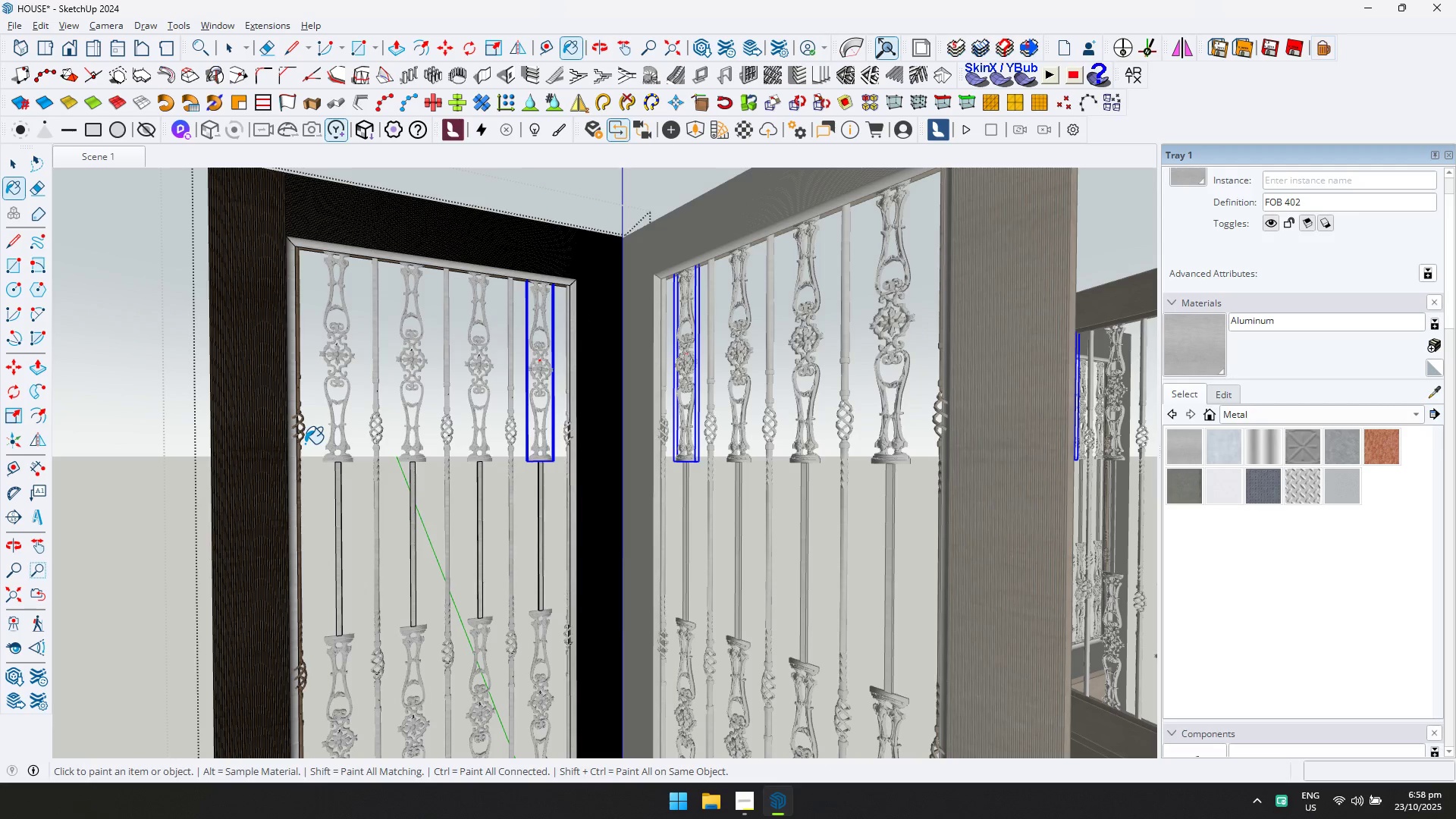 
hold_key(key=ControlLeft, duration=0.64)
 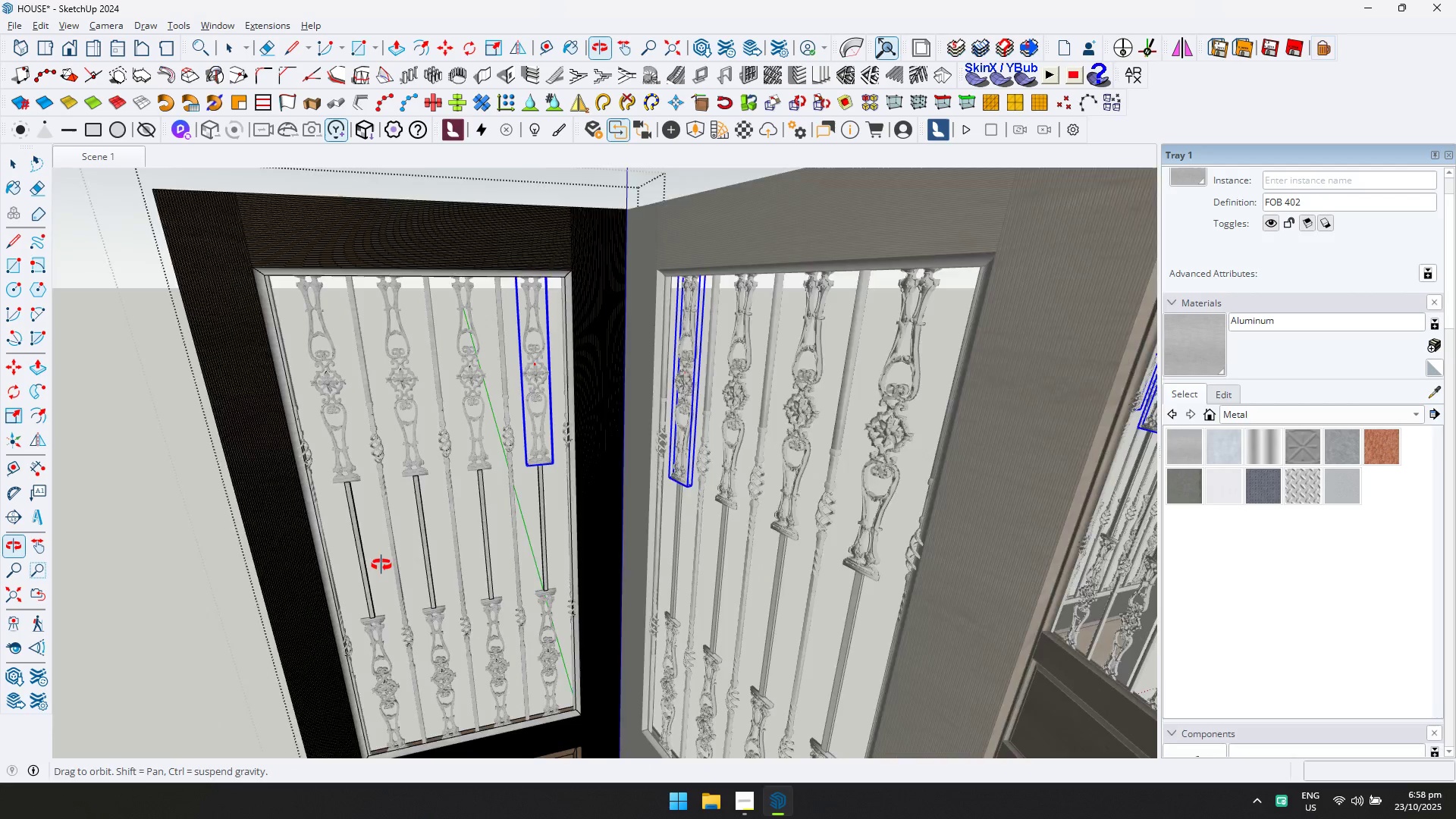 
key(Shift+ShiftLeft)
 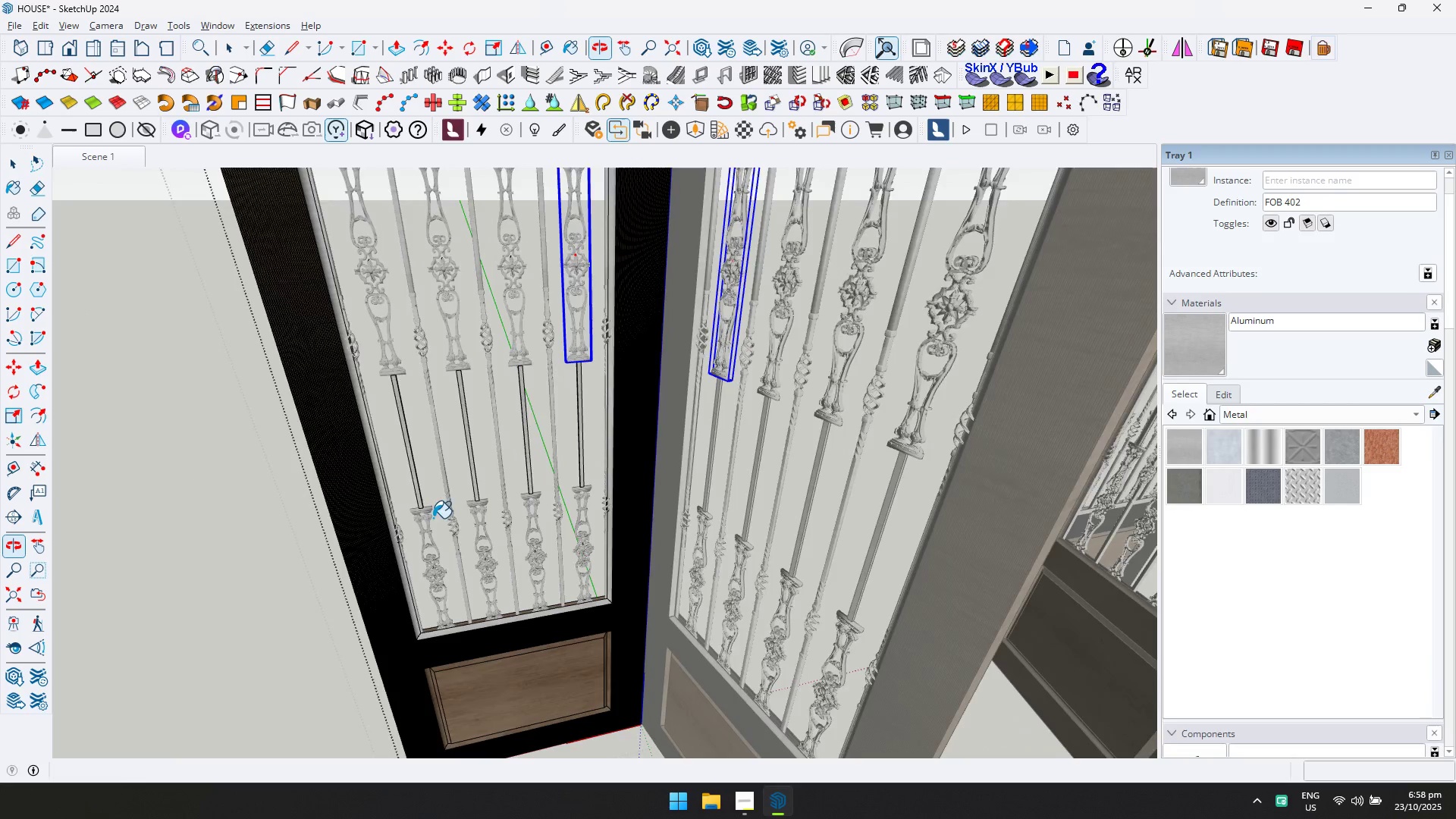 
scroll: coordinate [610, 656], scroll_direction: up, amount: 5.0
 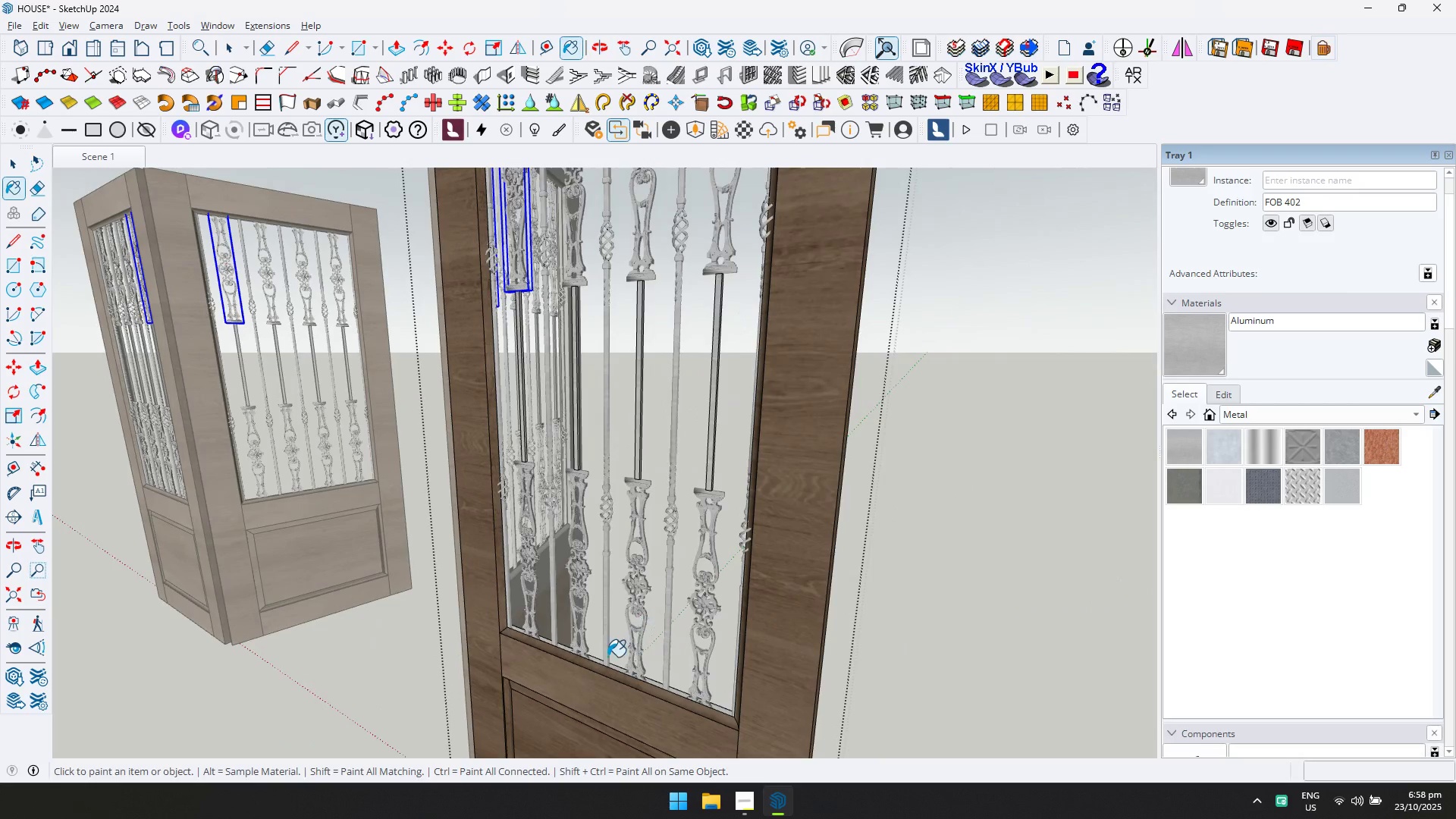 
hold_key(key=ControlLeft, duration=1.53)
 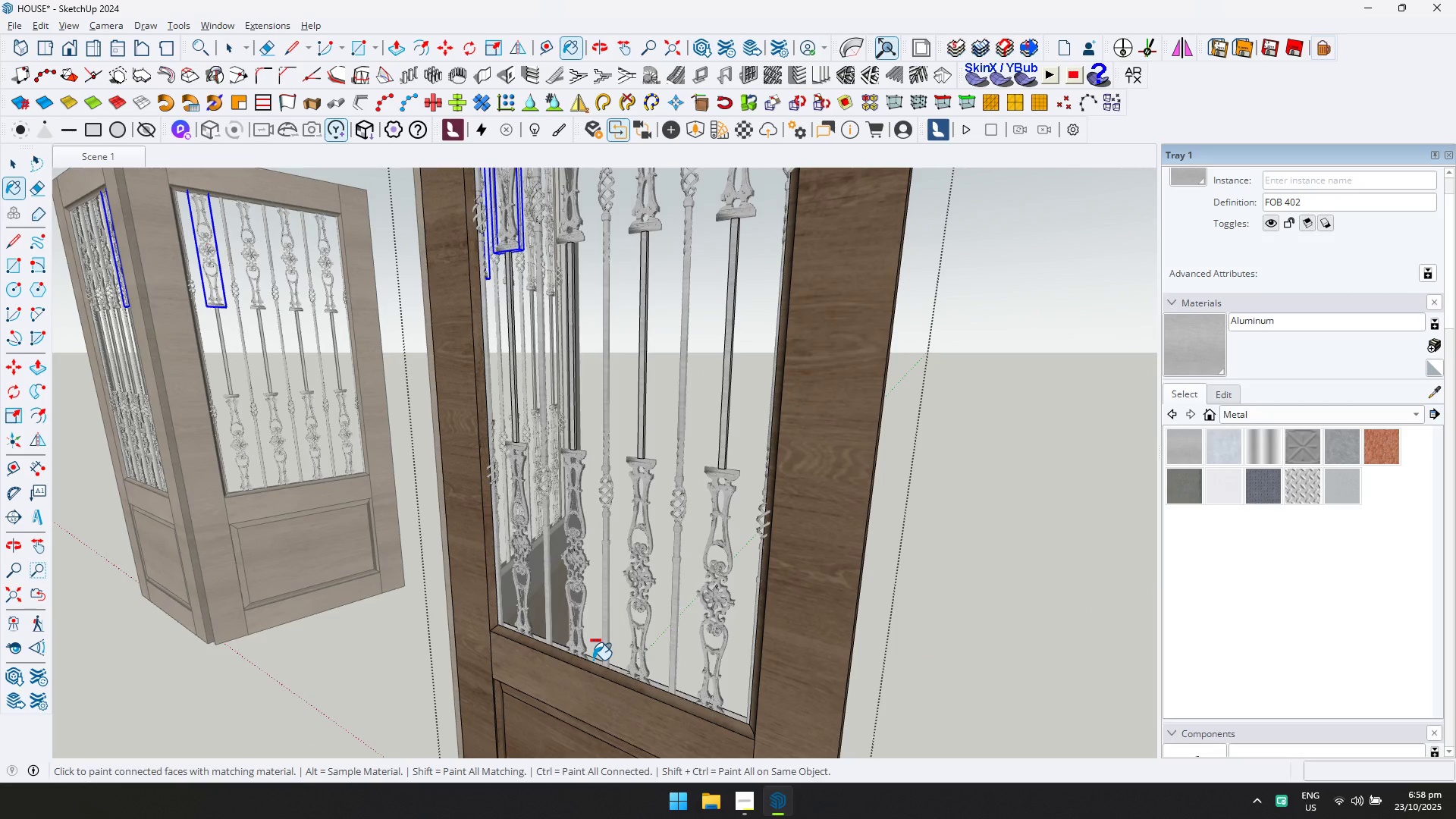 
hold_key(key=ControlLeft, duration=0.65)
left_click([593, 660])
 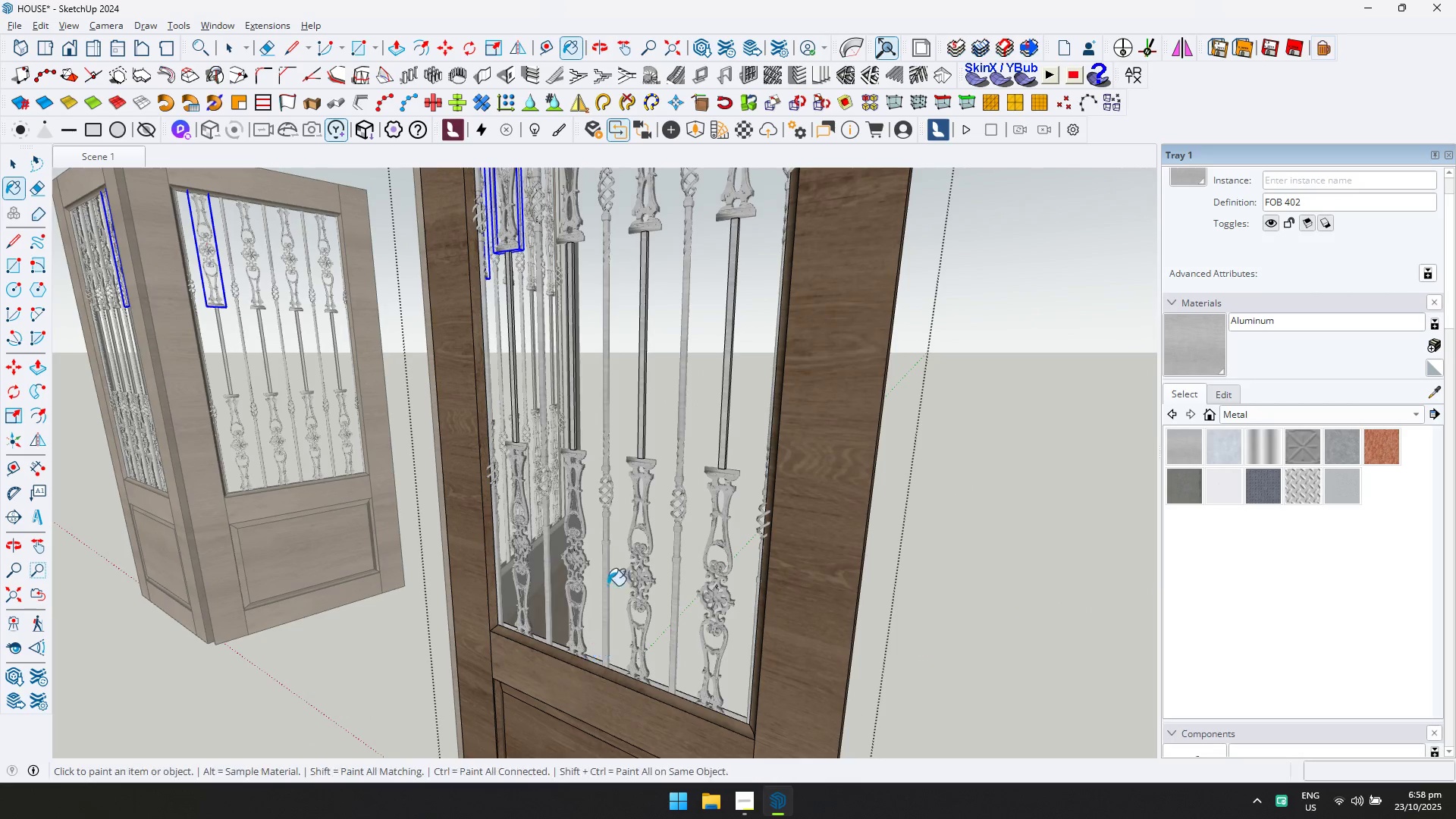 
scroll: coordinate [614, 541], scroll_direction: down, amount: 6.0
 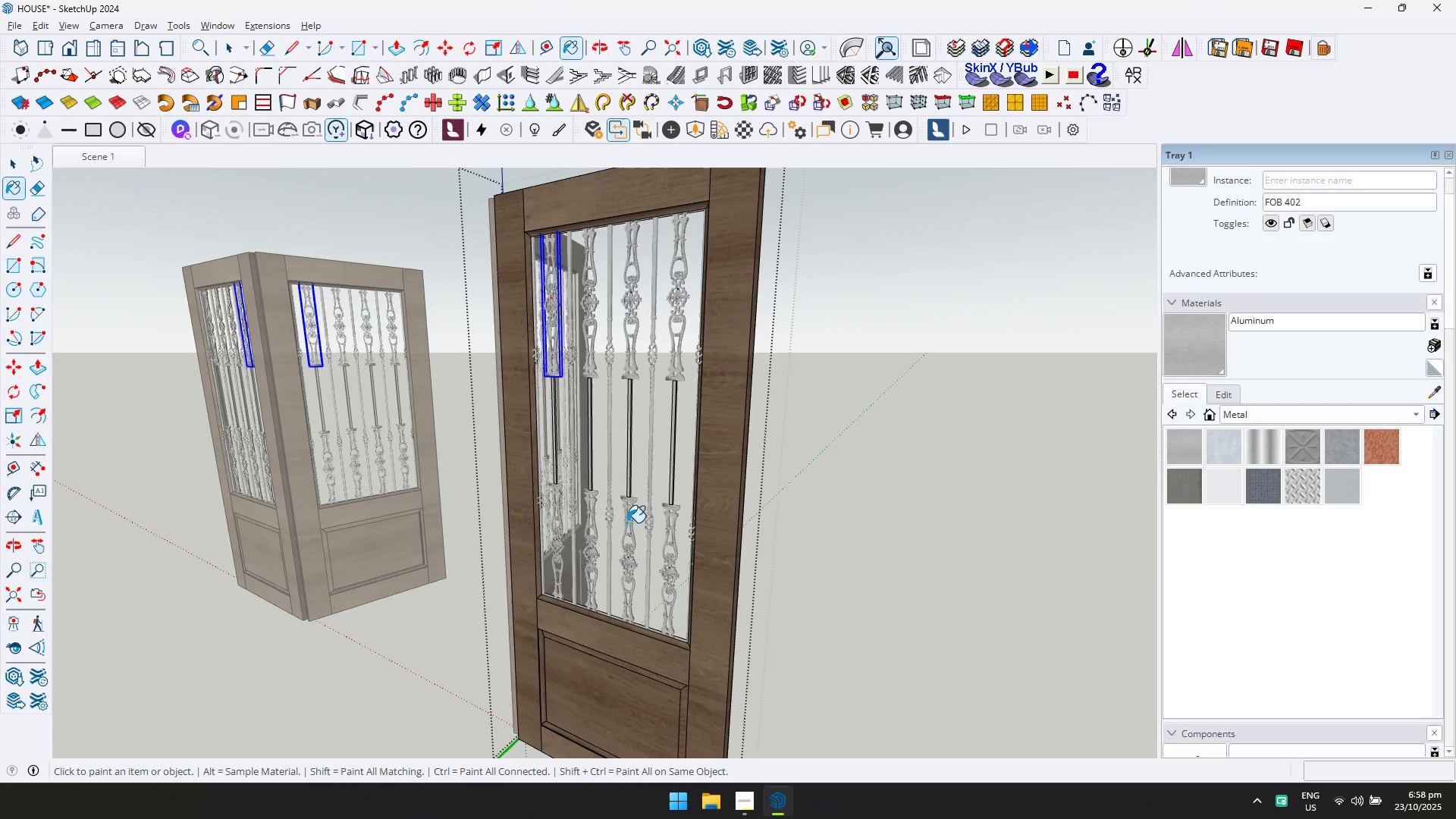 
key(Shift+ShiftLeft)
 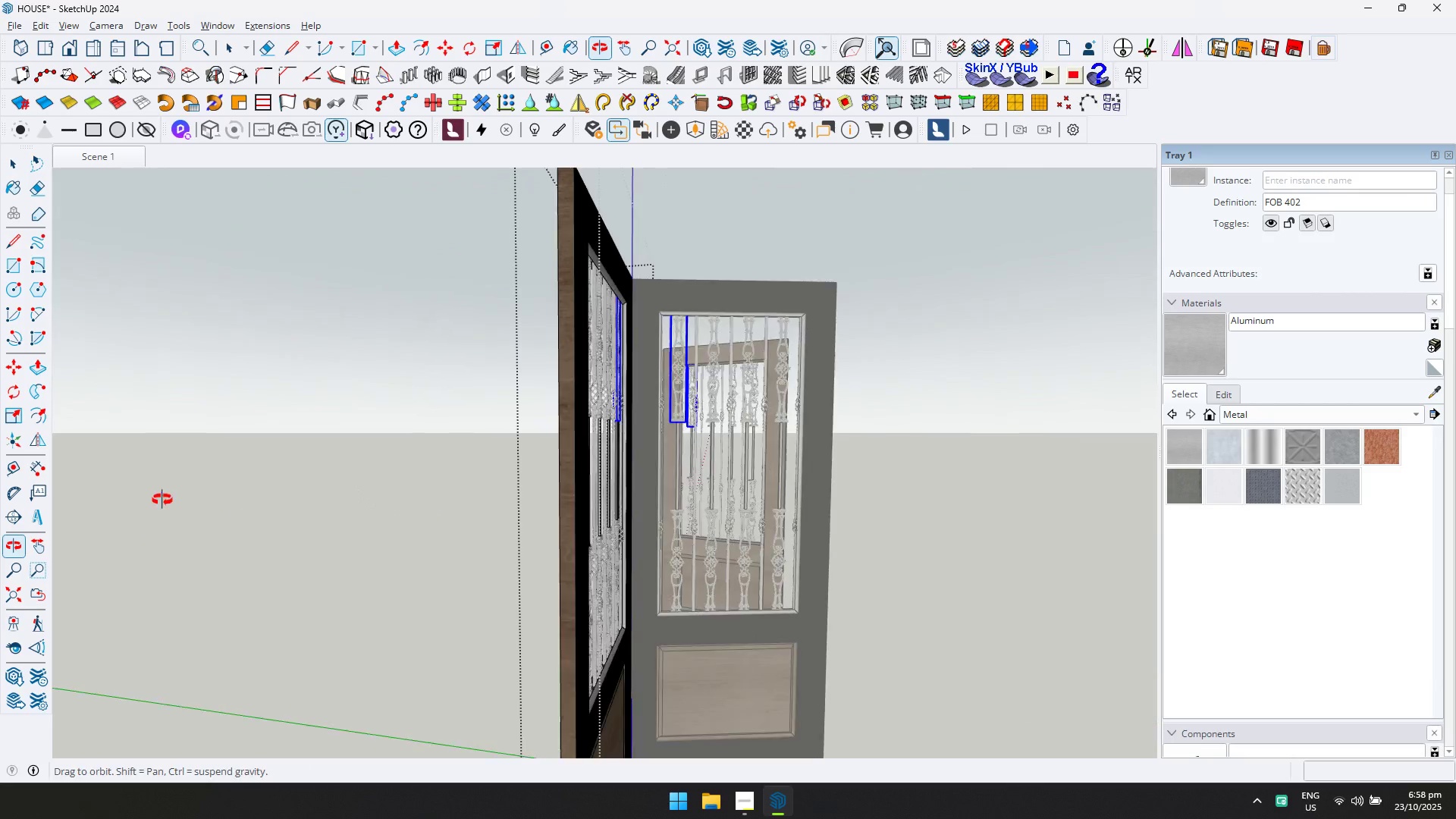 
scroll: coordinate [686, 511], scroll_direction: down, amount: 1.0
 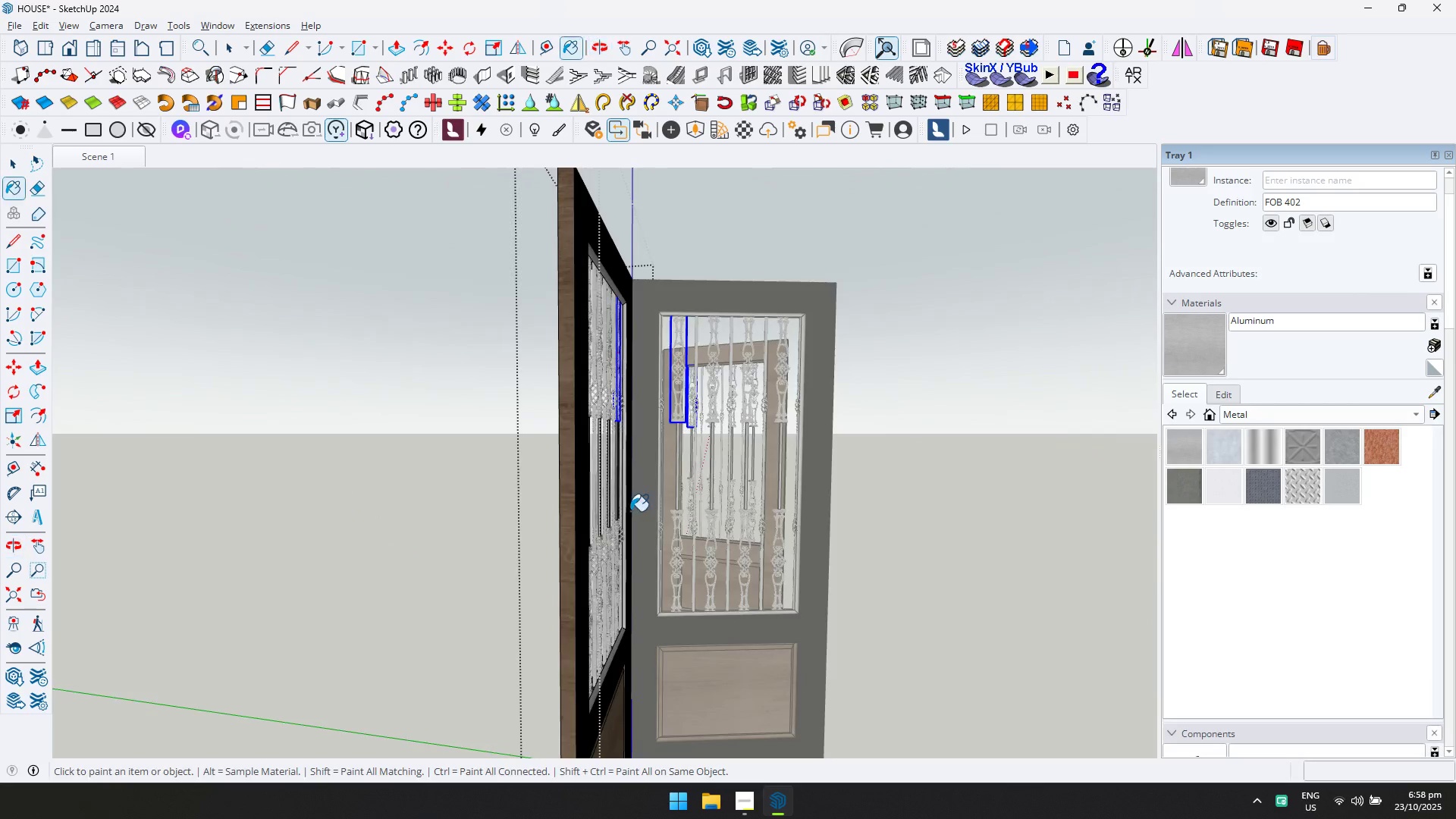 
key(Shift+ShiftLeft)
 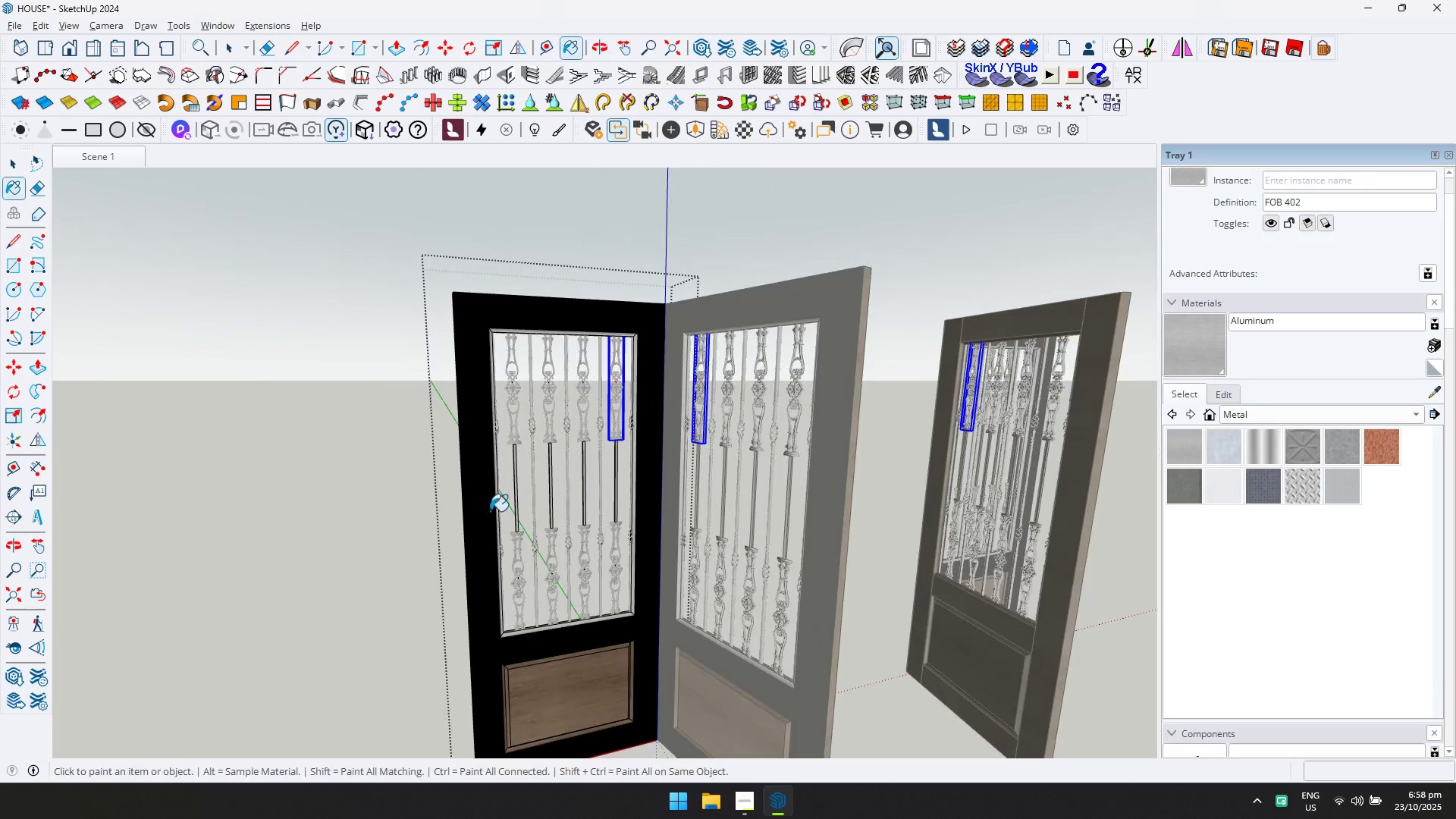 
key(Space)
 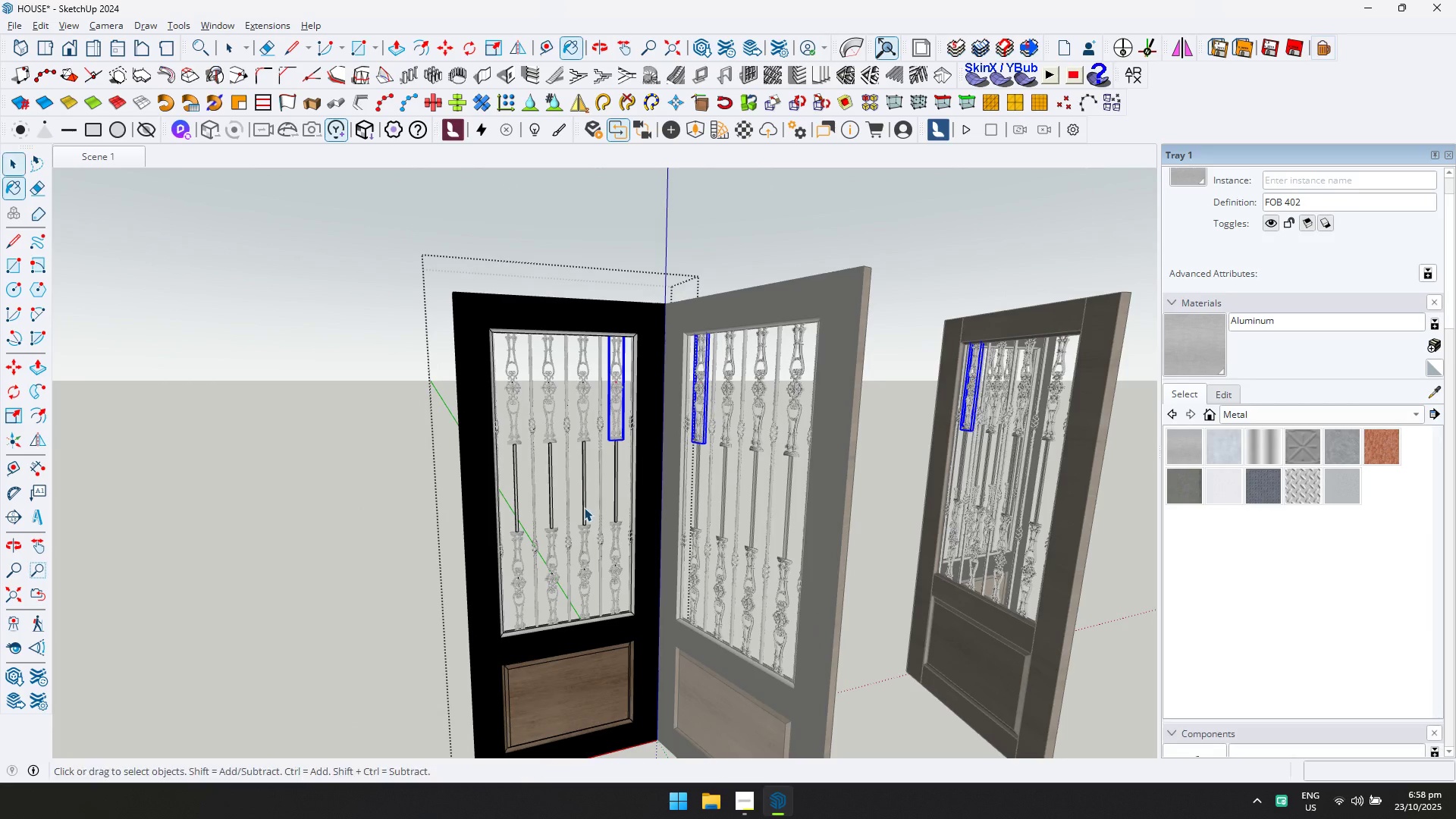 
key(Escape)
 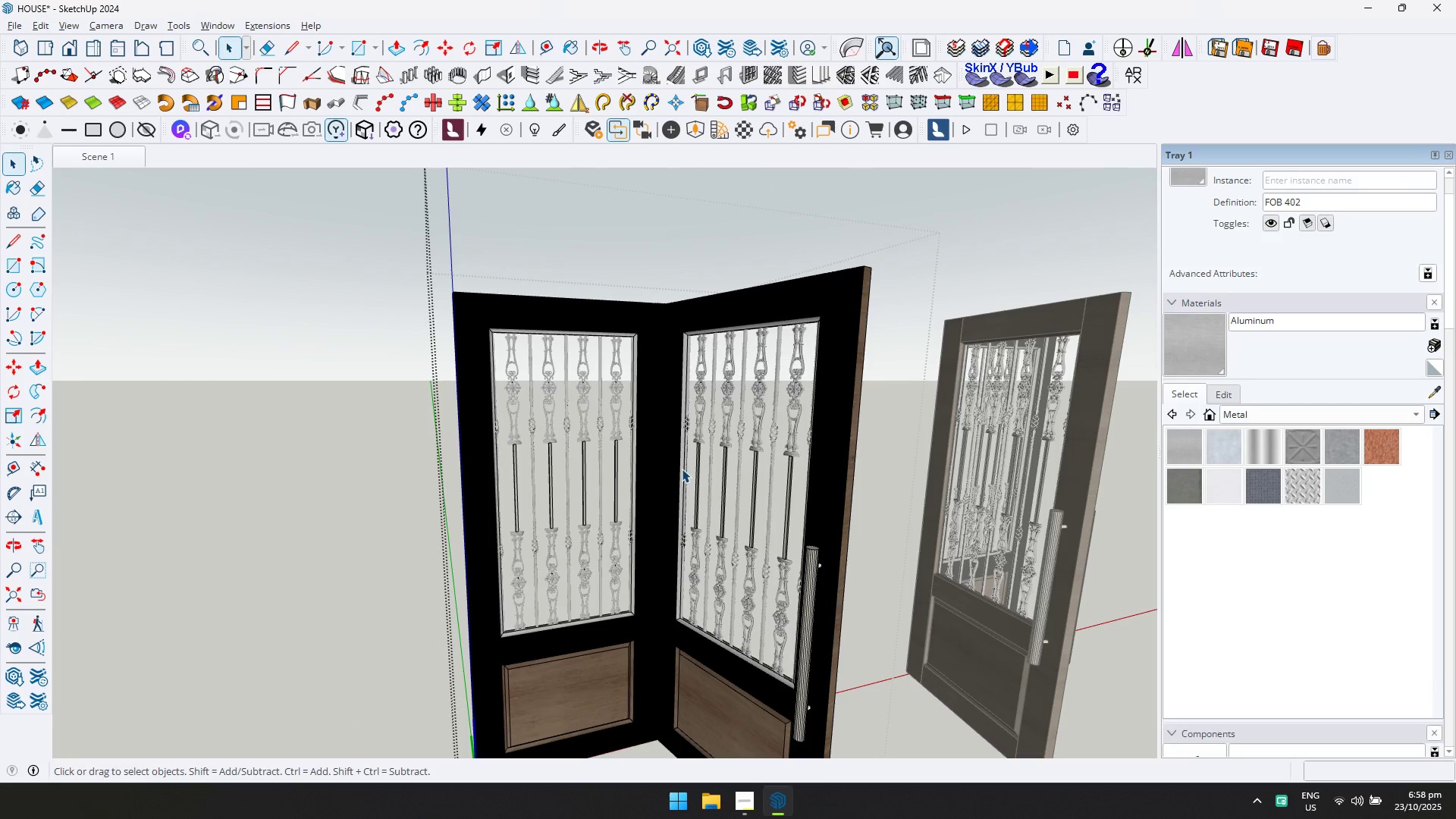 
scroll: coordinate [682, 476], scroll_direction: down, amount: 4.0
 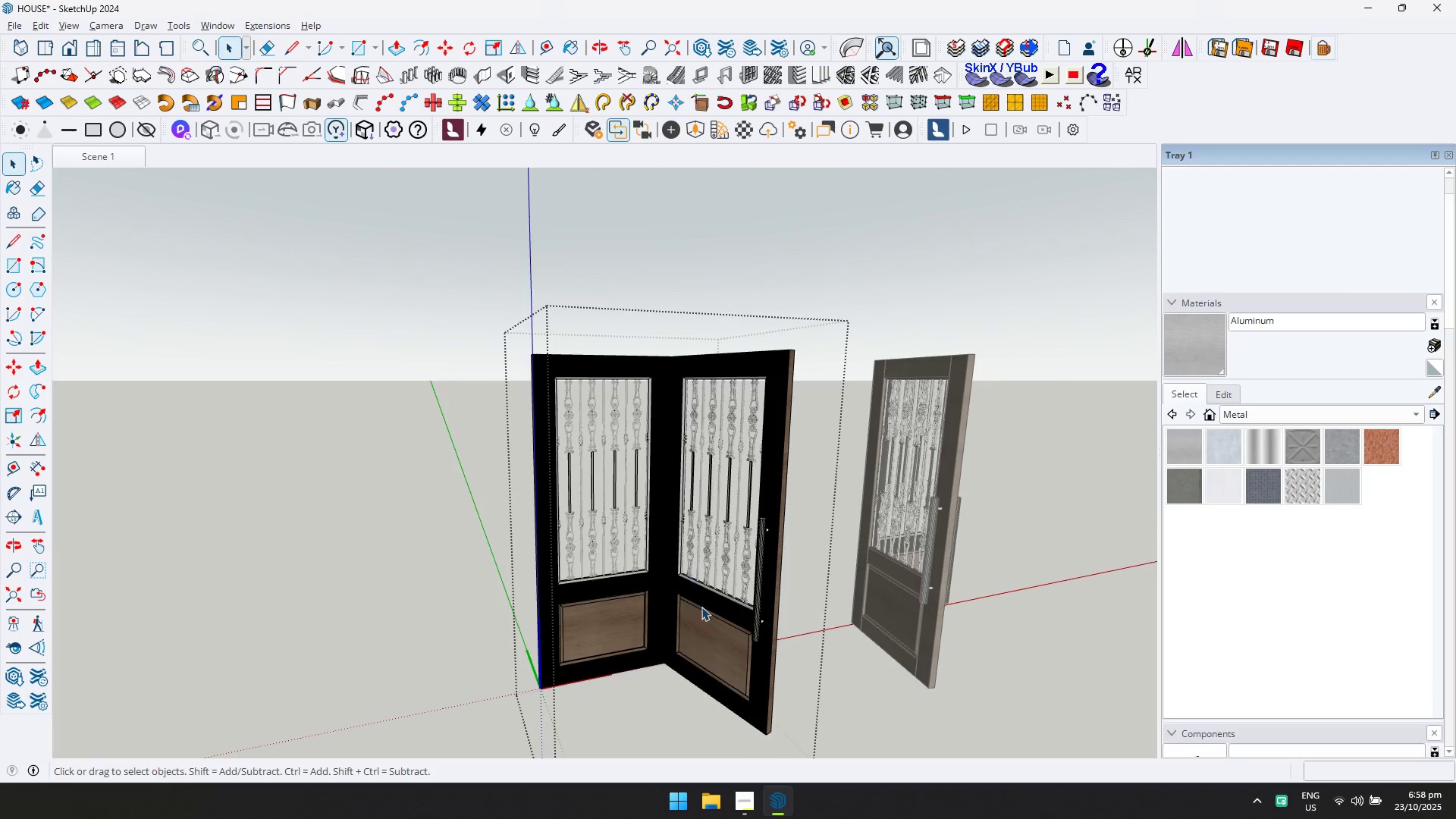 
key(Shift+ShiftLeft)
 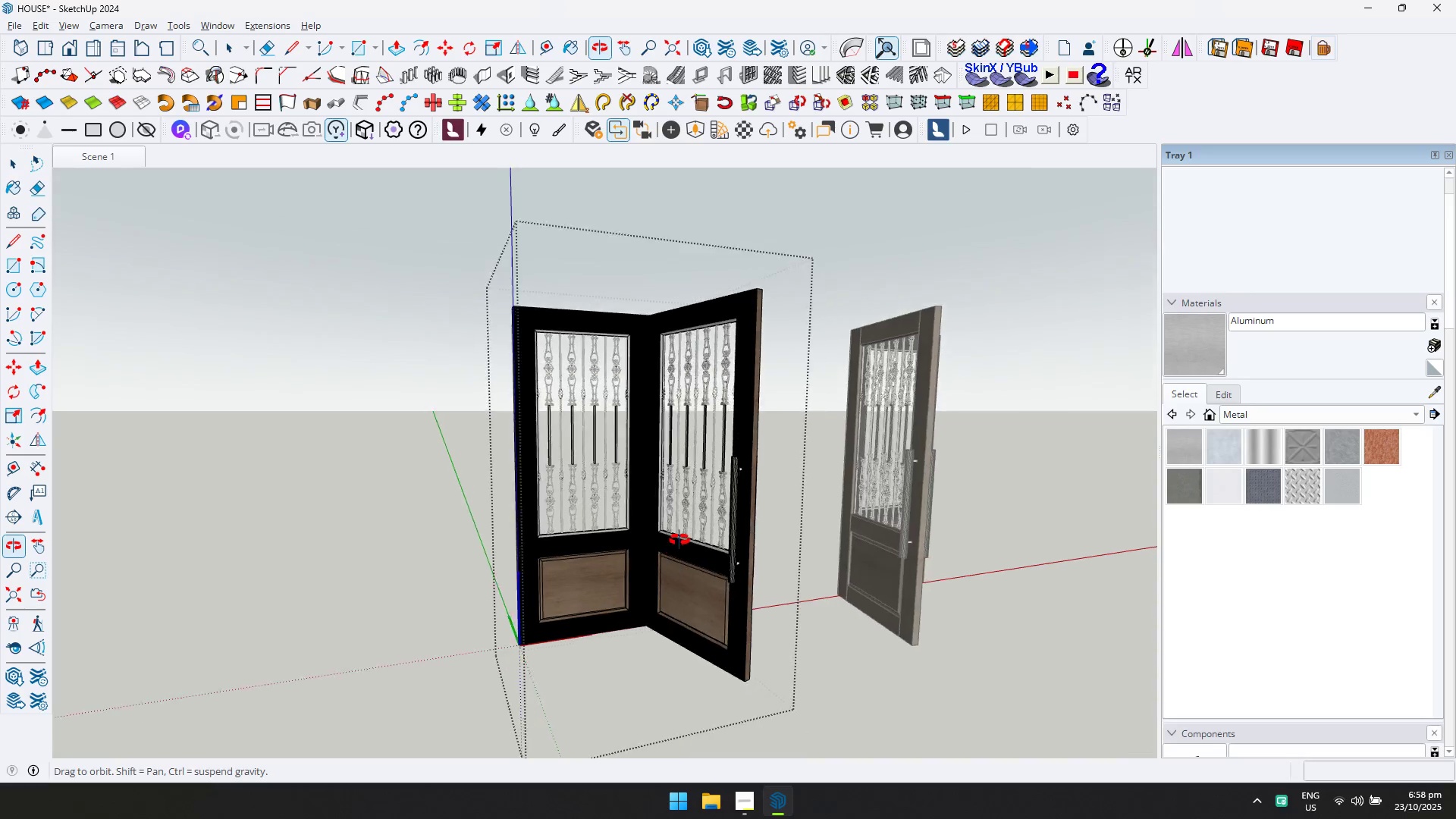 
scroll: coordinate [730, 462], scroll_direction: up, amount: 8.0
 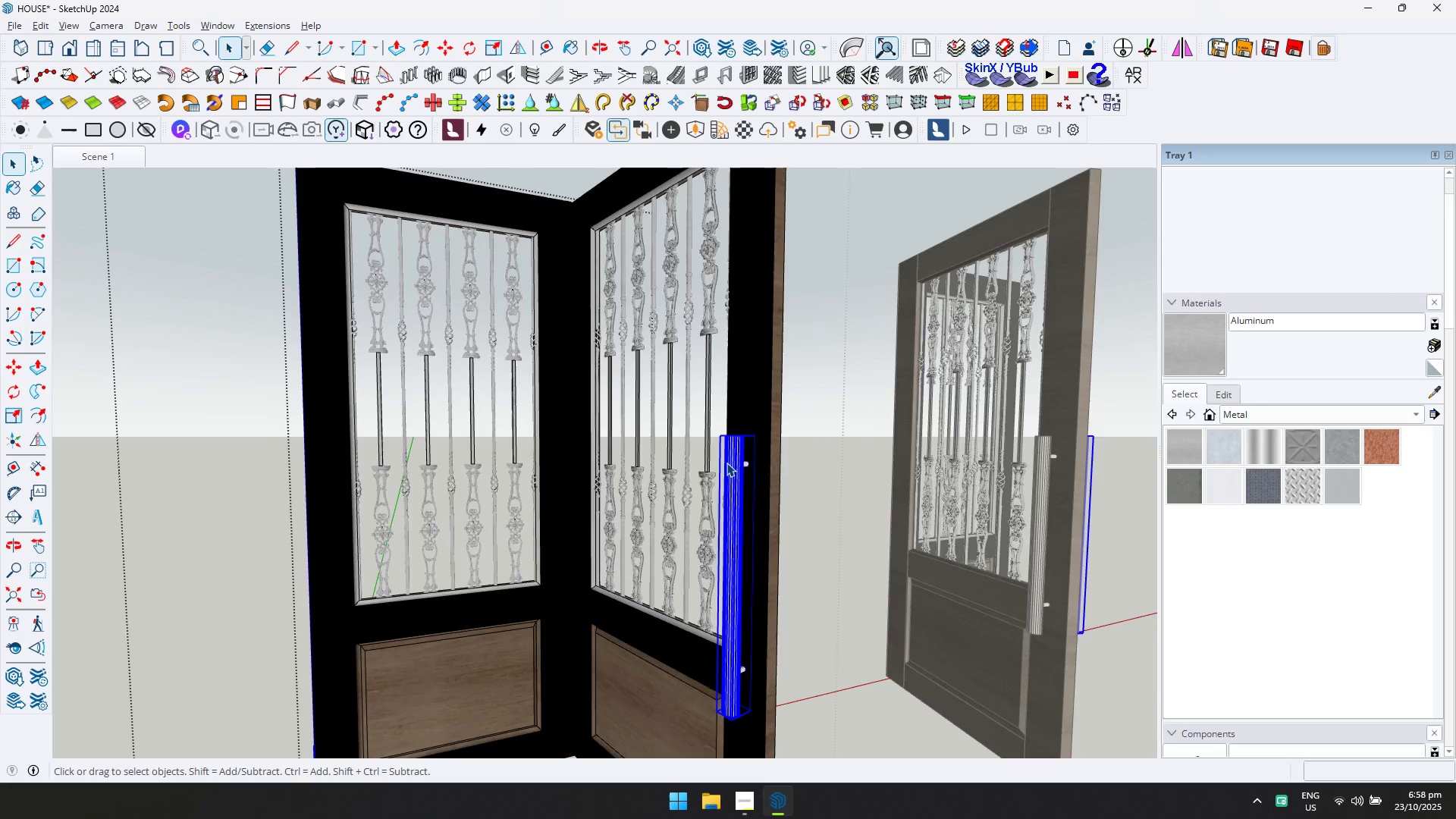 
double_click([726, 463])
 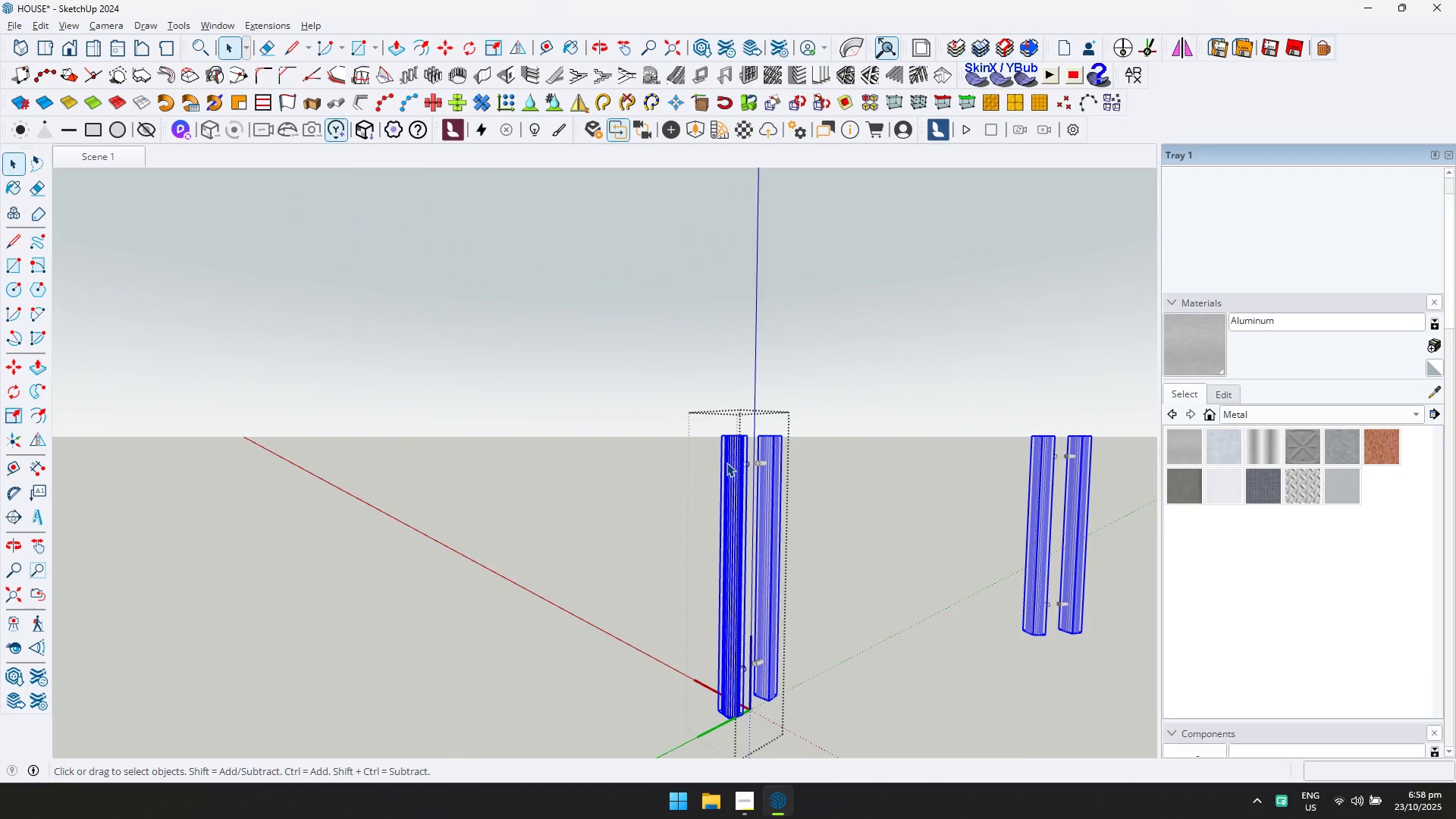 
triple_click([726, 463])
 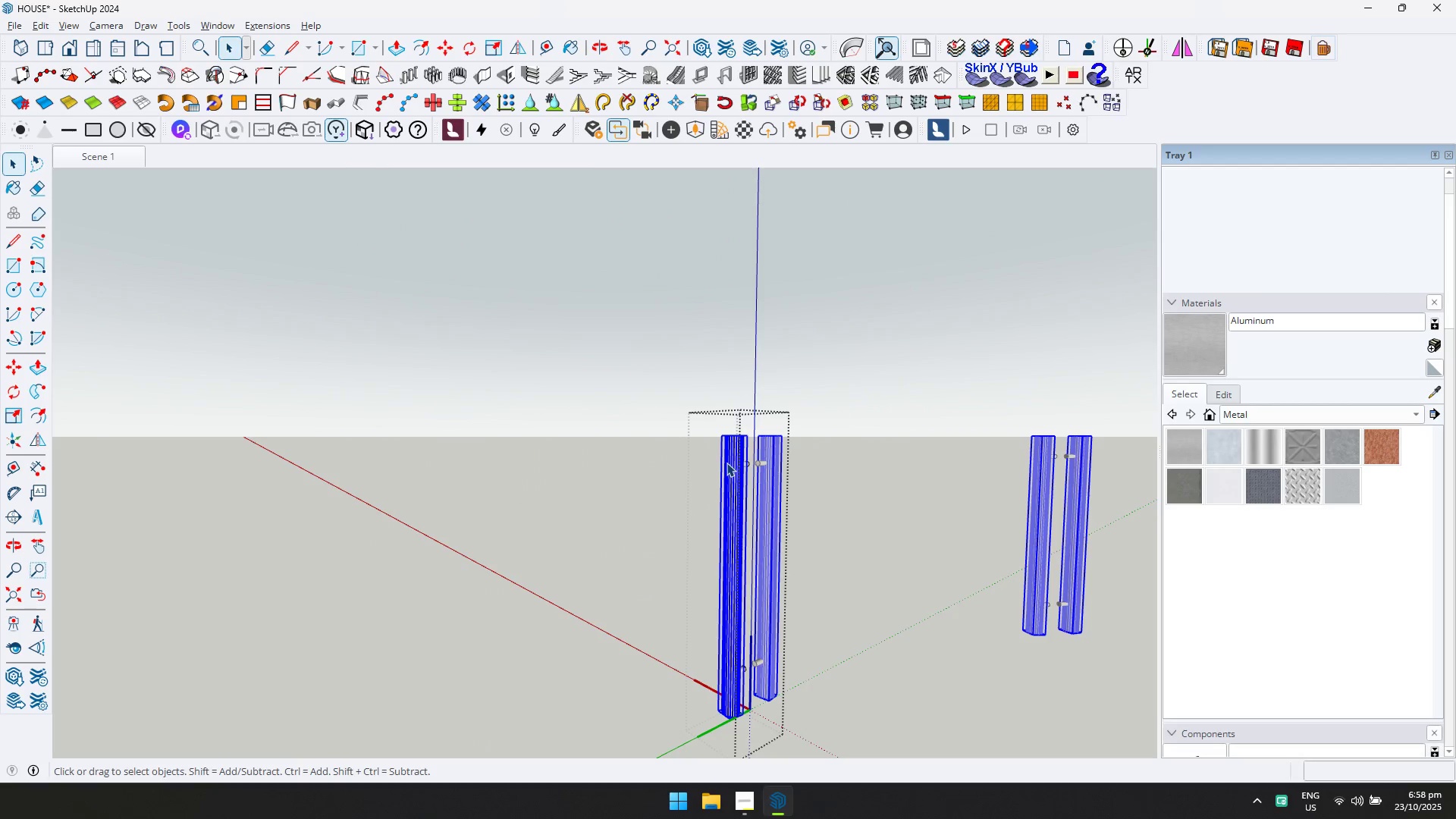 
key(Control+ControlLeft)
 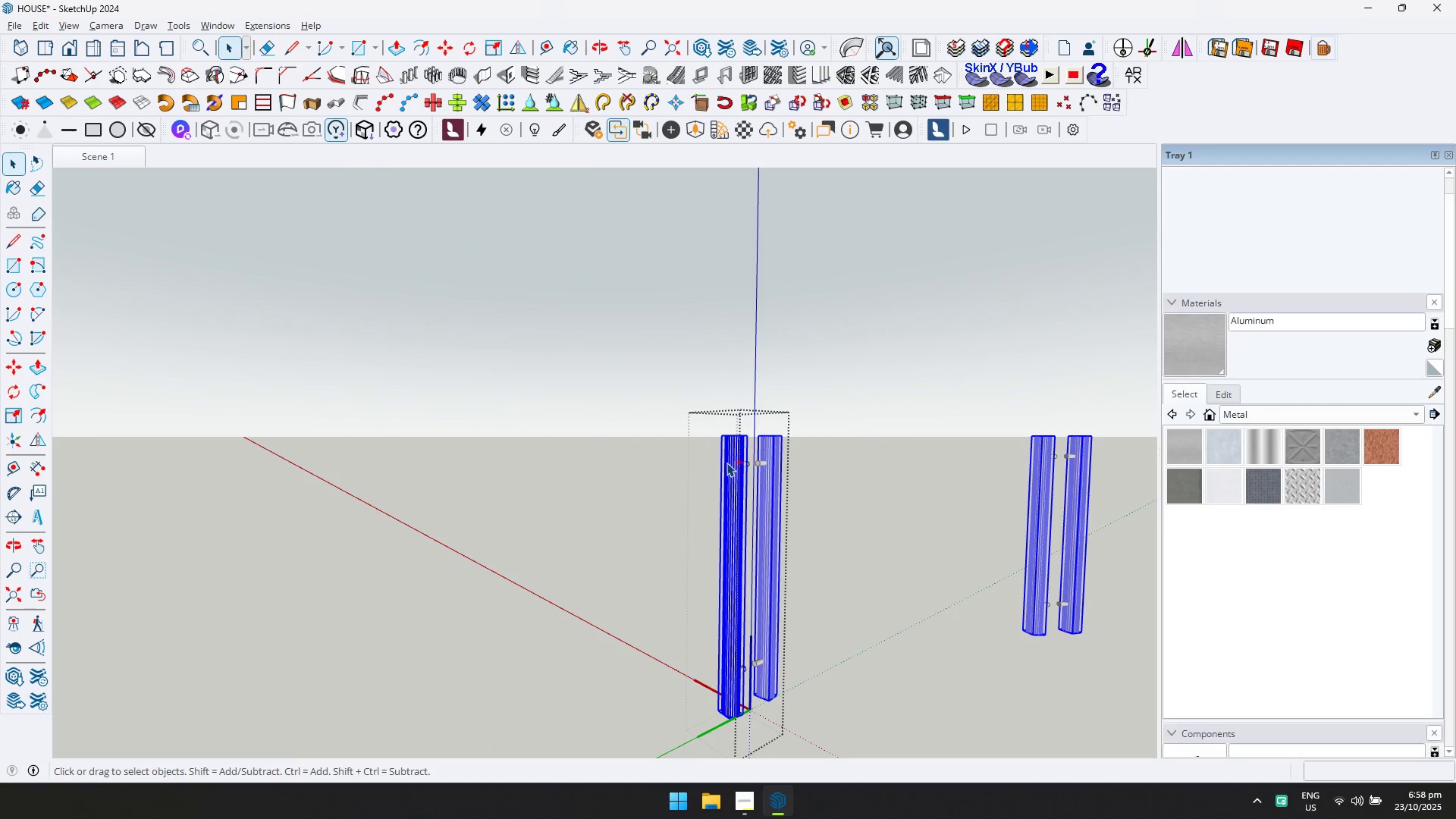 
key(Control+A)
 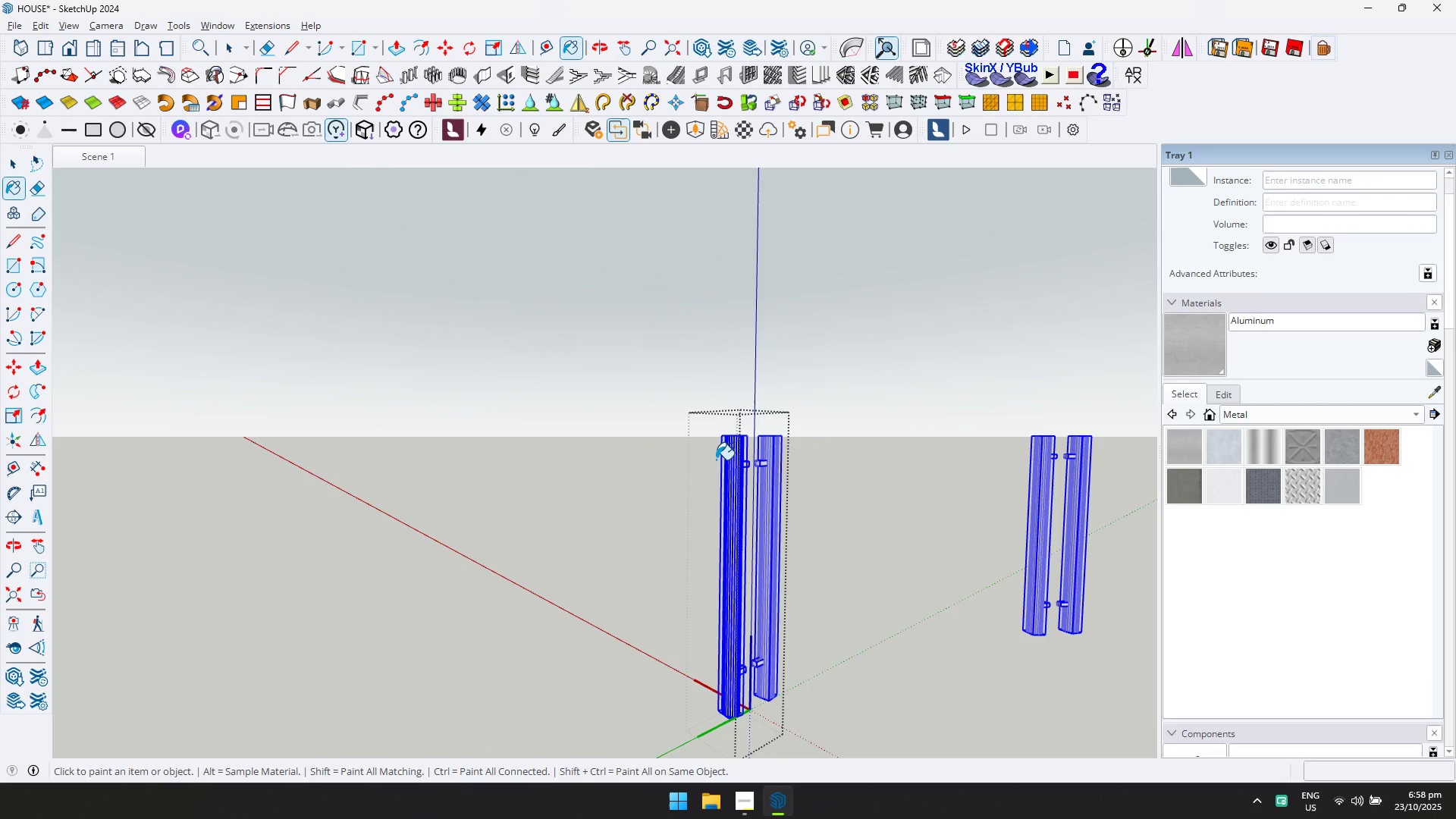 
left_click([733, 458])
 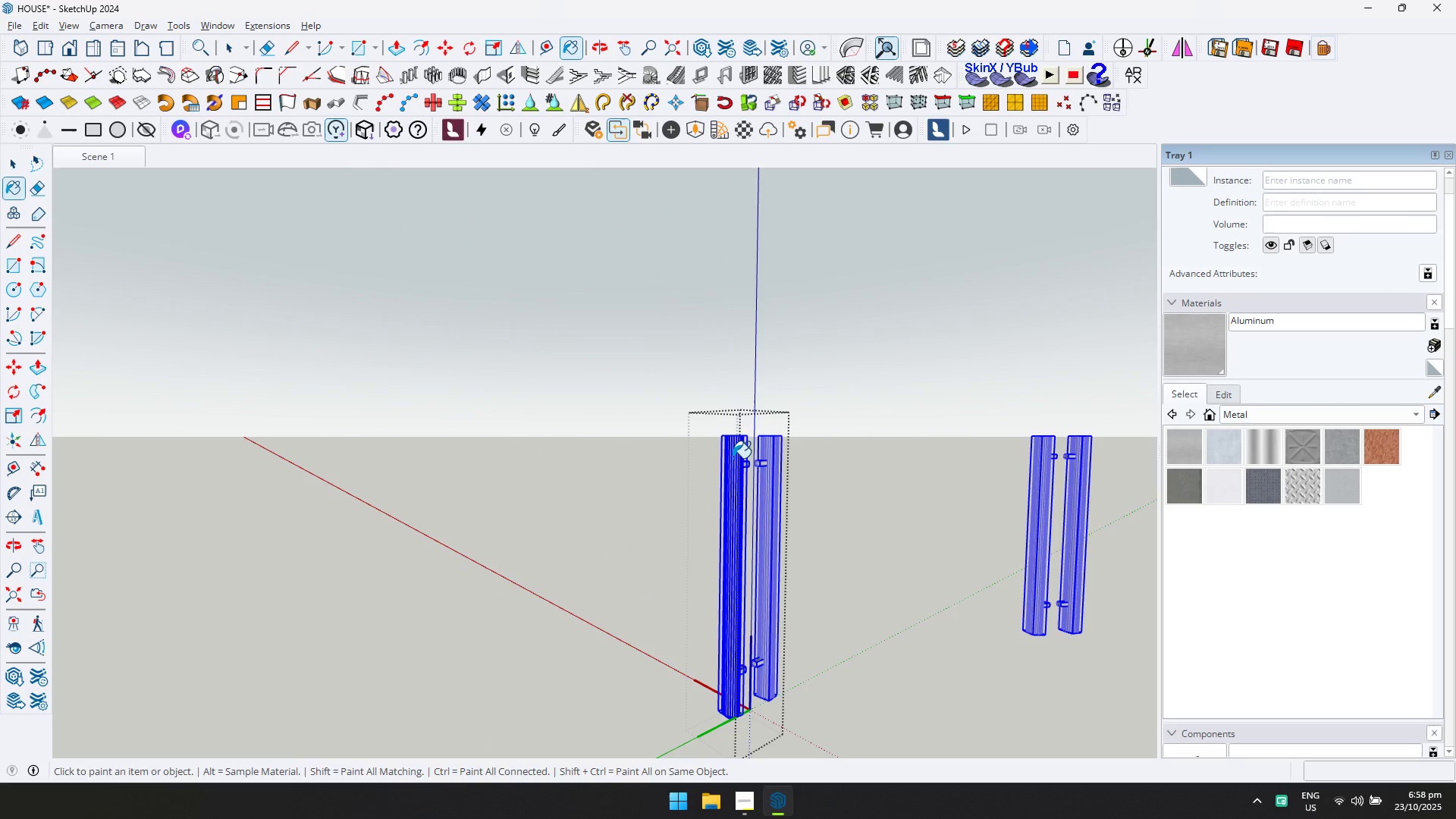 
key(Space)
 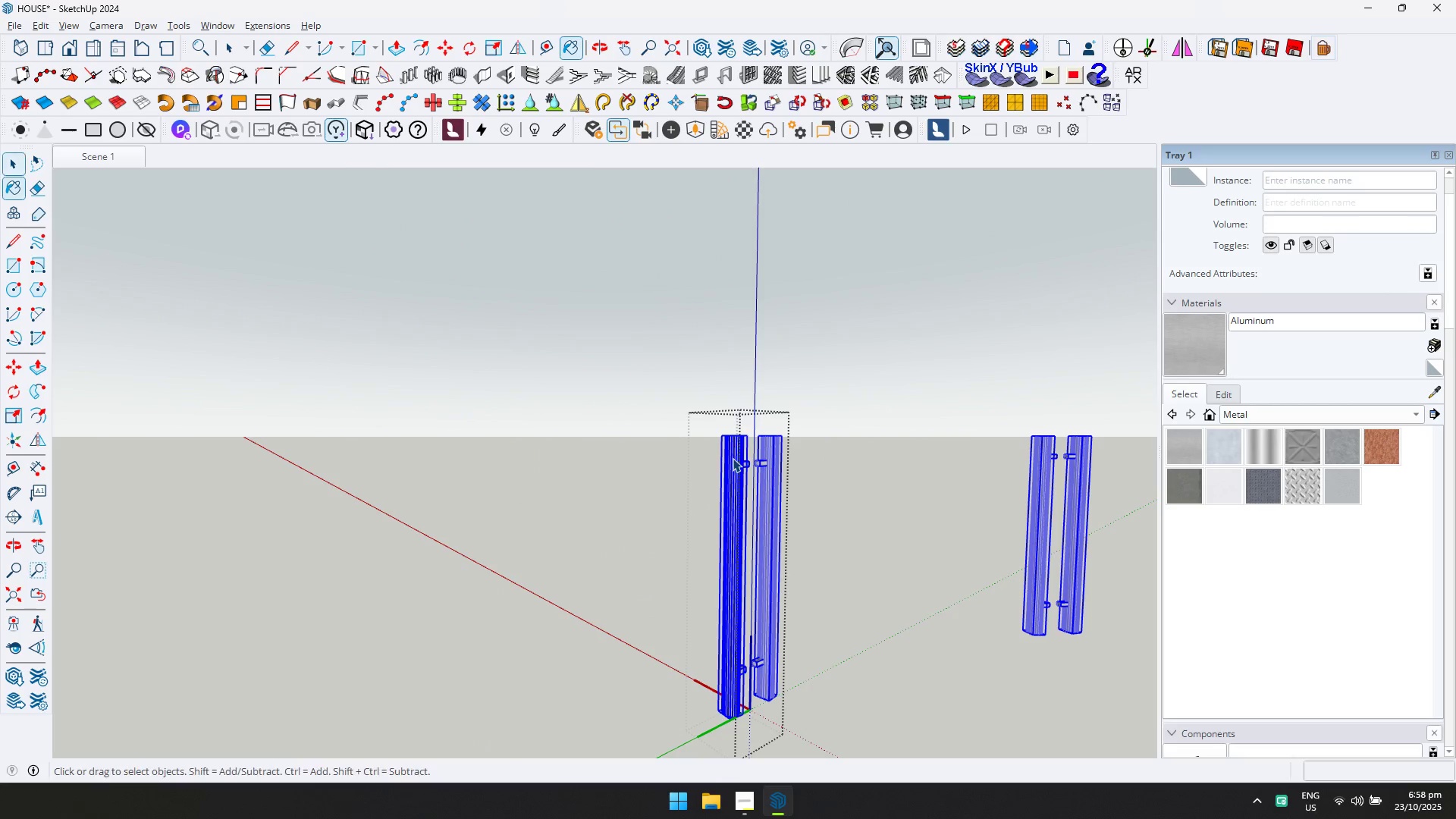 
key(Escape)
 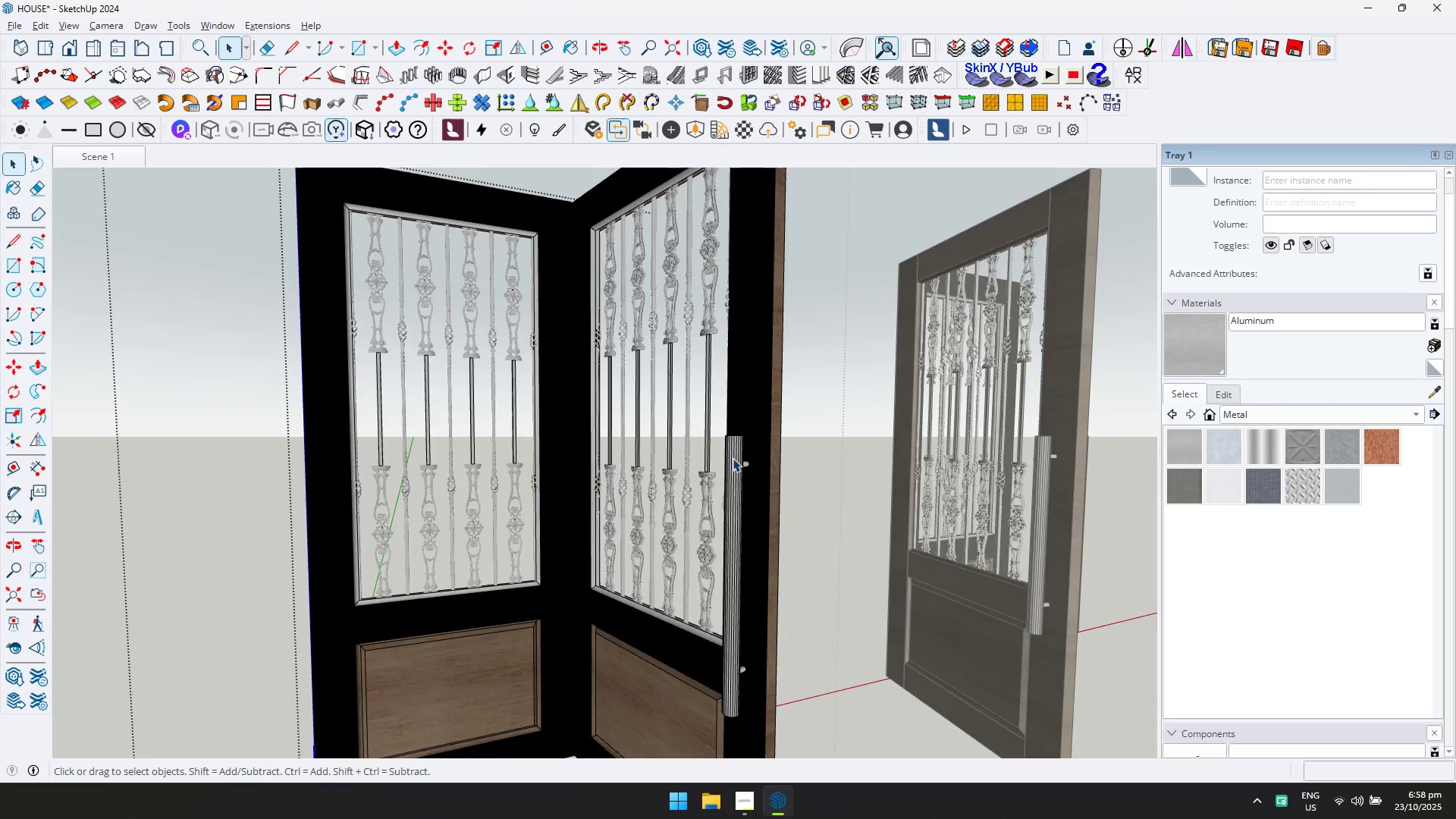 
scroll: coordinate [714, 470], scroll_direction: down, amount: 10.0
 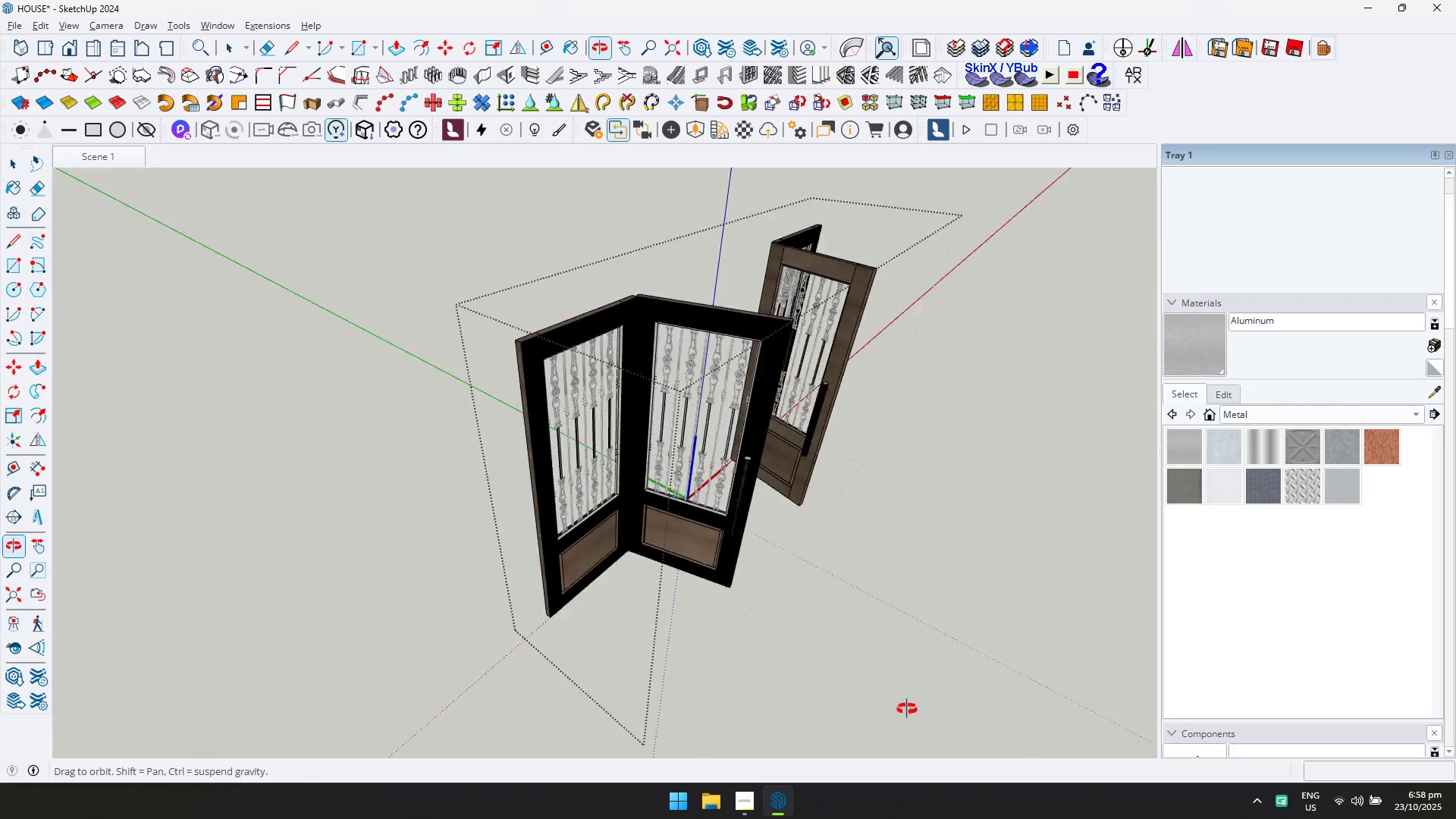 
key(Escape)
 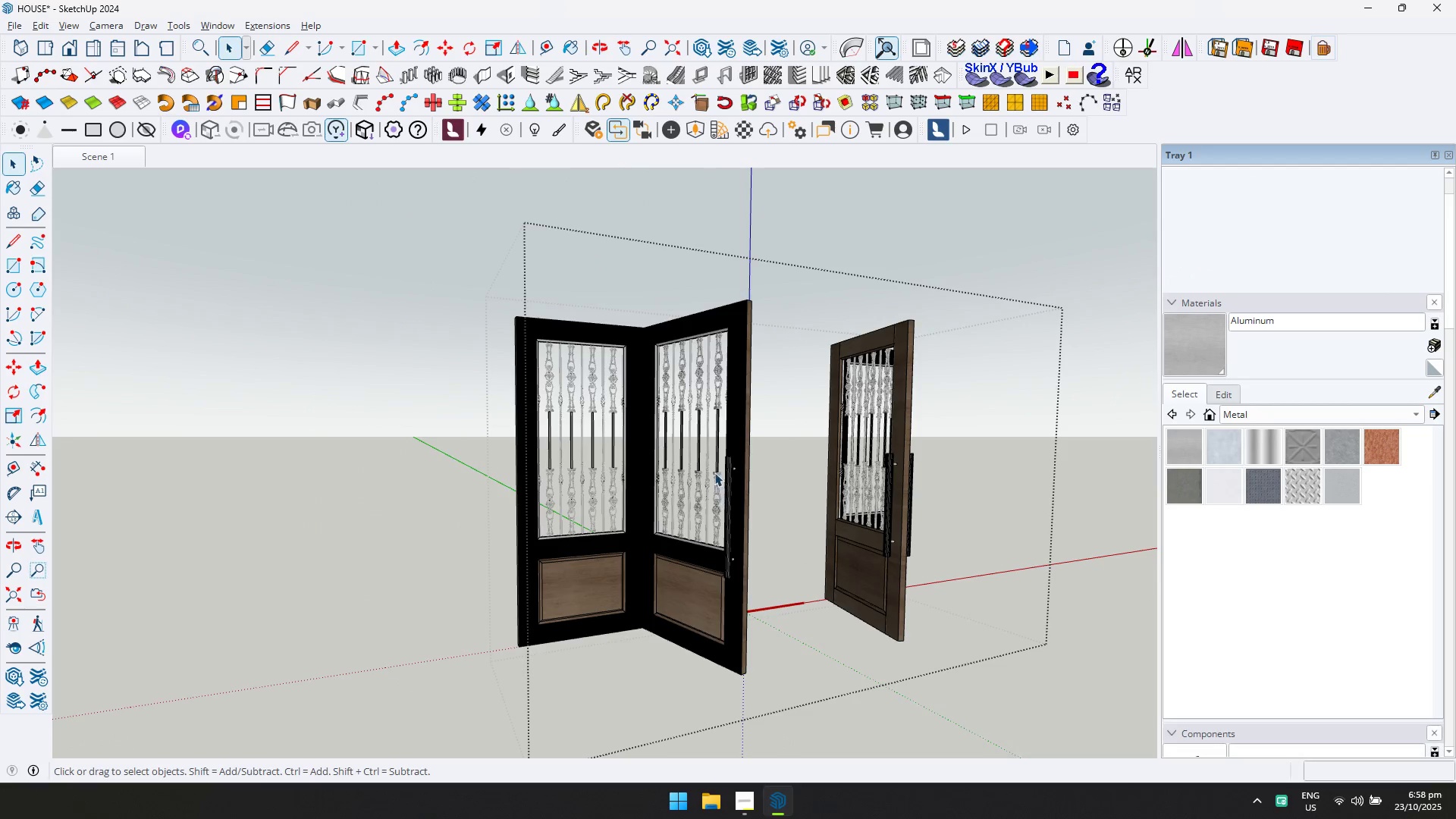 
key(Shift+ShiftLeft)
 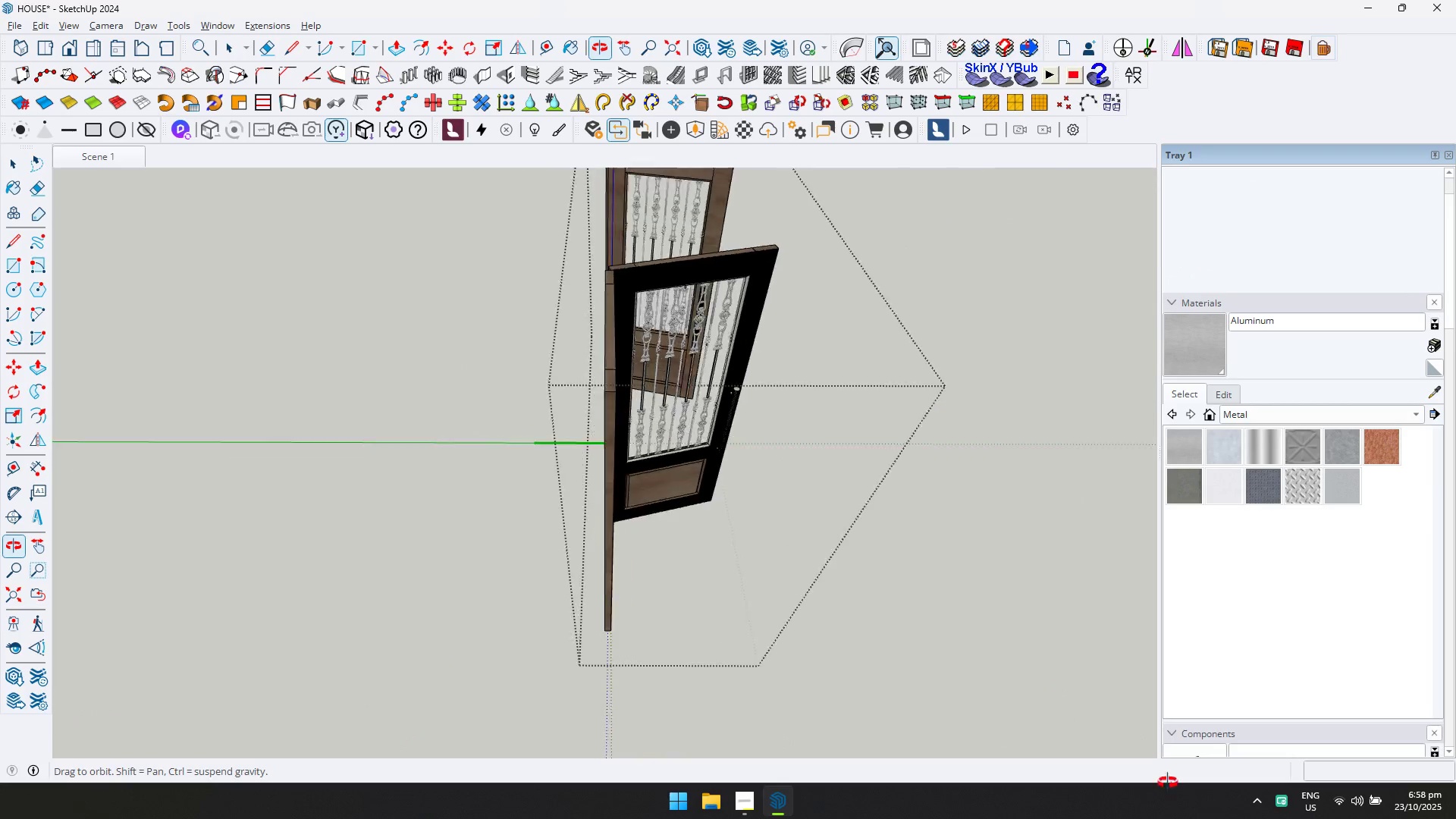 
scroll: coordinate [679, 420], scroll_direction: up, amount: 3.0
 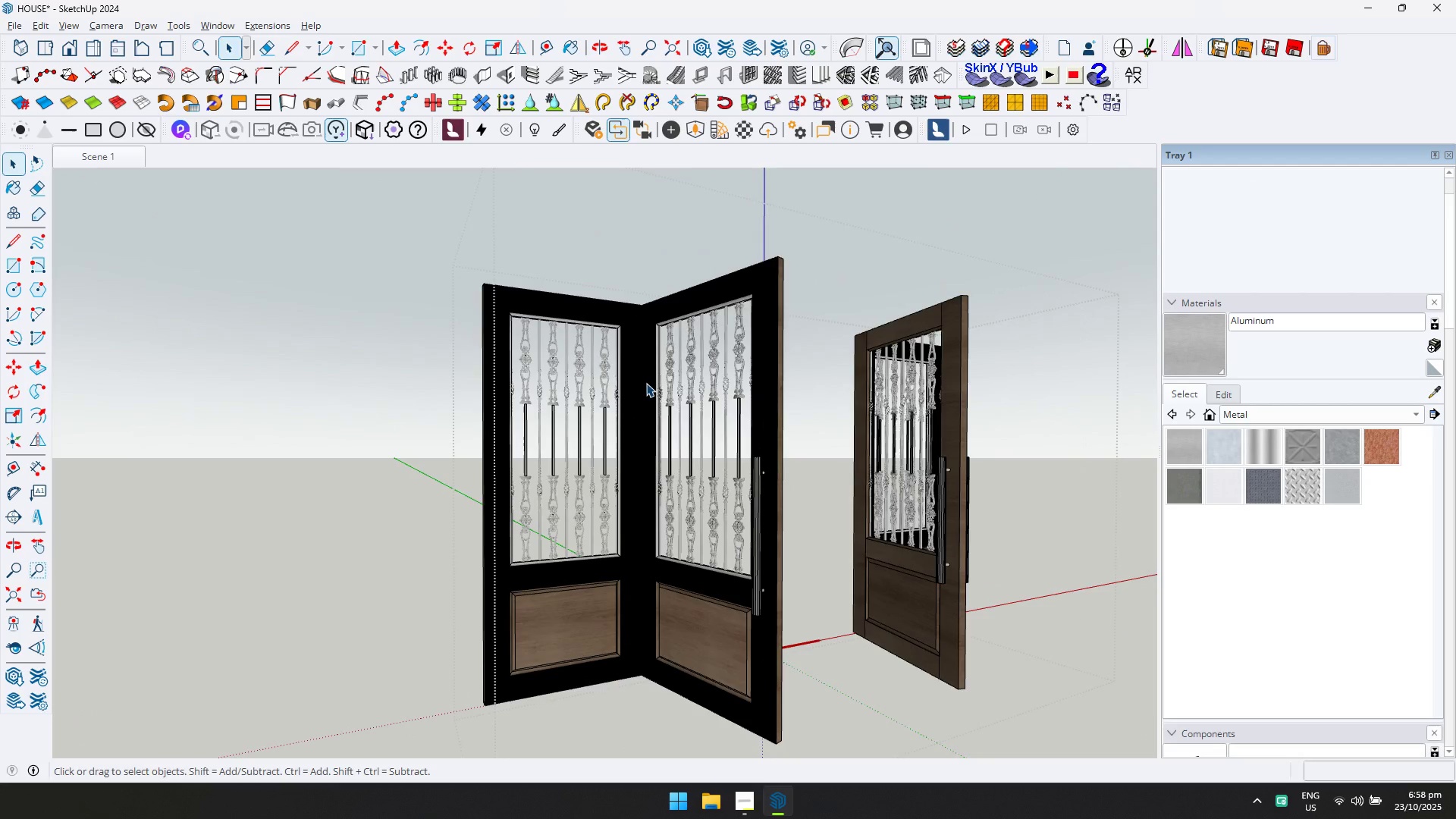 
key(Escape)
 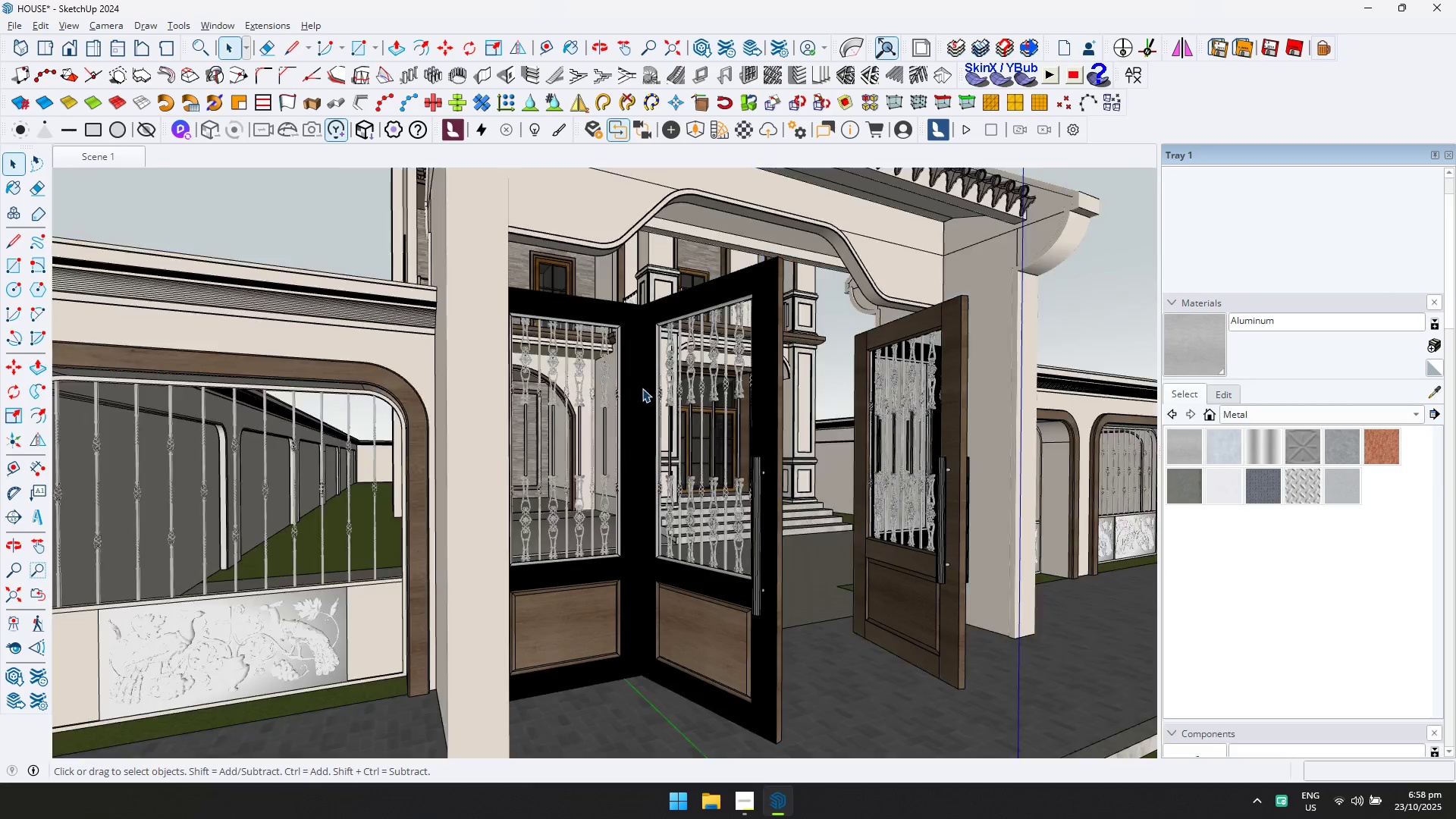 
scroll: coordinate [535, 461], scroll_direction: down, amount: 9.0
 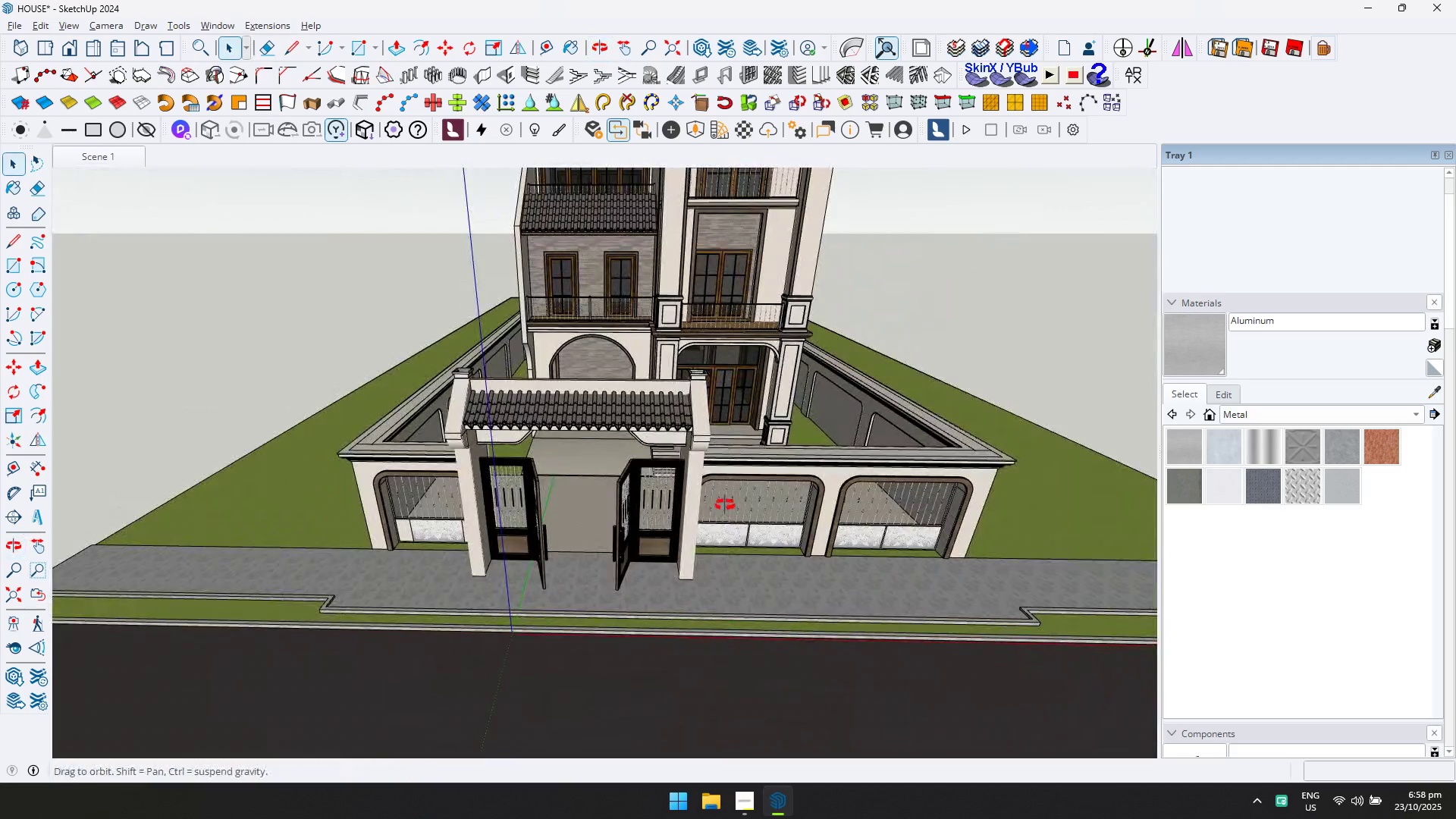 
scroll: coordinate [755, 488], scroll_direction: up, amount: 12.0
 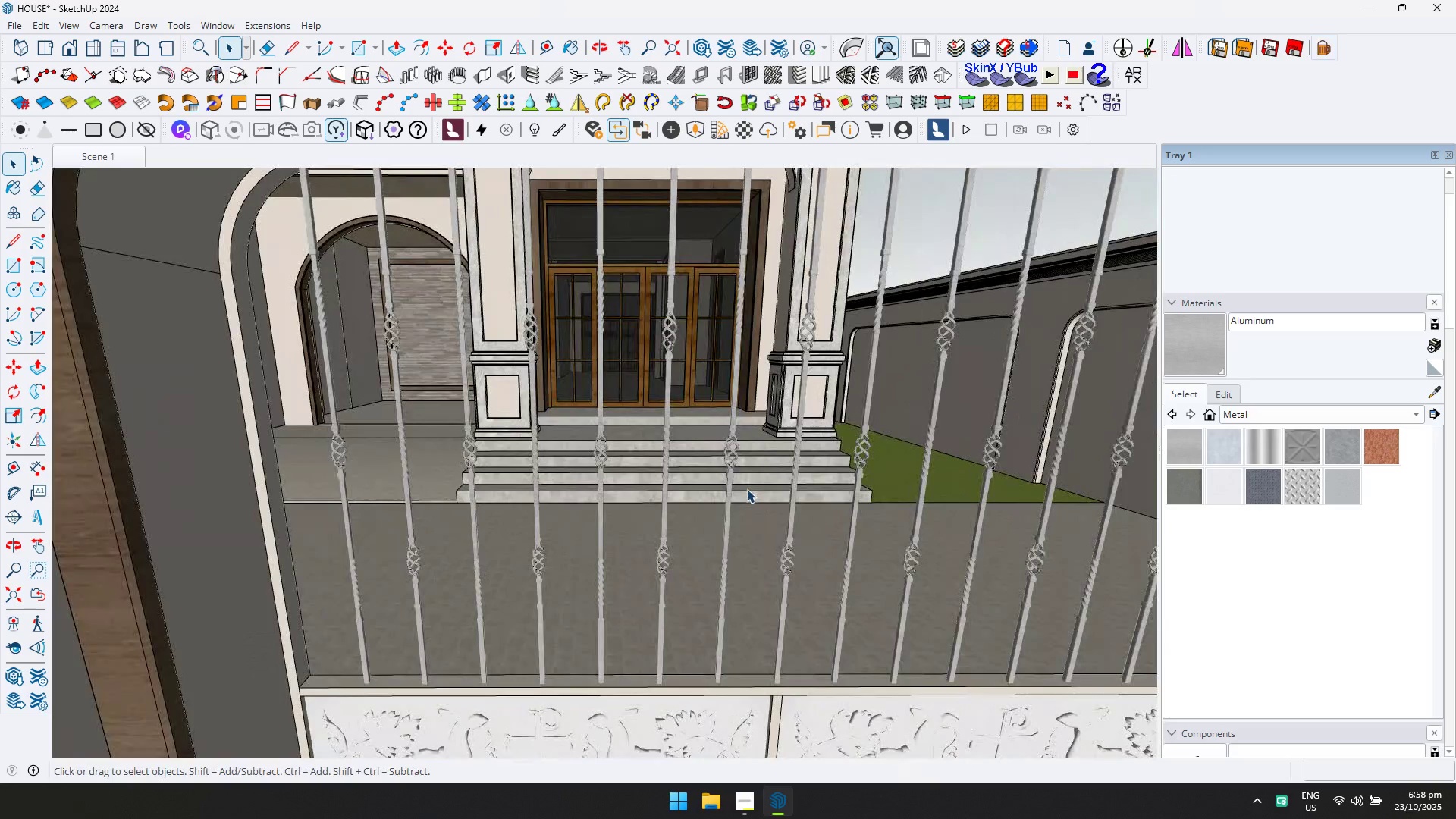 
scroll: coordinate [739, 497], scroll_direction: down, amount: 12.0
 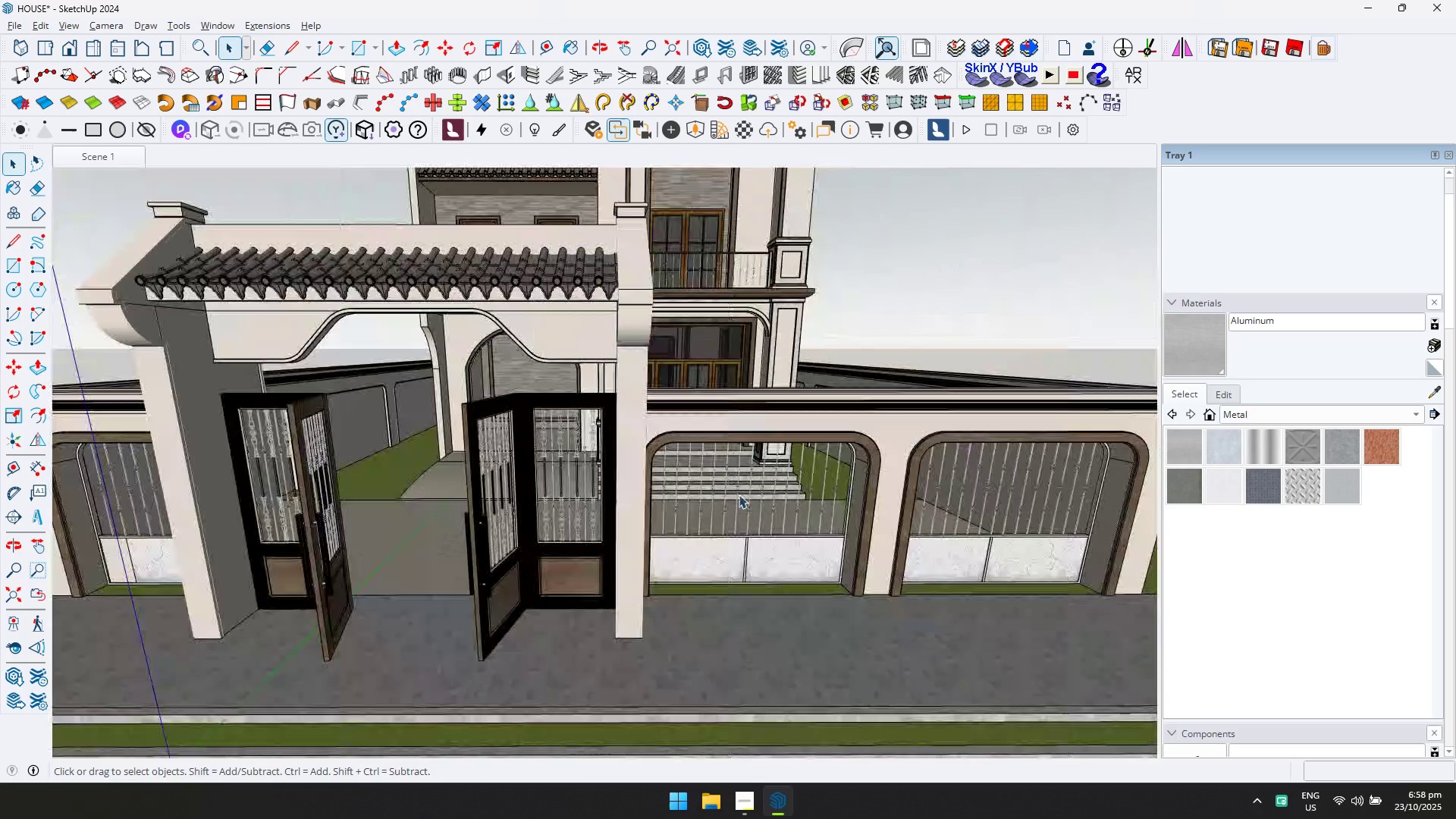 
key(Escape)
 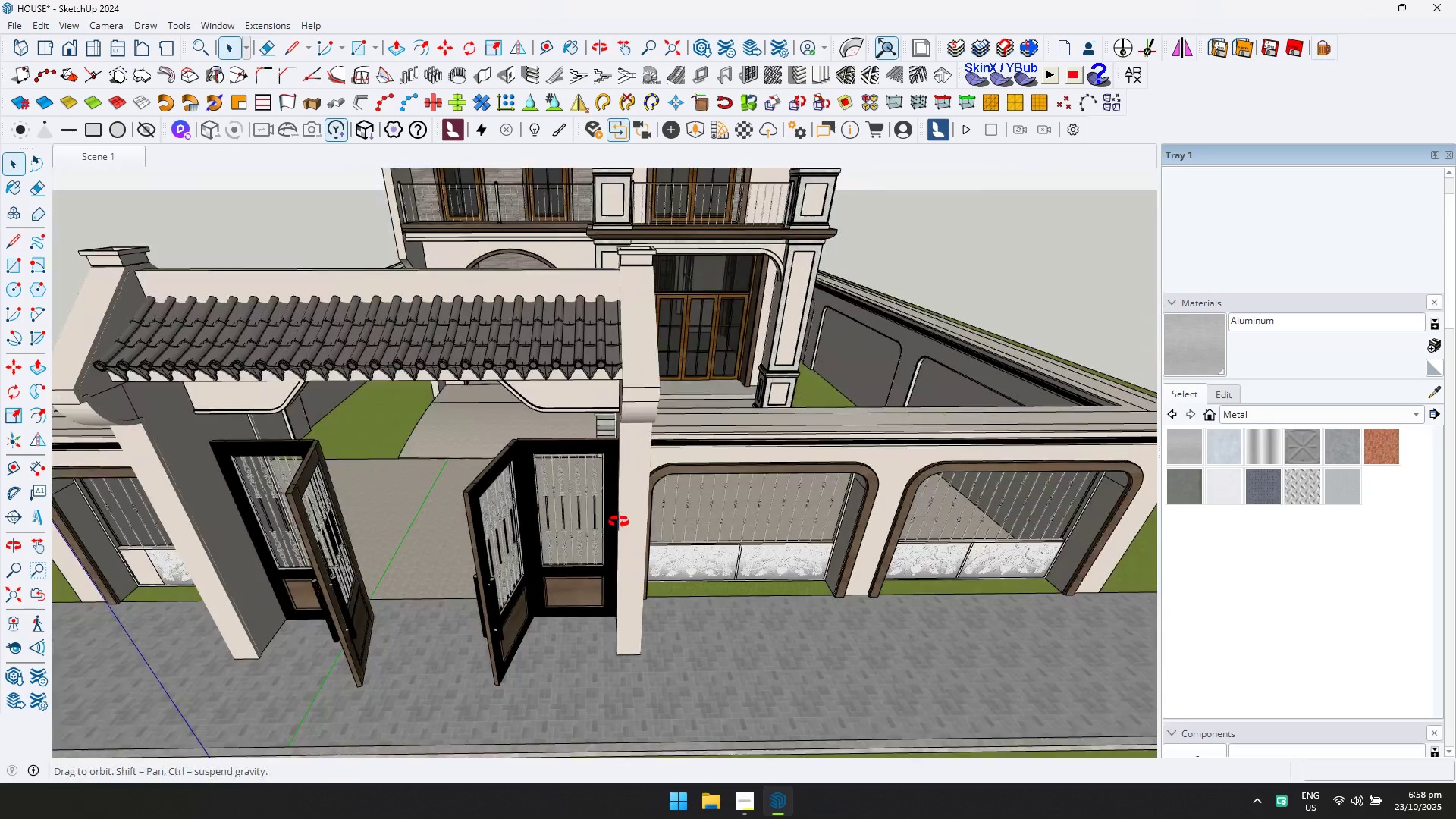 
key(Shift+ShiftLeft)
 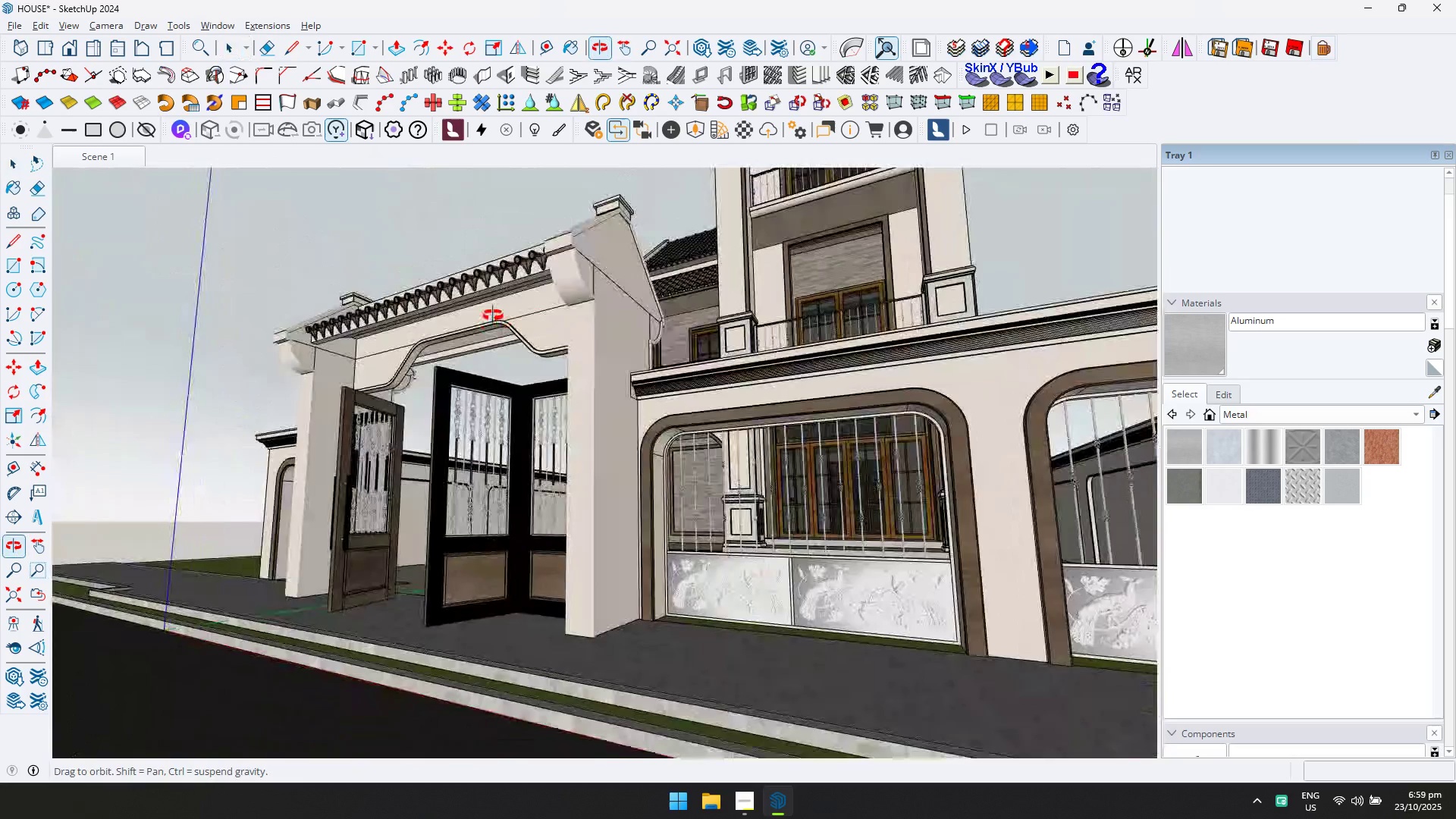 
scroll: coordinate [548, 528], scroll_direction: up, amount: 2.0
 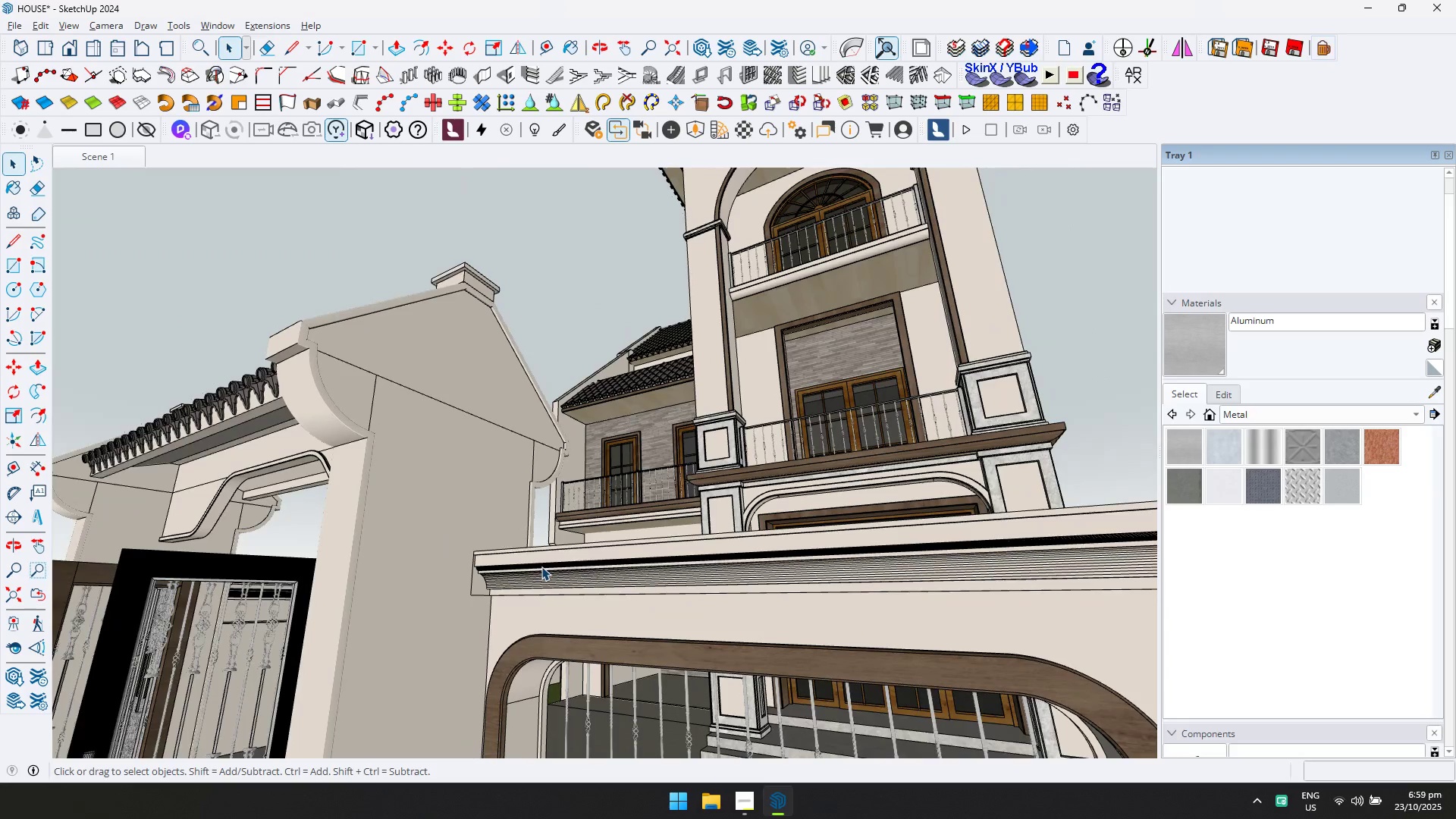 
double_click([541, 566])
 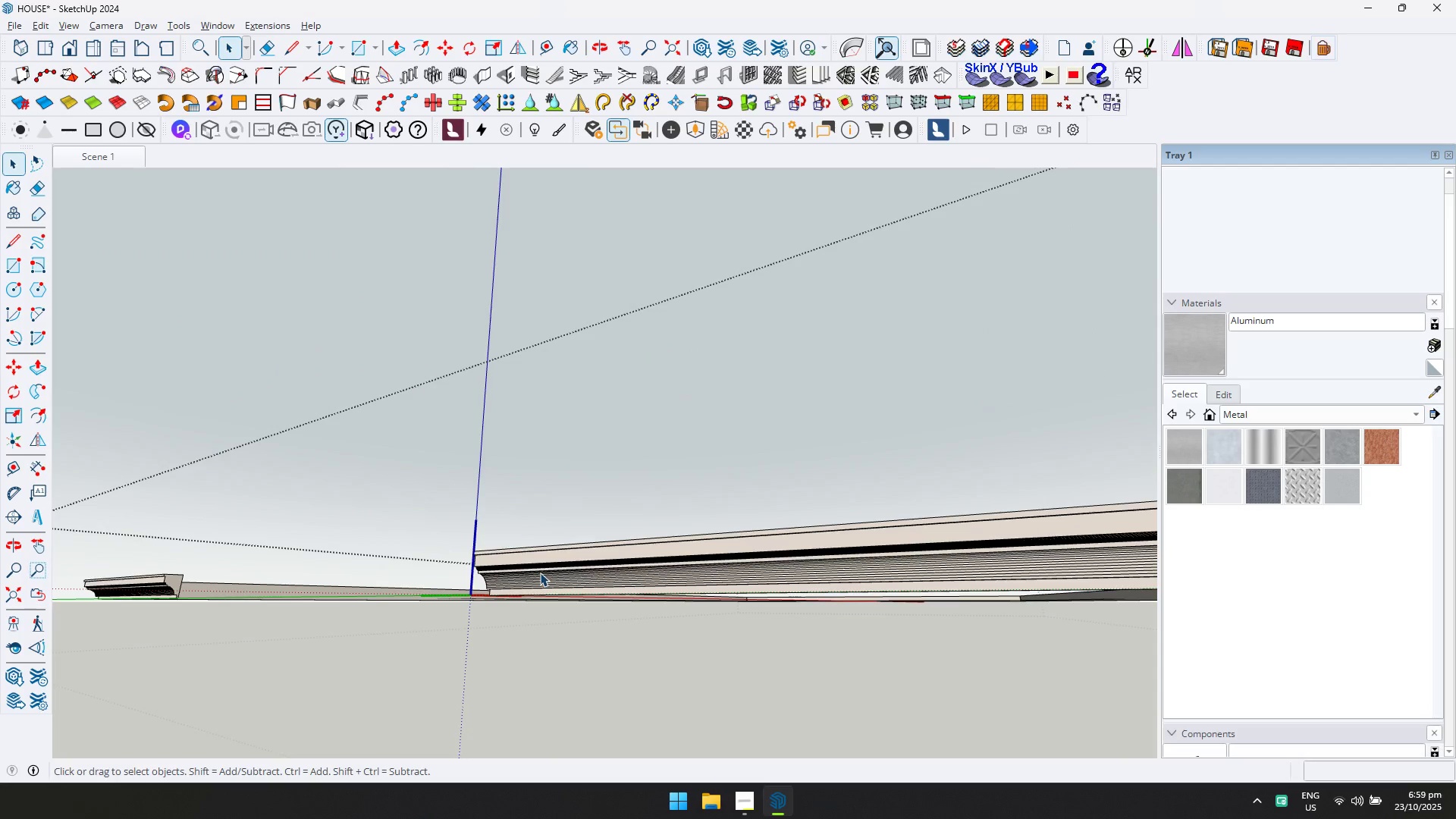 
triple_click([540, 573])
 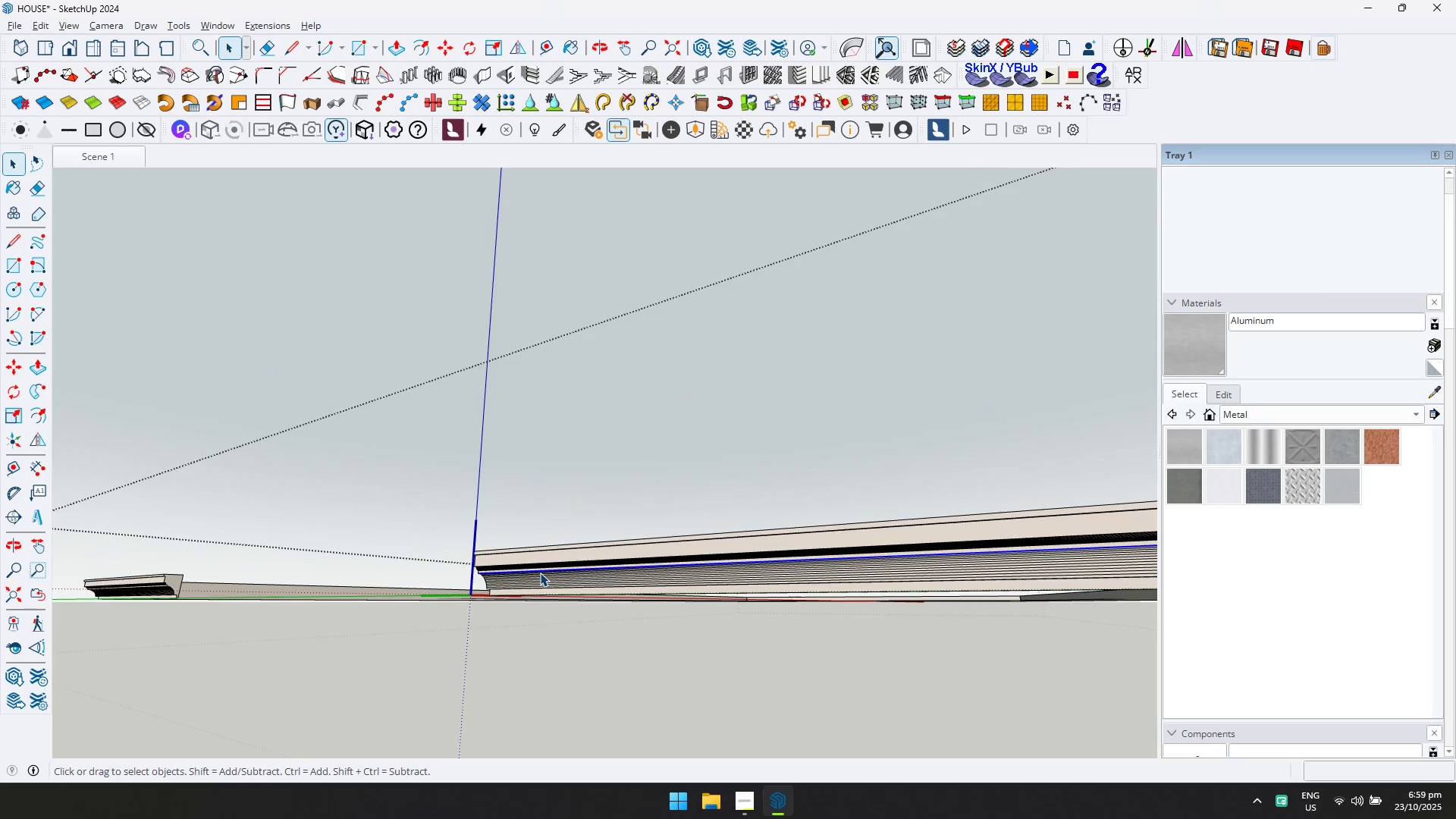 
triple_click([540, 573])
 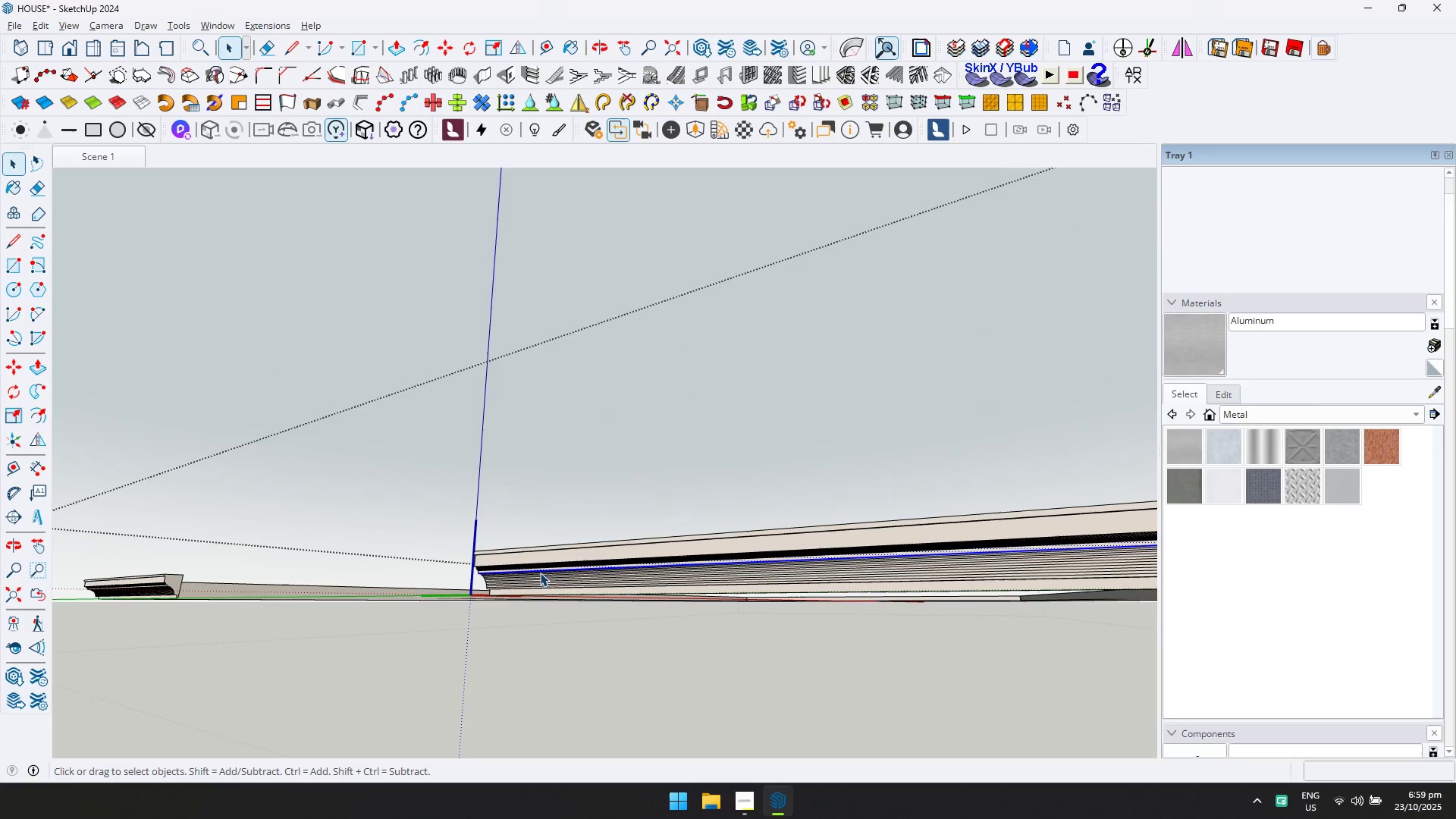 
scroll: coordinate [518, 563], scroll_direction: down, amount: 2.0
 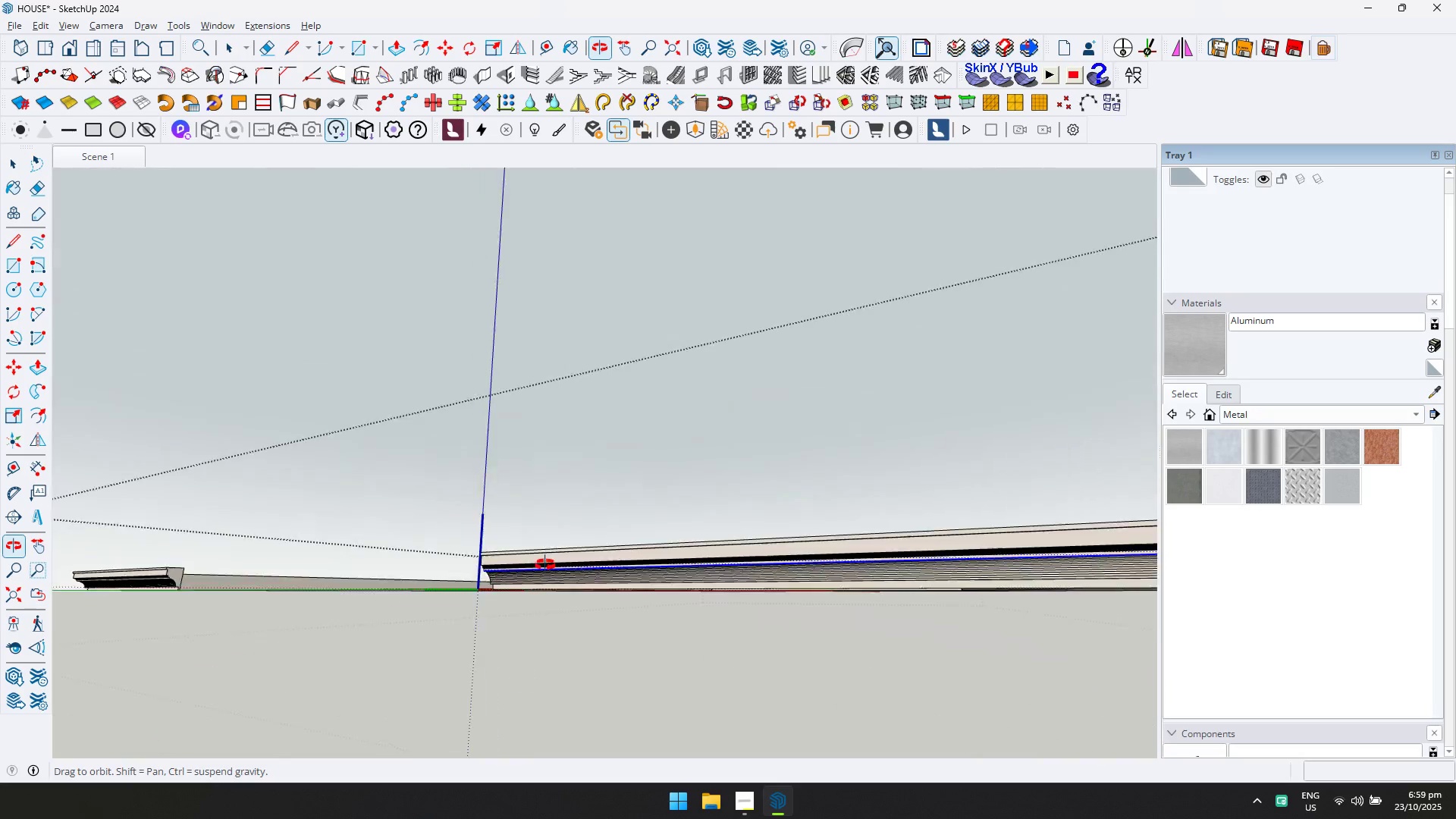 
key(D)
 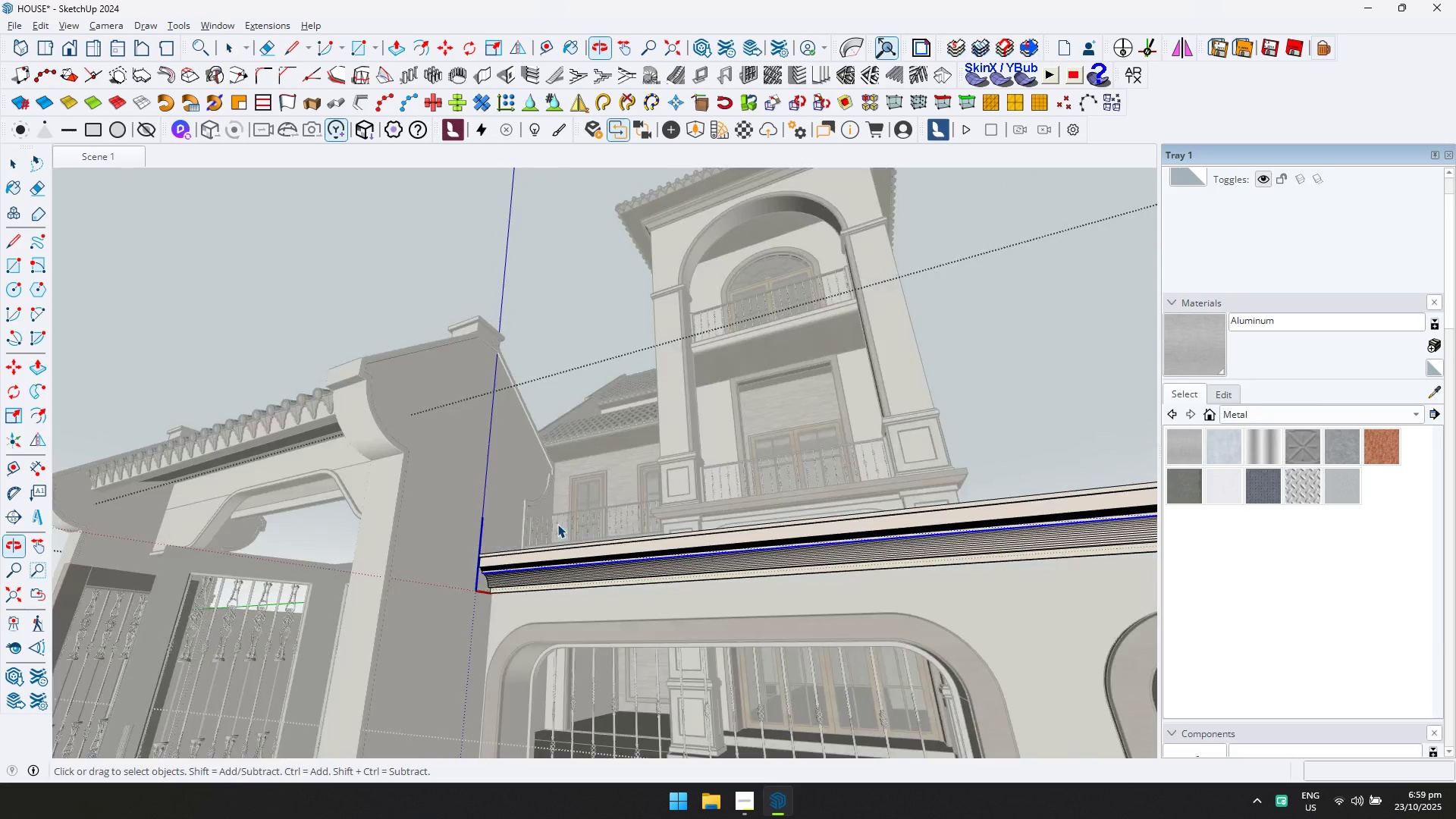 
scroll: coordinate [984, 585], scroll_direction: down, amount: 9.0
 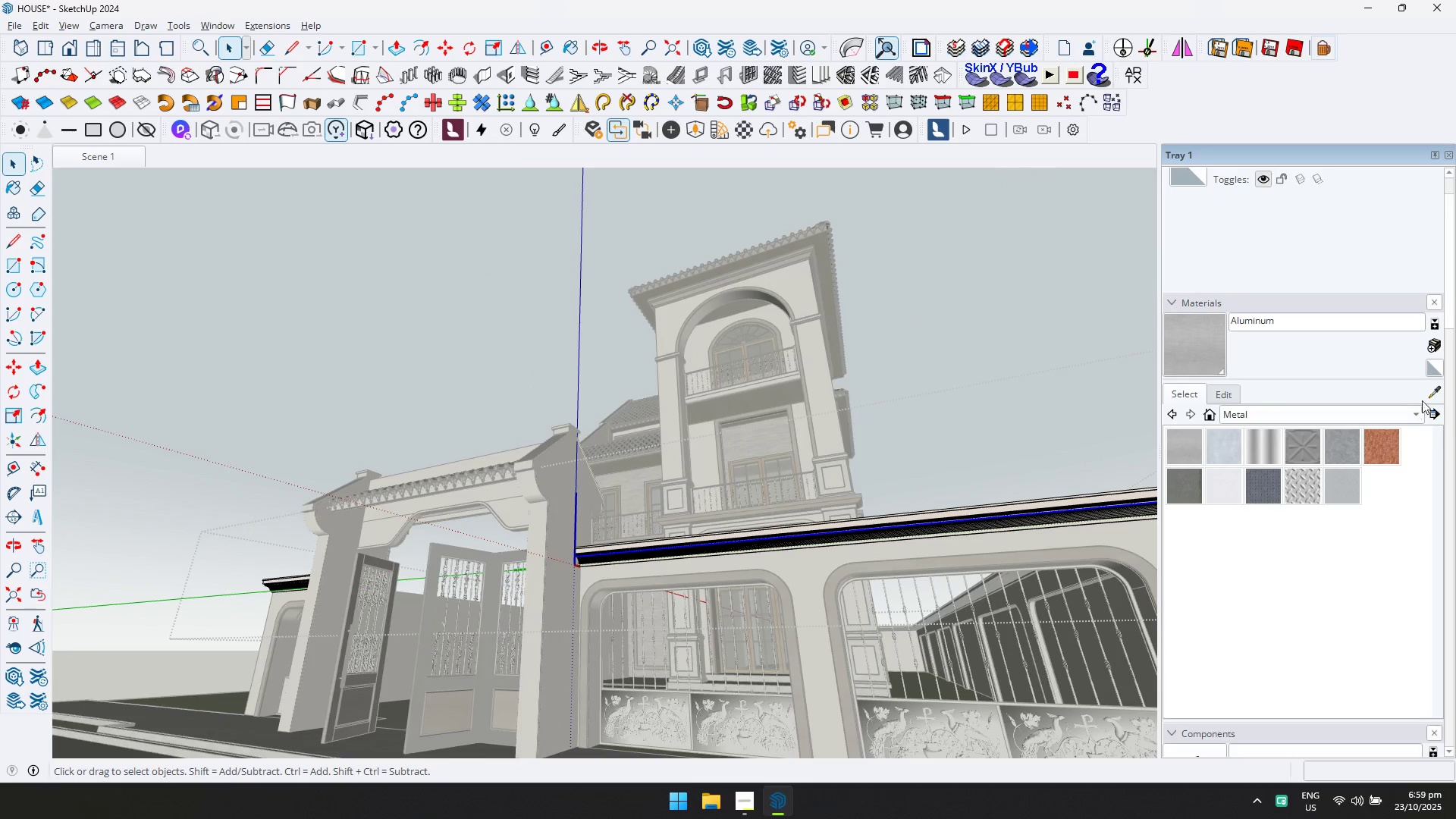 
left_click([1434, 396])
 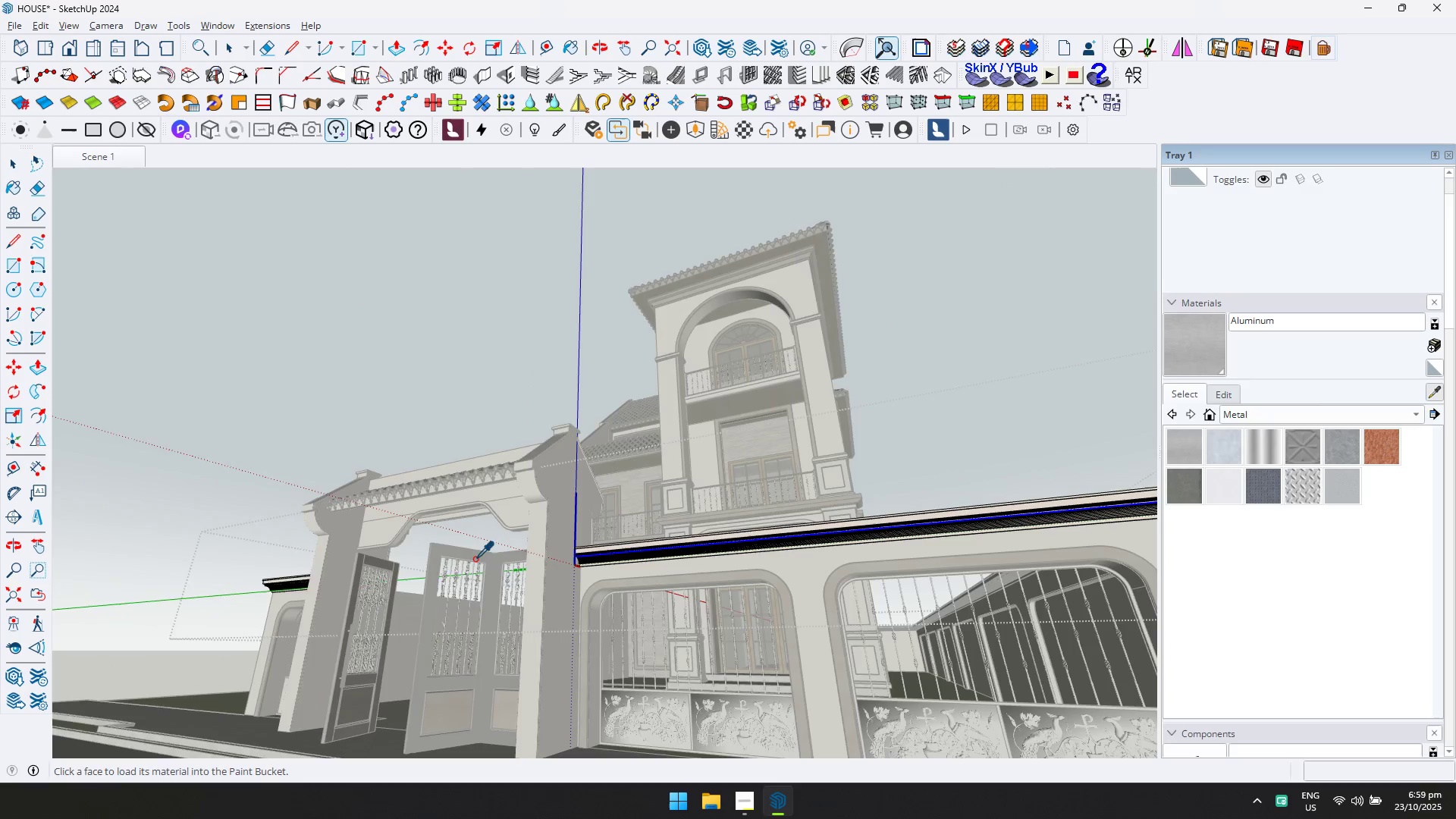 
scroll: coordinate [392, 592], scroll_direction: up, amount: 4.0
 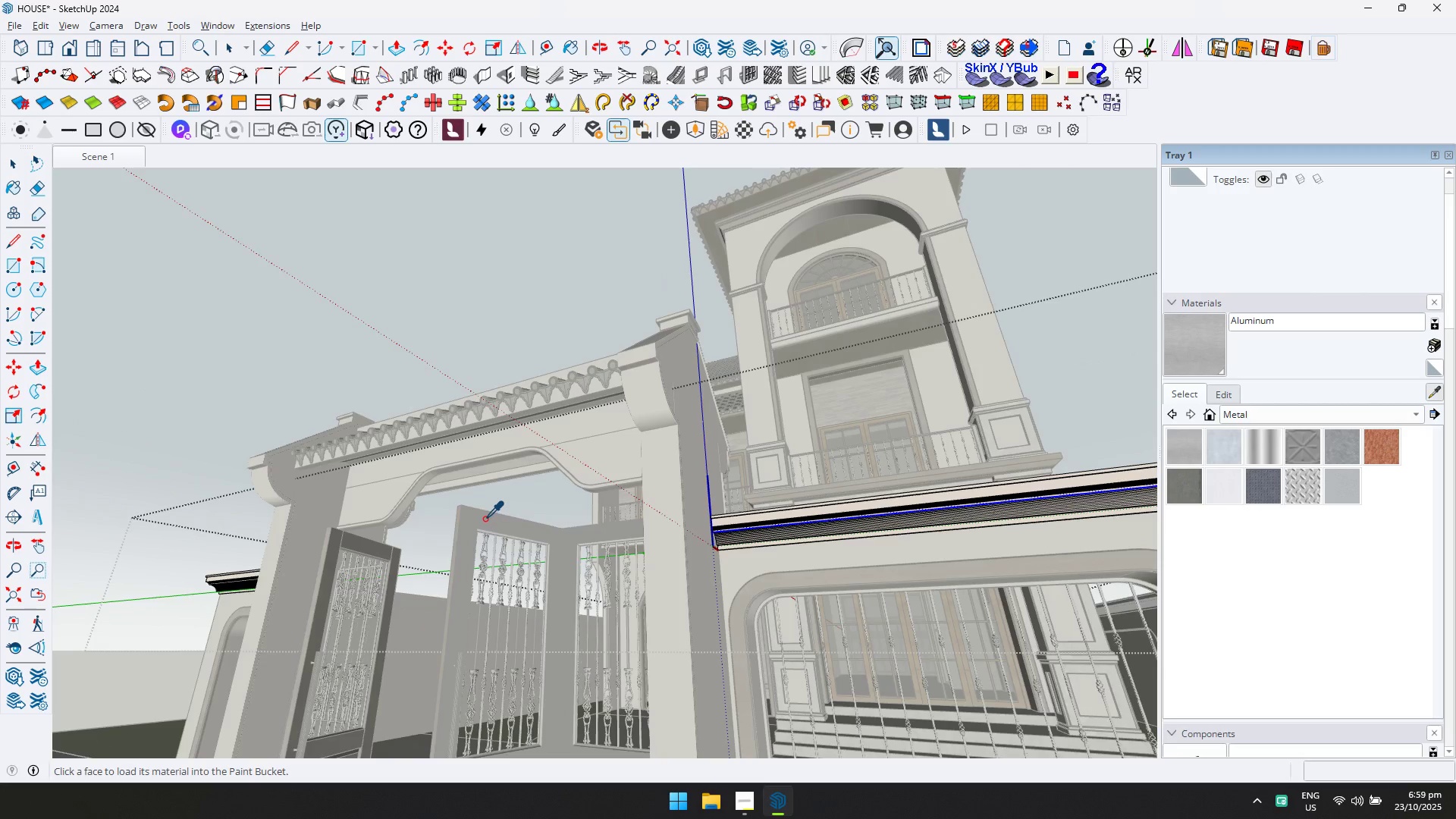 
left_click([483, 517])
 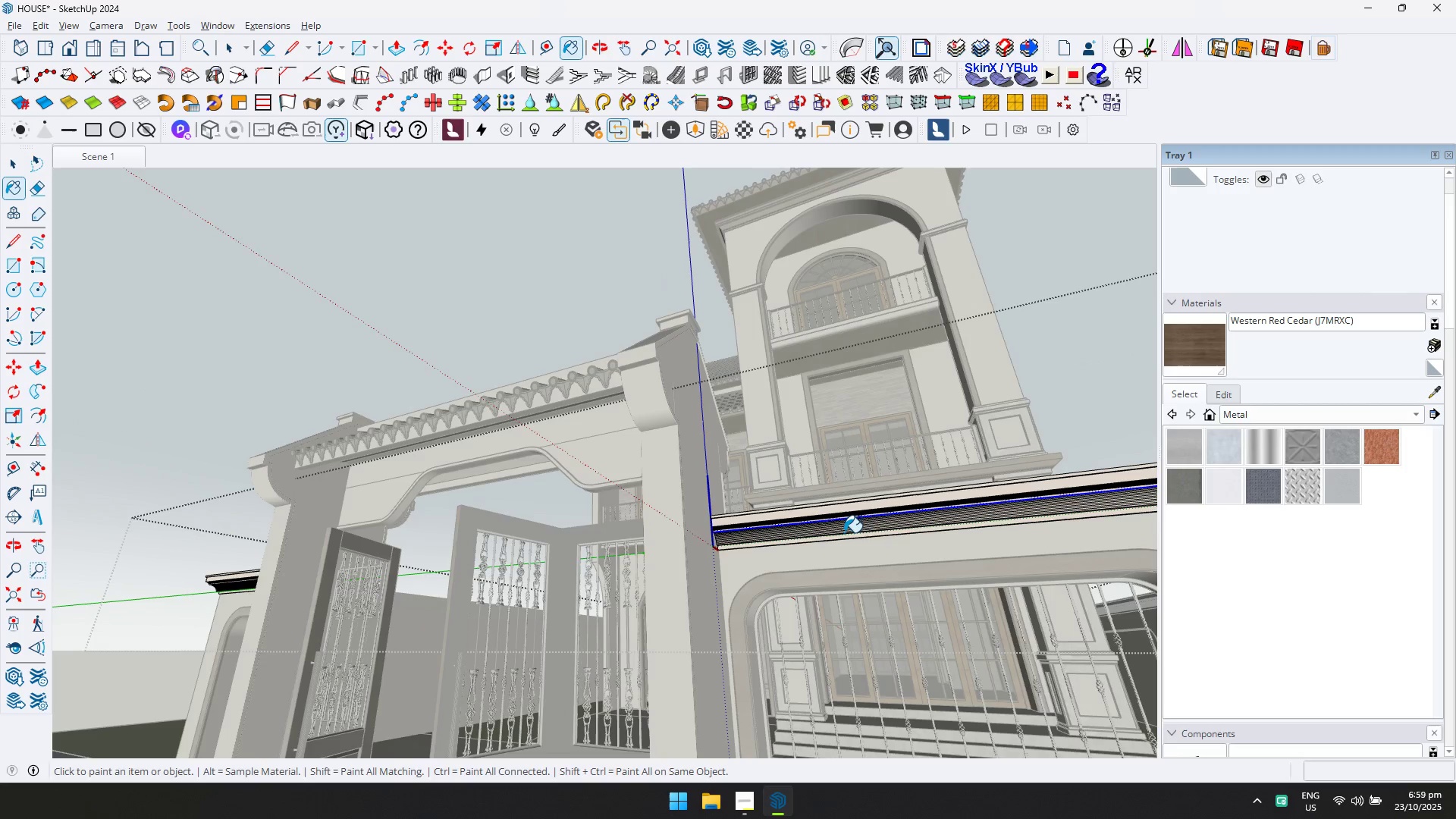 
hold_key(key=ControlLeft, duration=0.47)
left_click([847, 528])
 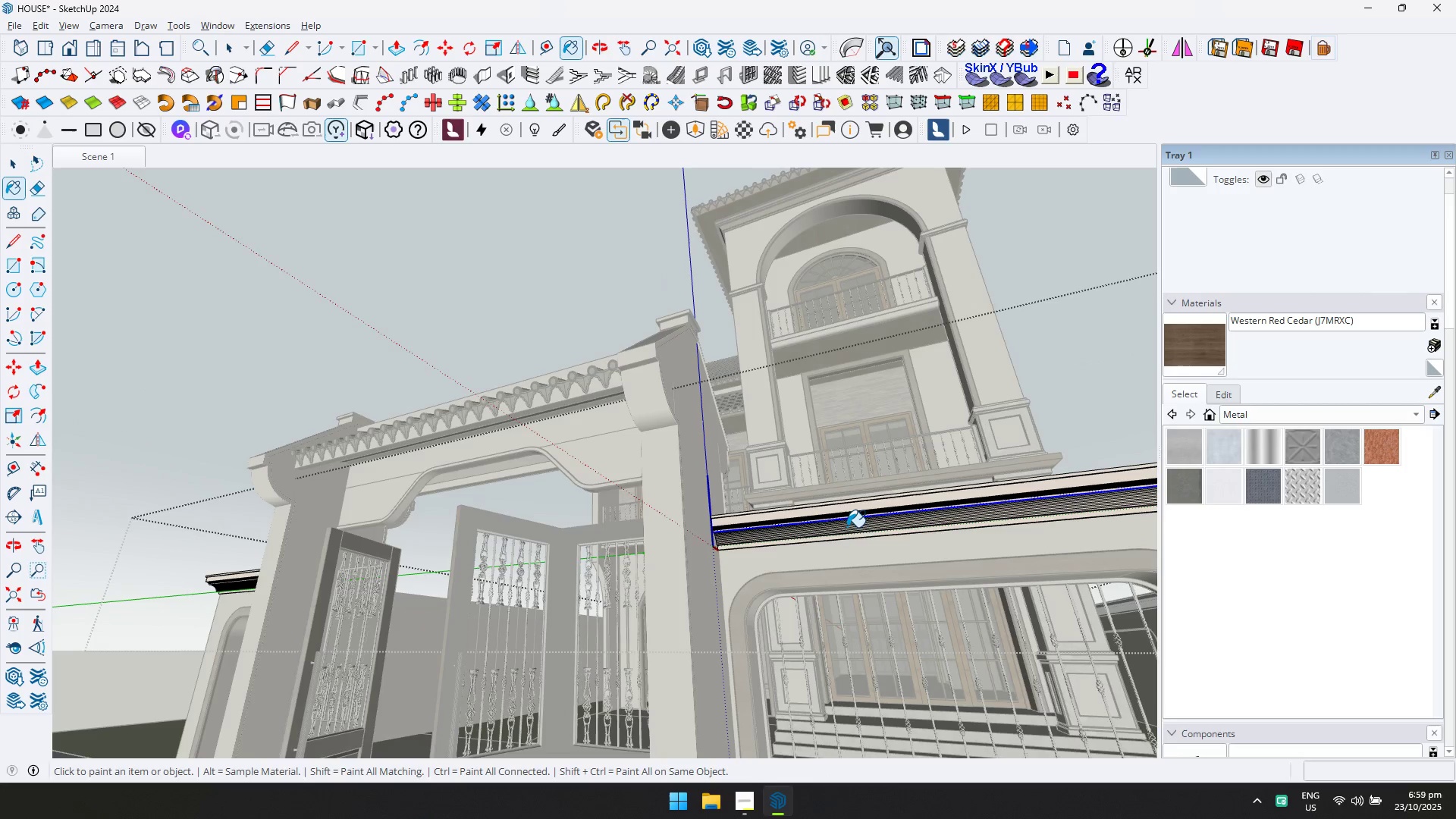 
key(Control+ControlLeft)
 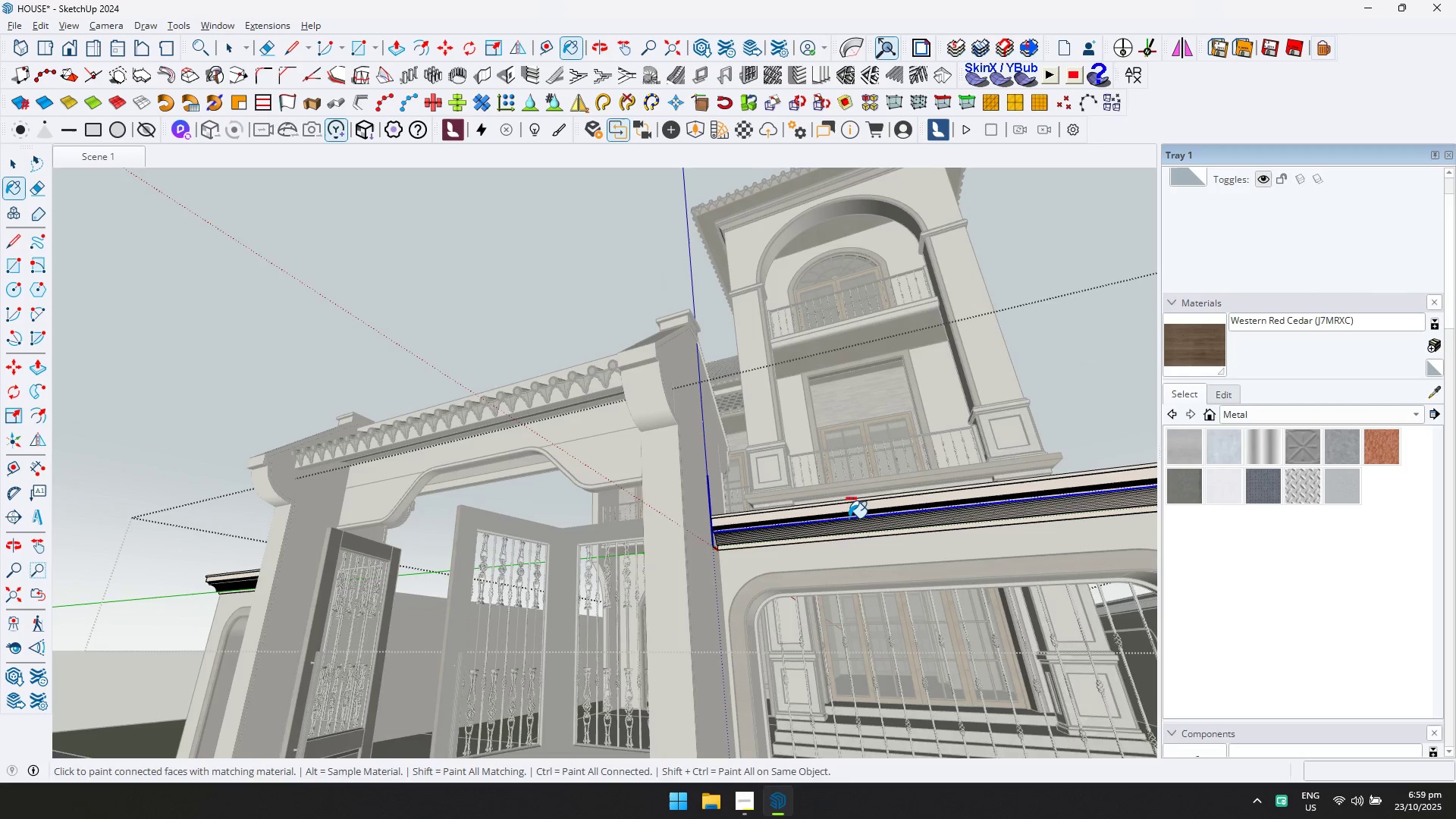 
left_click([849, 518])
 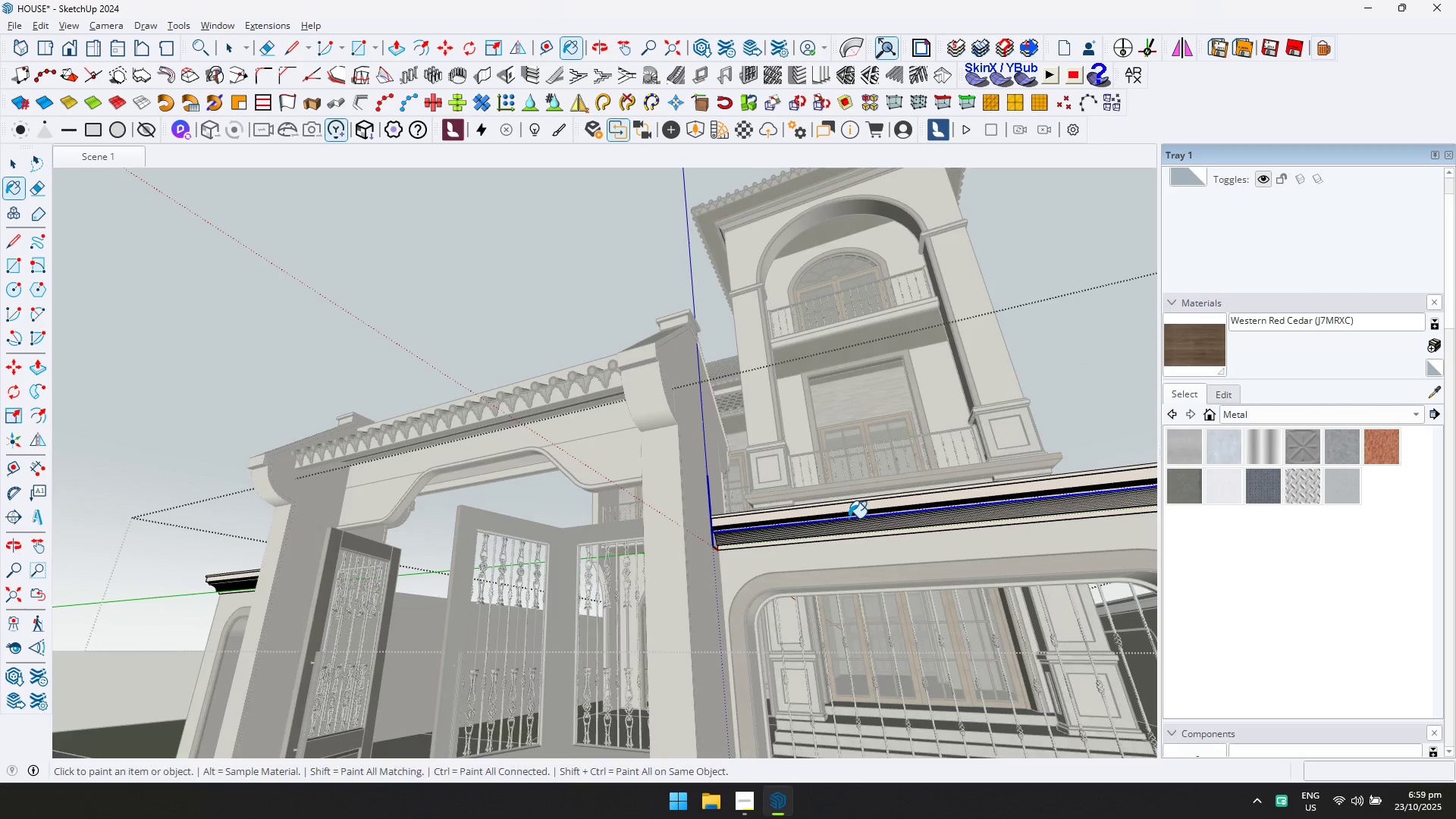 
key(D)
 